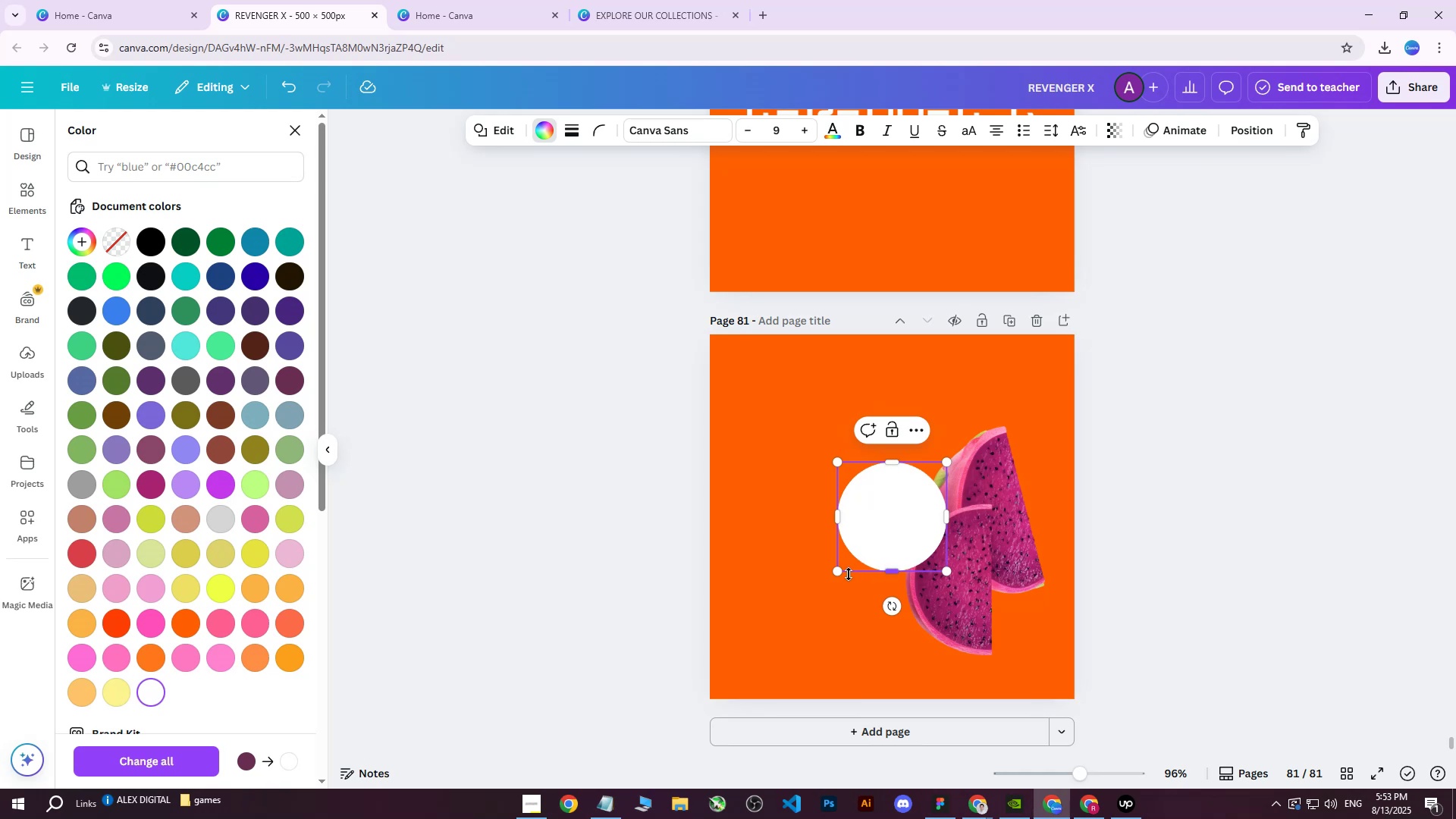 
left_click_drag(start_coordinate=[842, 573], to_coordinate=[740, 708])
 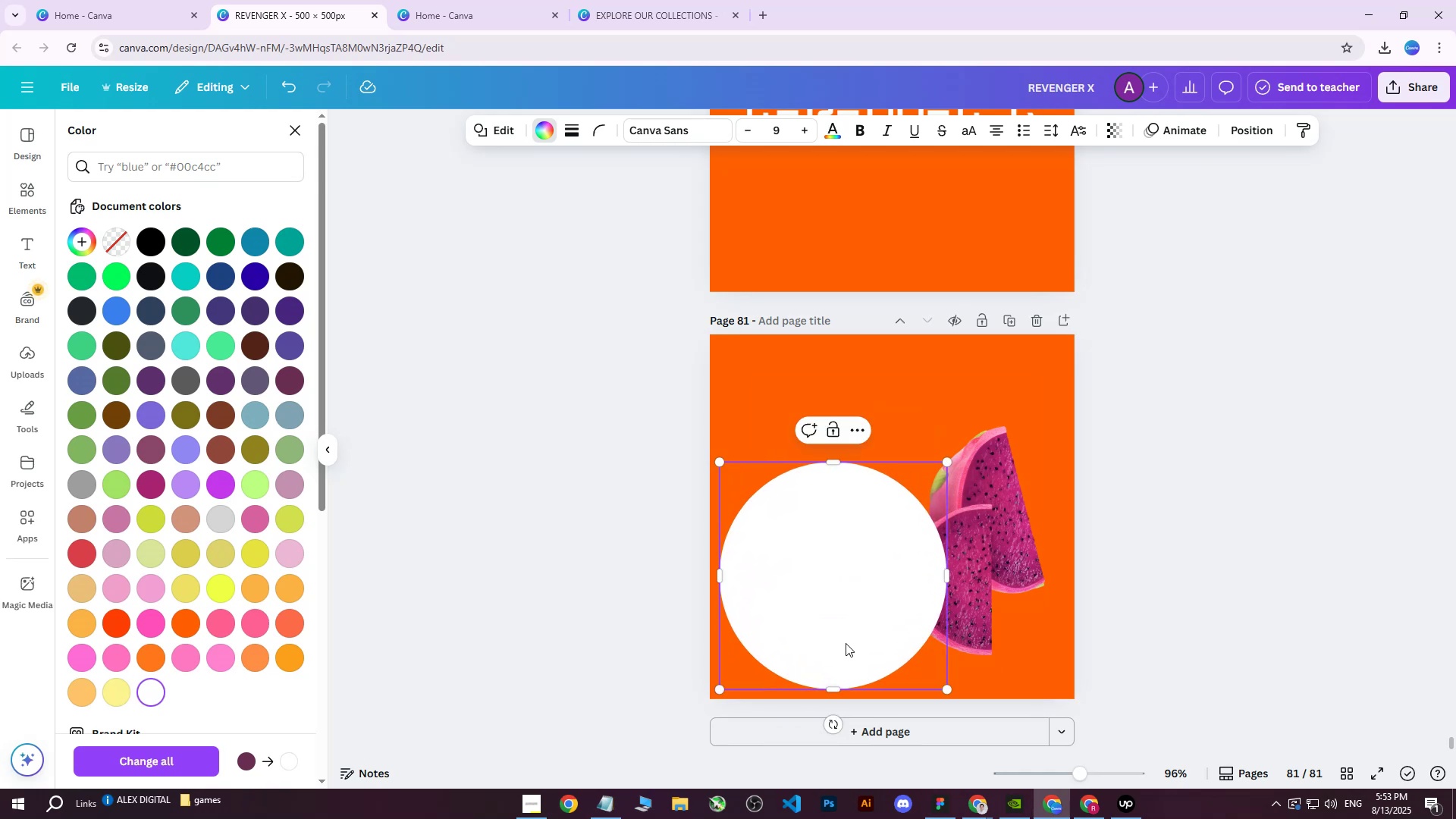 
left_click_drag(start_coordinate=[901, 608], to_coordinate=[1079, 646])
 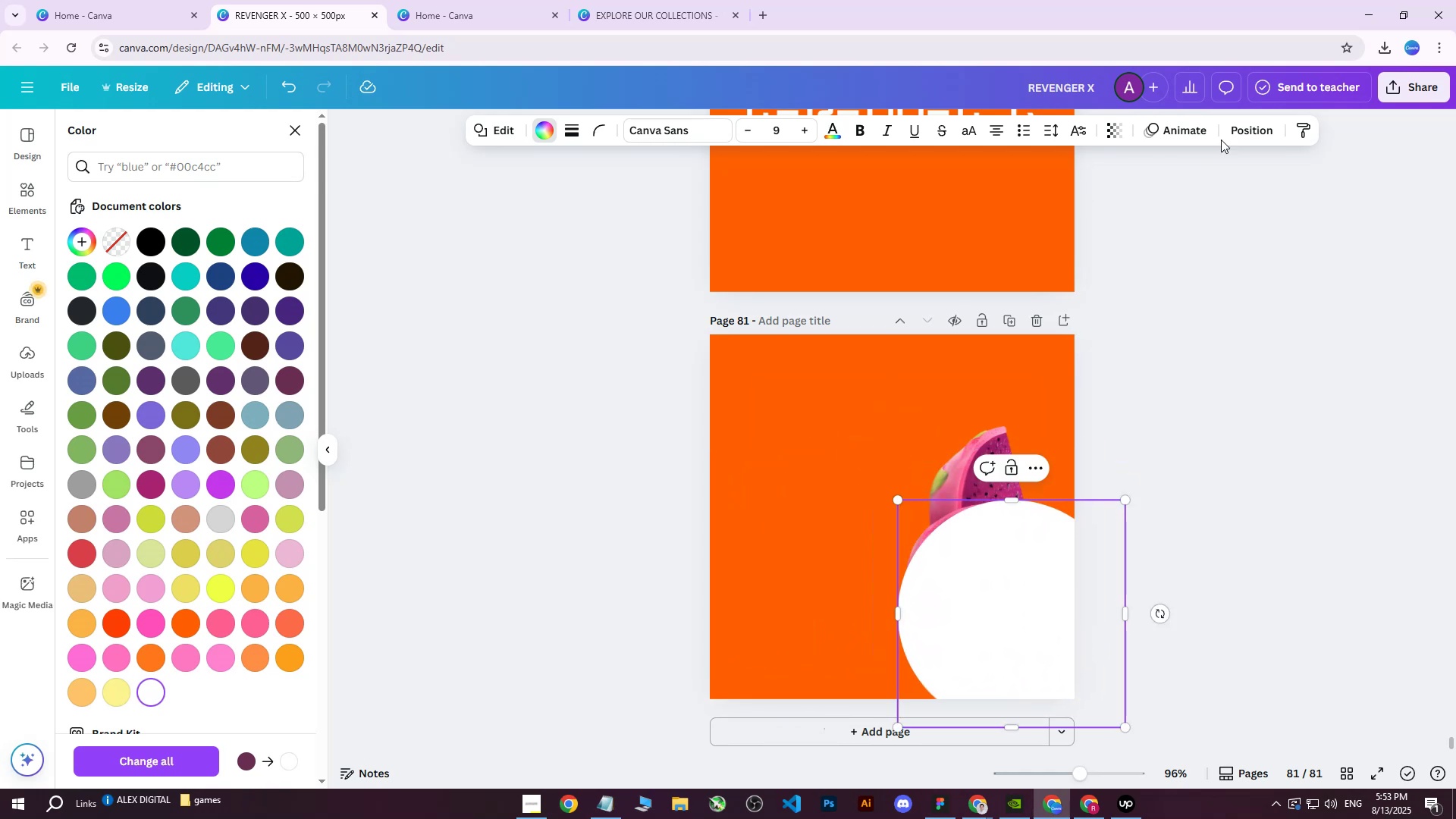 
left_click([1246, 124])
 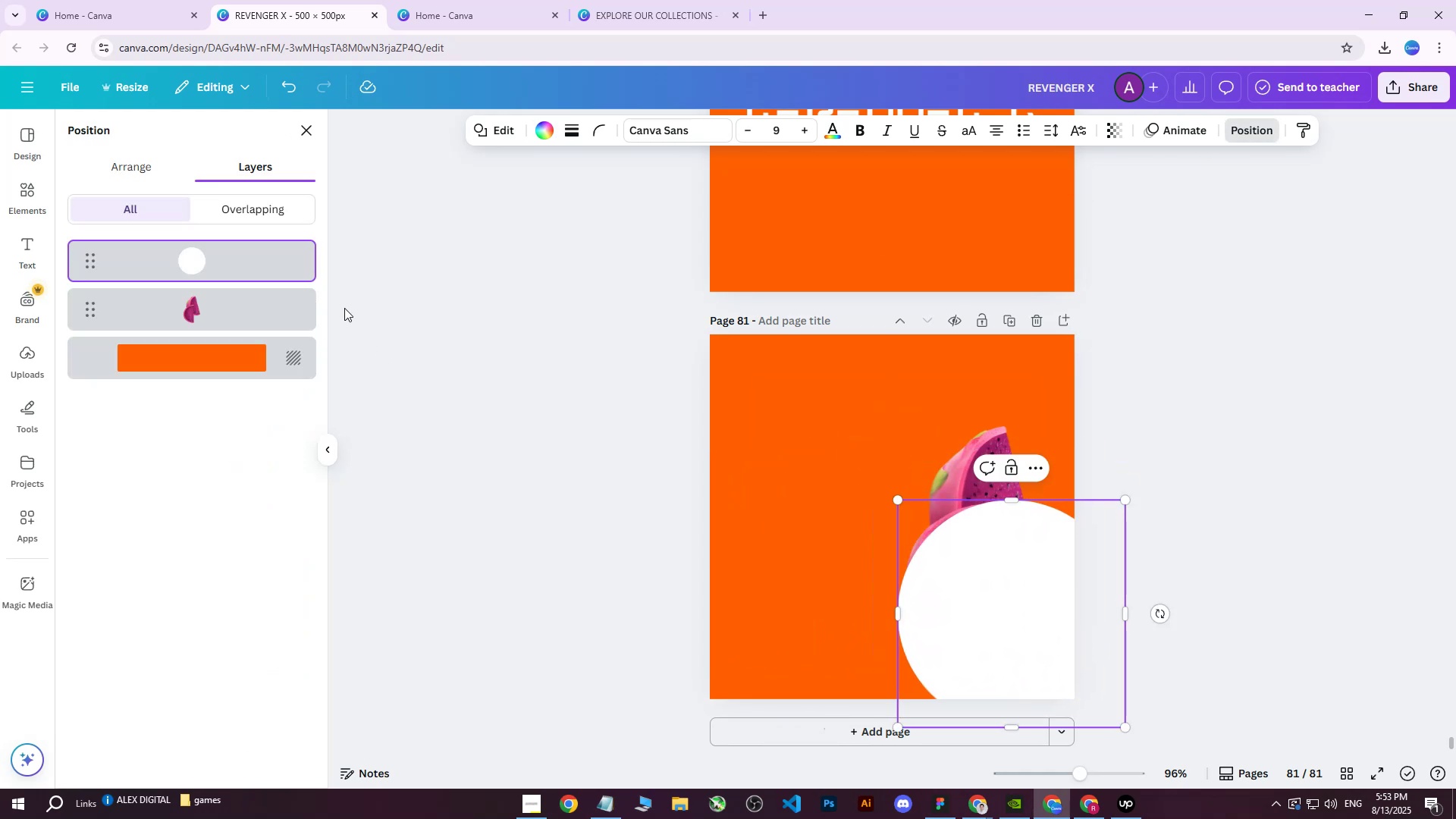 
left_click_drag(start_coordinate=[237, 270], to_coordinate=[218, 347])
 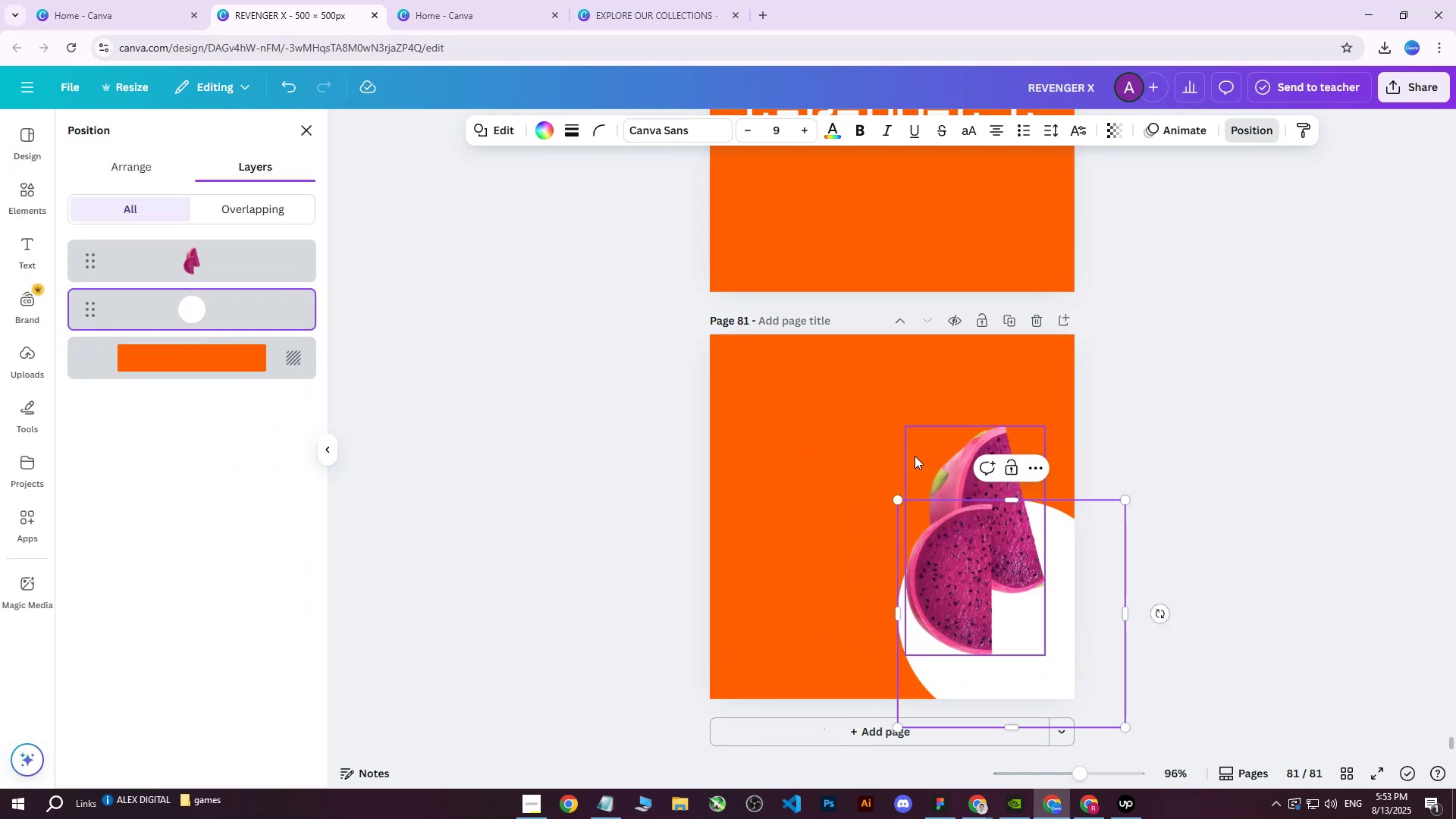 
left_click([978, 461])
 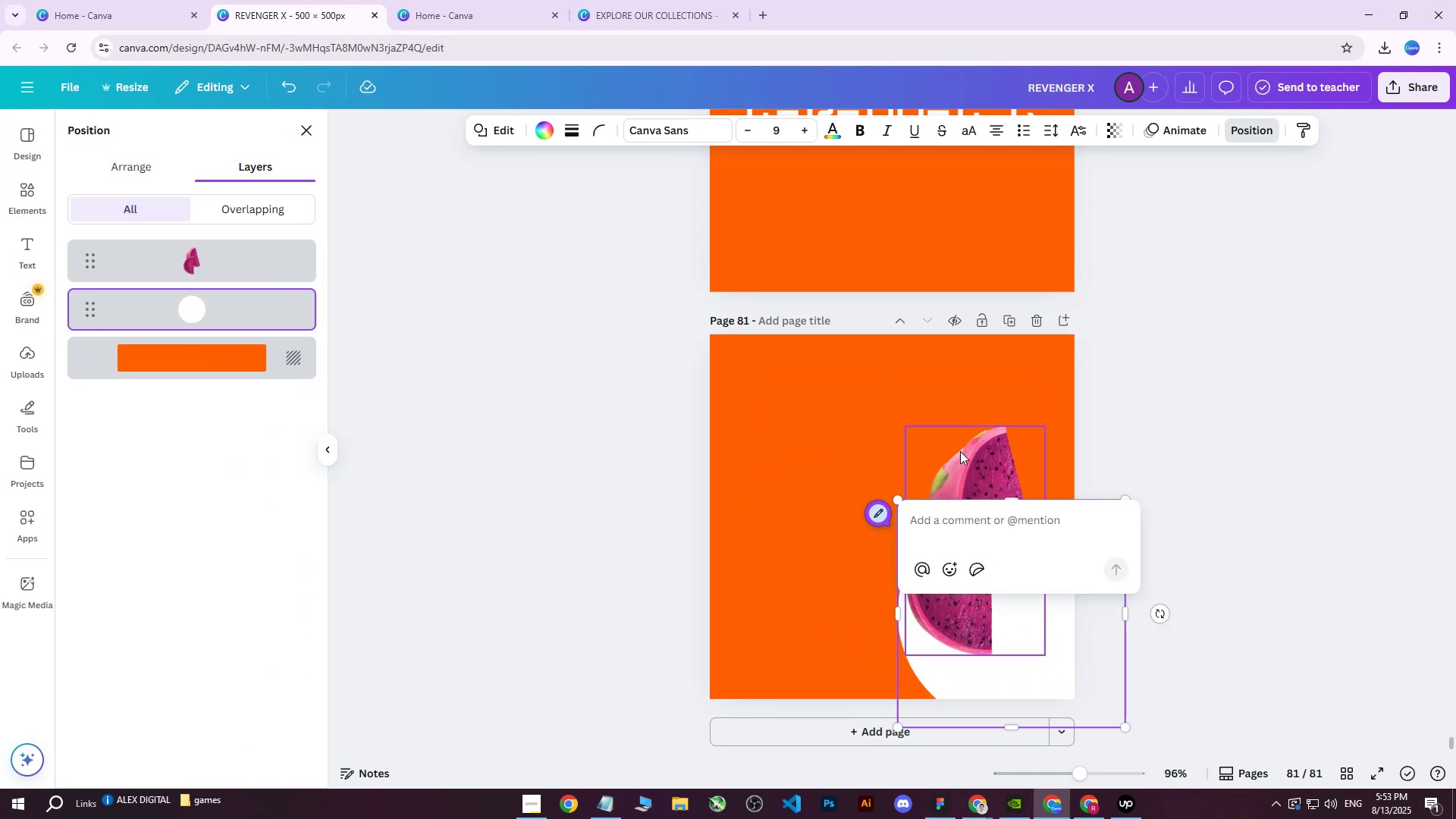 
left_click([974, 450])
 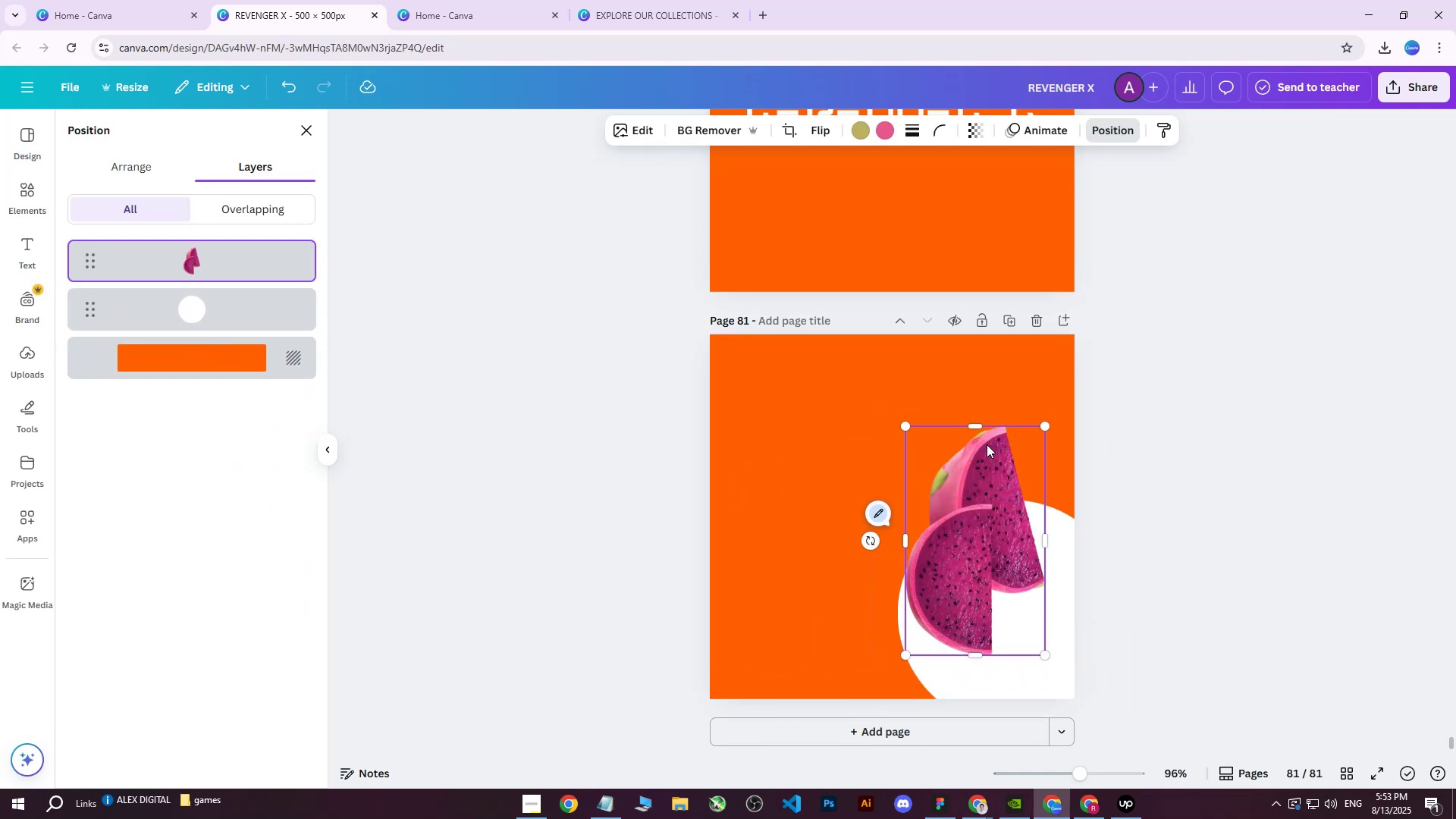 
left_click_drag(start_coordinate=[968, 492], to_coordinate=[980, 479])
 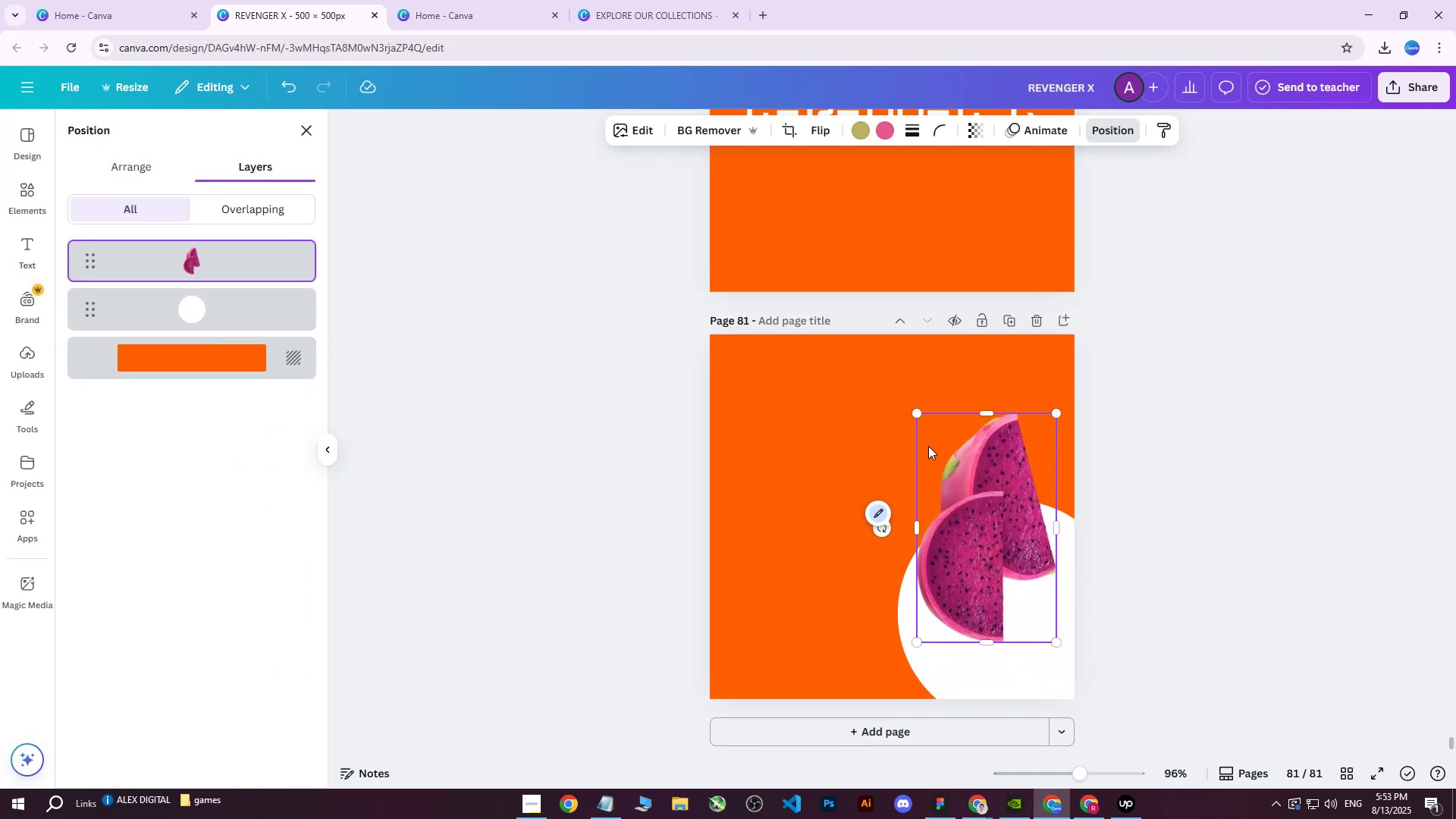 
left_click_drag(start_coordinate=[915, 416], to_coordinate=[730, 269])
 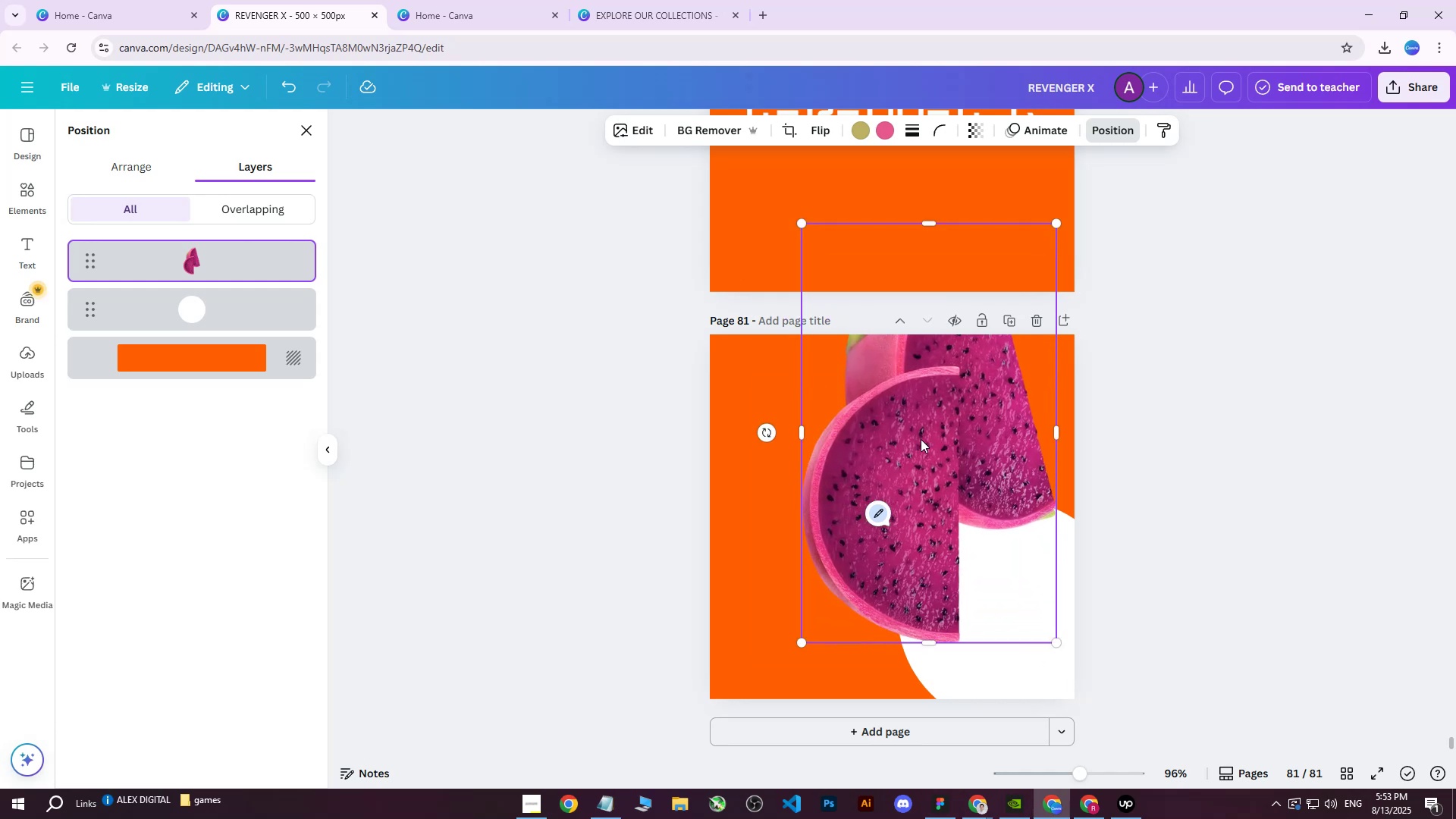 
left_click_drag(start_coordinate=[939, 467], to_coordinate=[998, 560])
 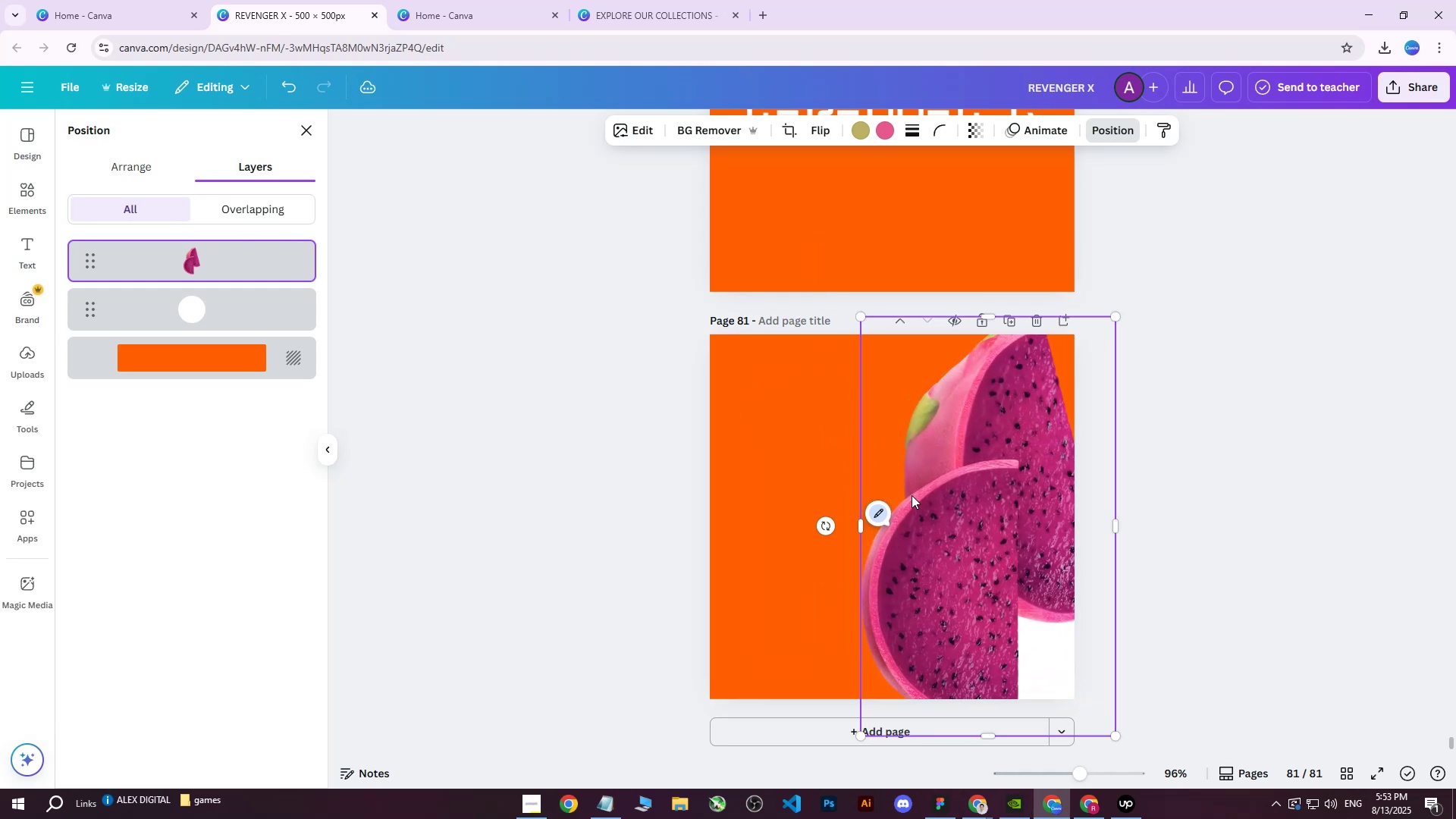 
left_click_drag(start_coordinate=[990, 560], to_coordinate=[988, 557])
 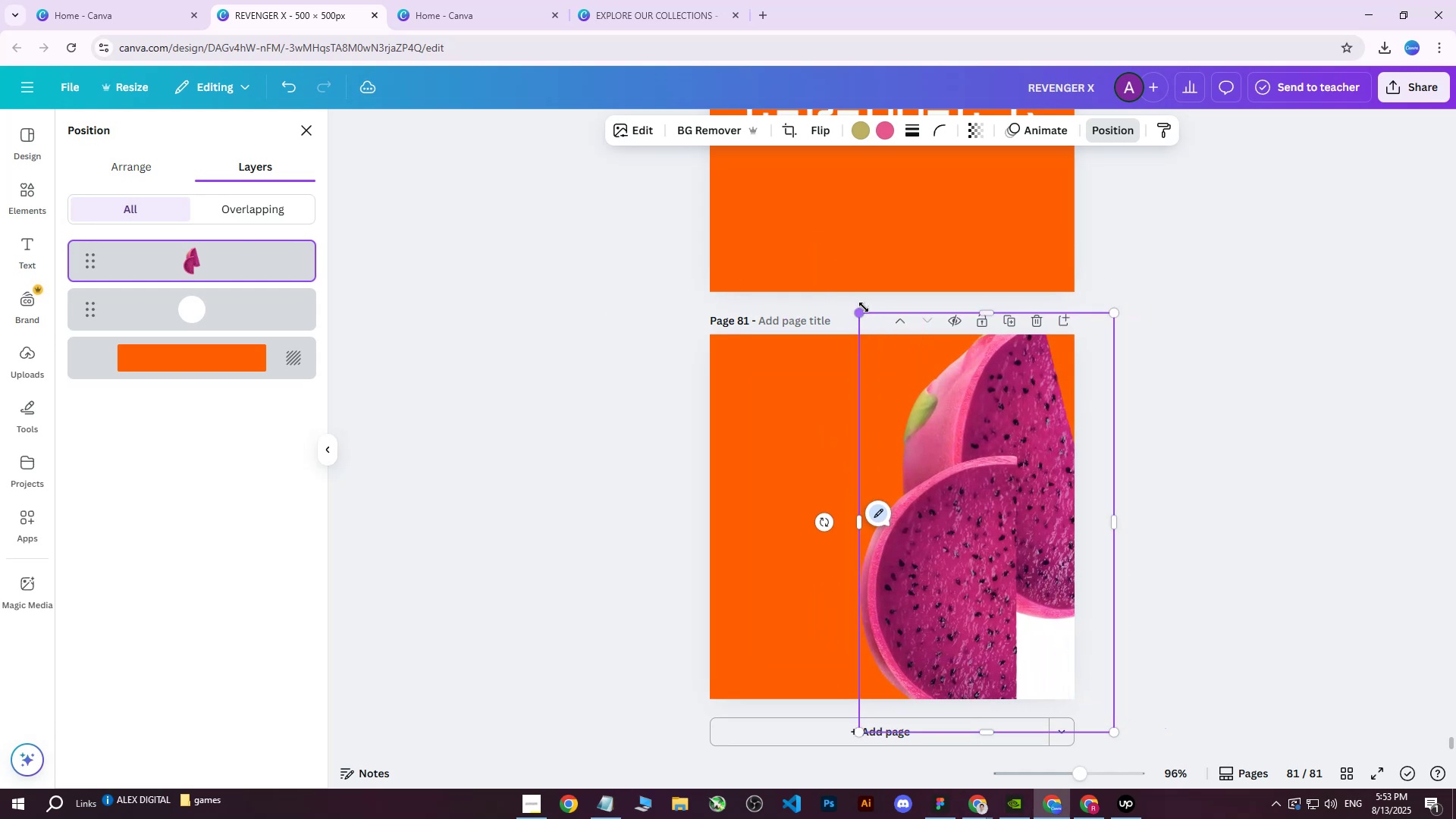 
left_click_drag(start_coordinate=[861, 308], to_coordinate=[916, 428])
 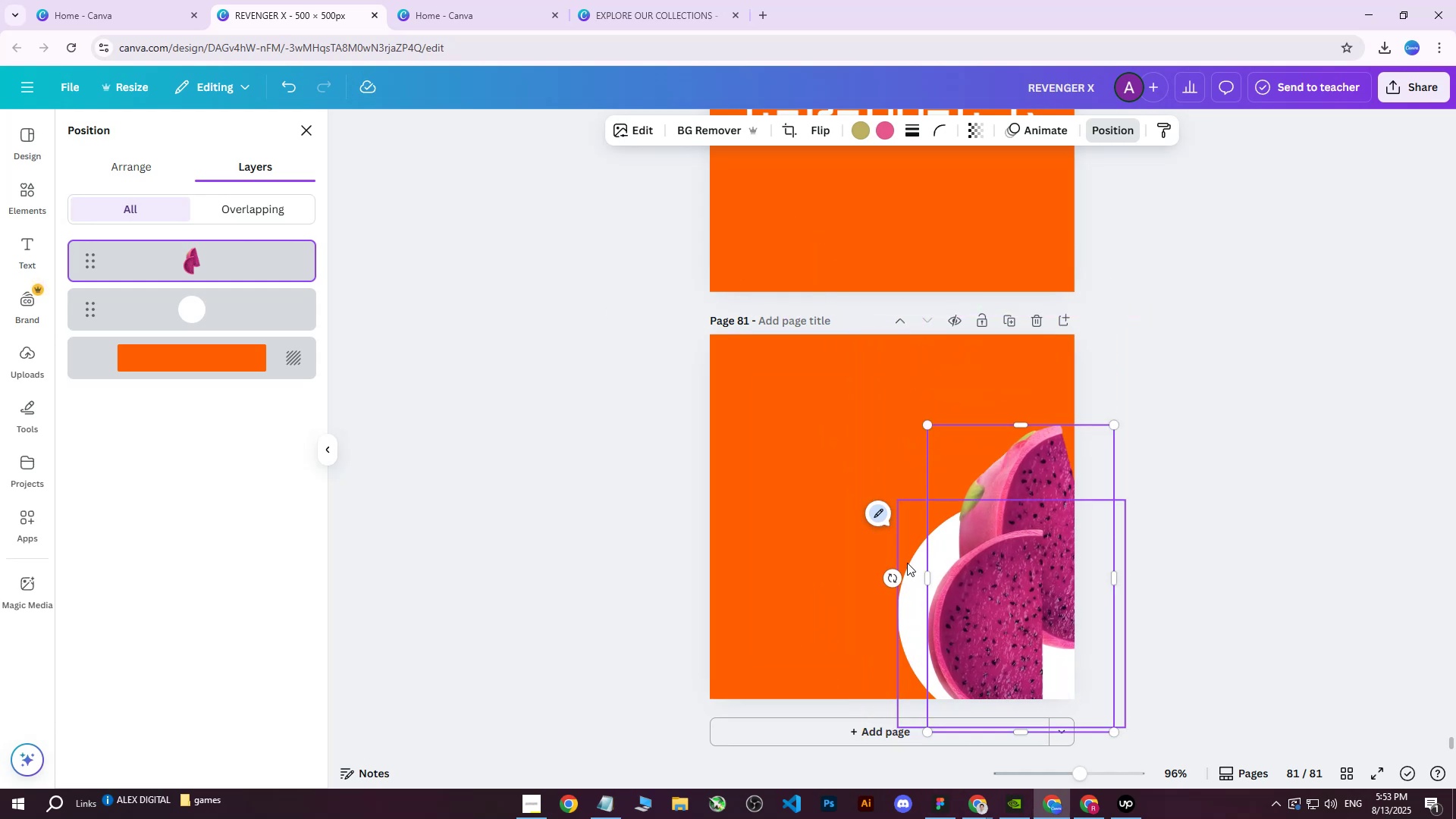 
left_click_drag(start_coordinate=[897, 579], to_coordinate=[978, 597])
 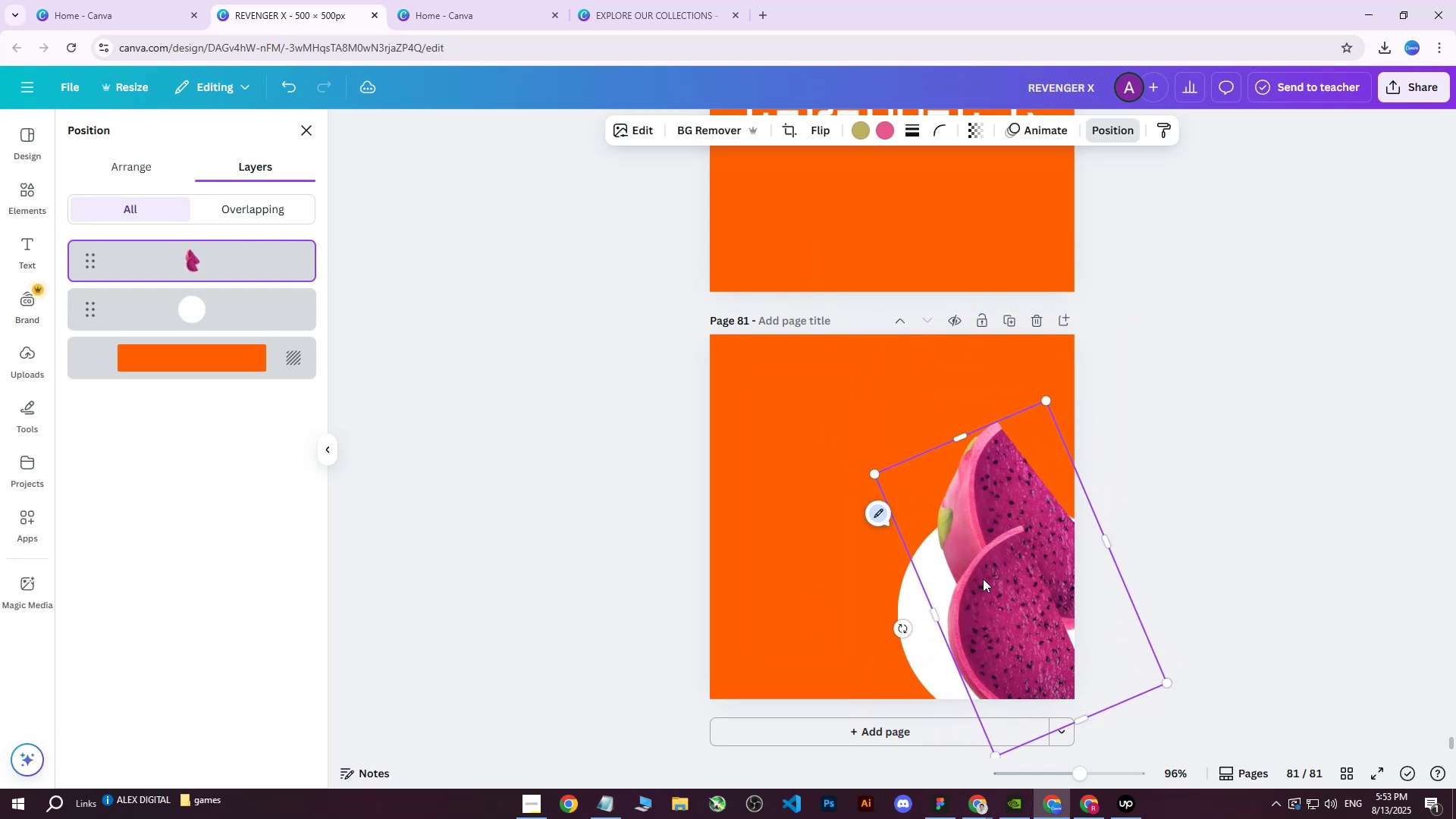 
left_click_drag(start_coordinate=[984, 554], to_coordinate=[941, 519])
 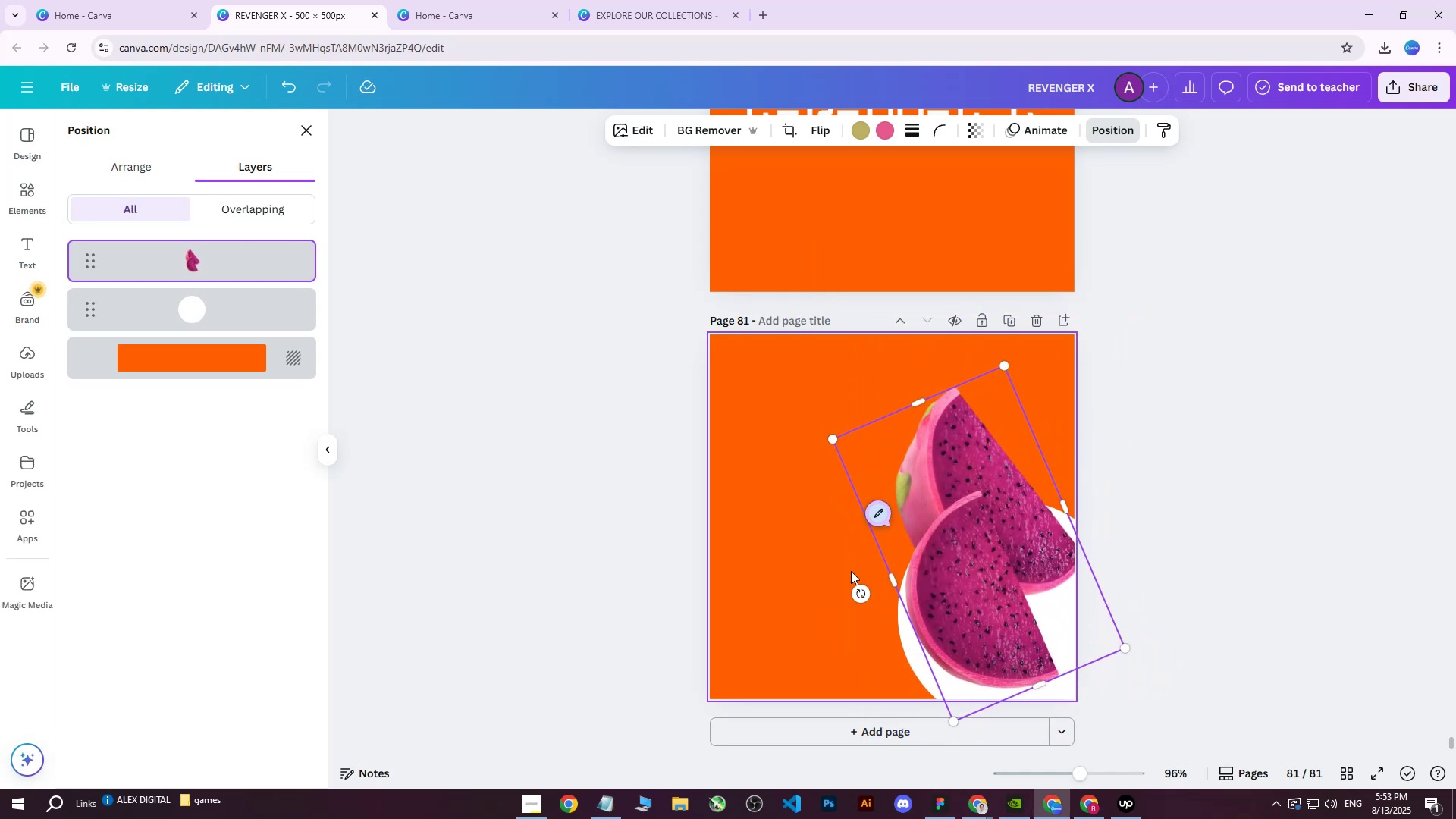 
left_click_drag(start_coordinate=[856, 592], to_coordinate=[905, 598])
 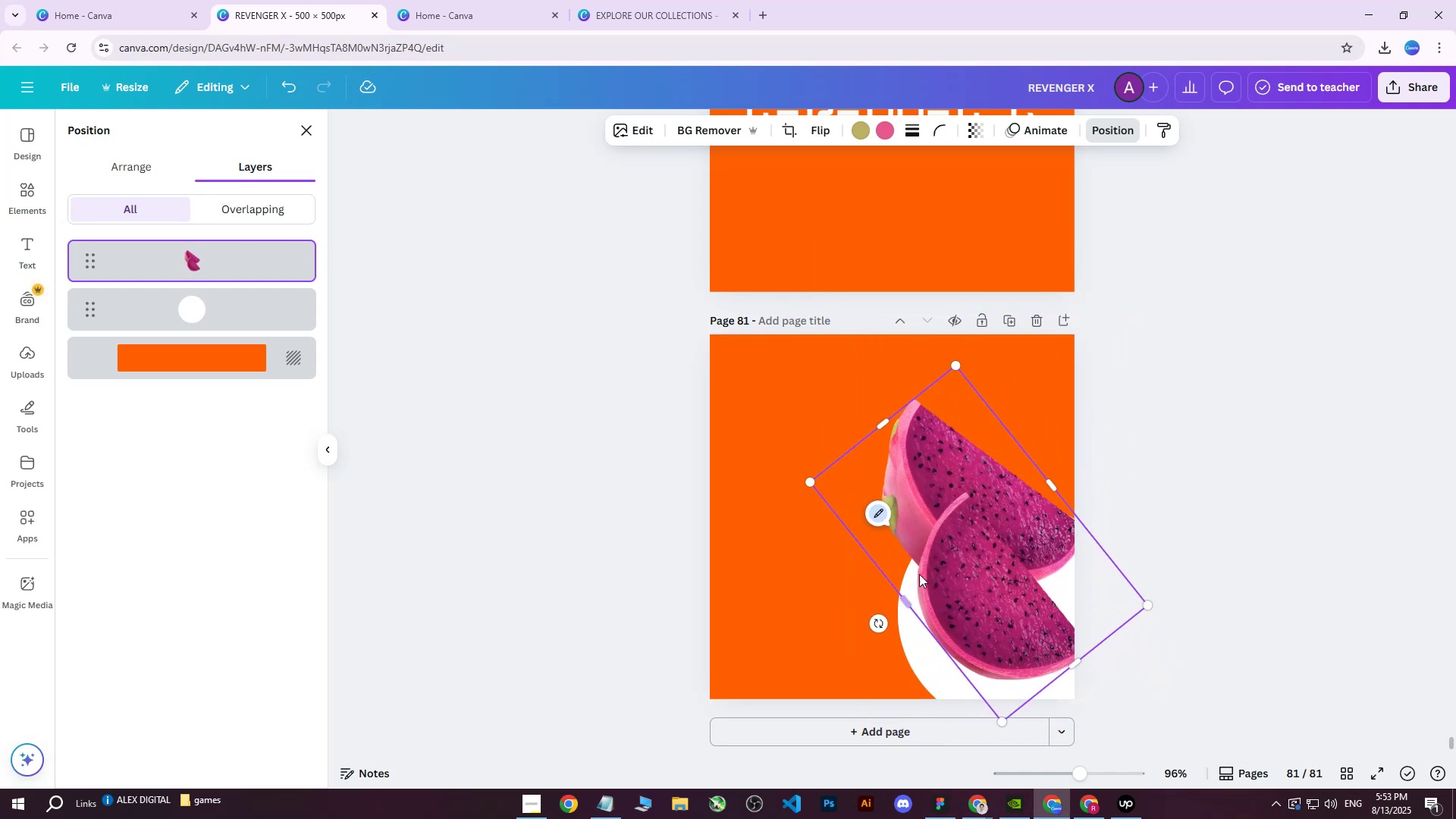 
left_click_drag(start_coordinate=[945, 563], to_coordinate=[920, 585])
 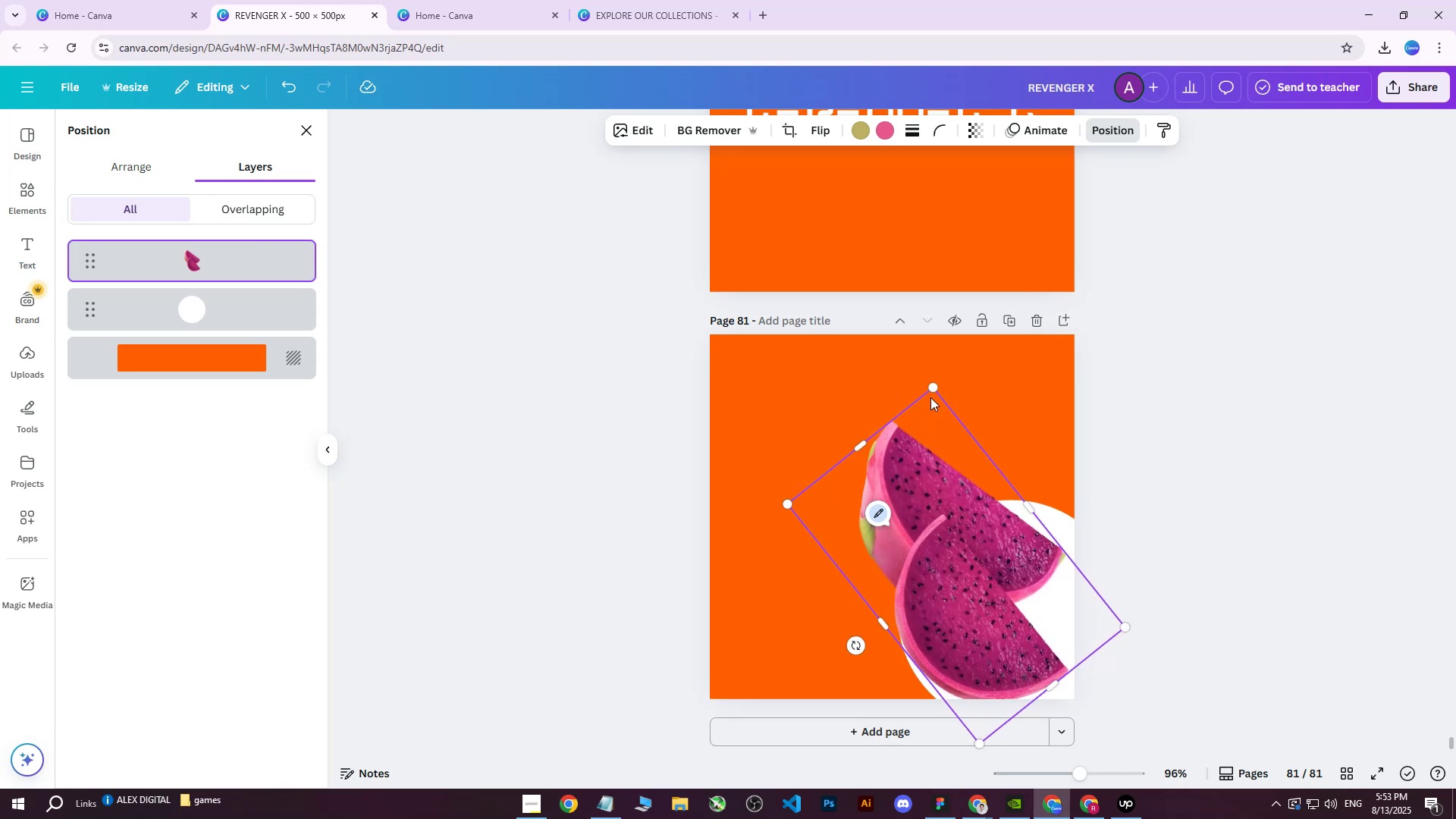 
left_click_drag(start_coordinate=[930, 390], to_coordinate=[952, 425])
 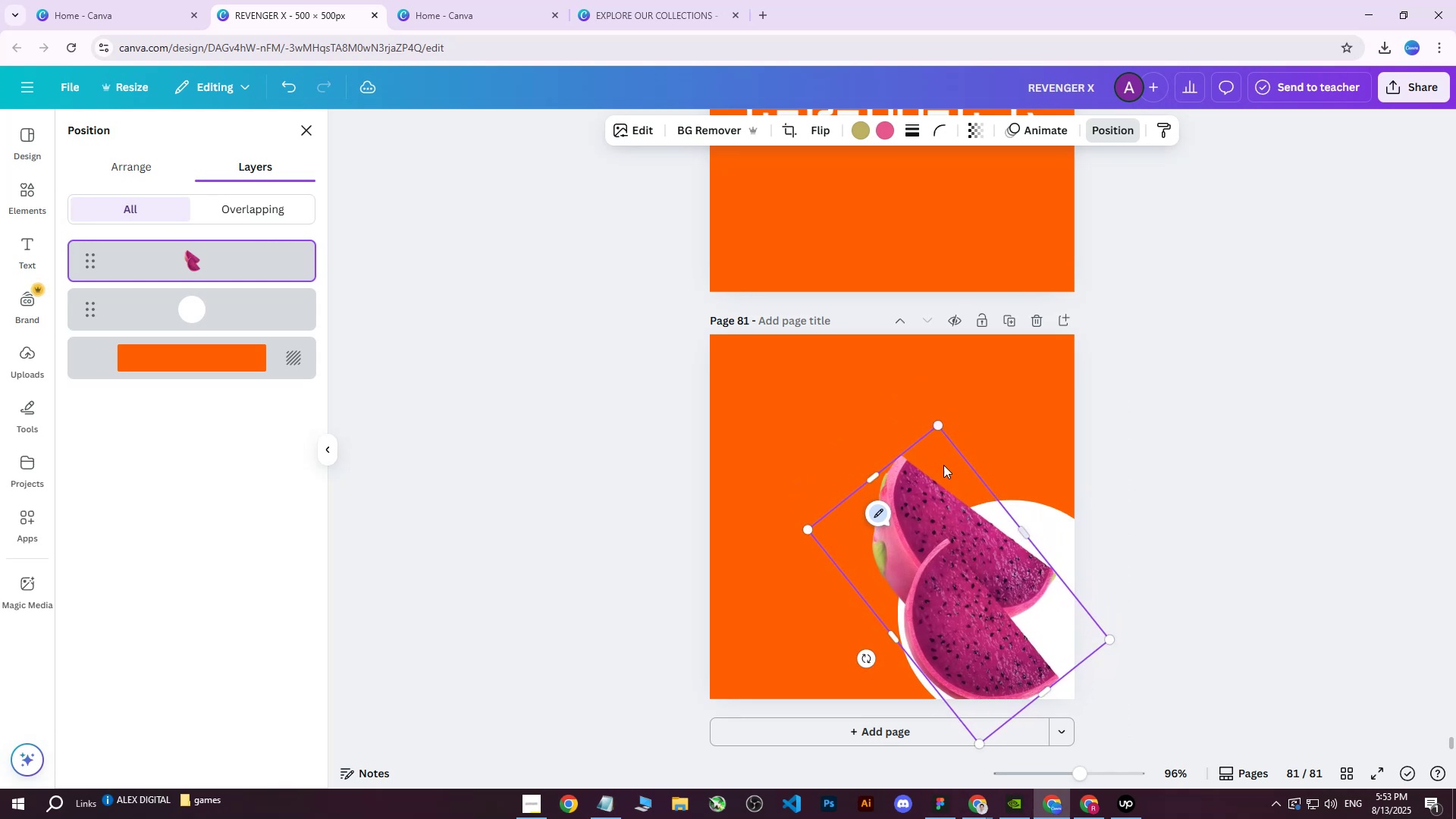 
left_click_drag(start_coordinate=[943, 483], to_coordinate=[951, 475])
 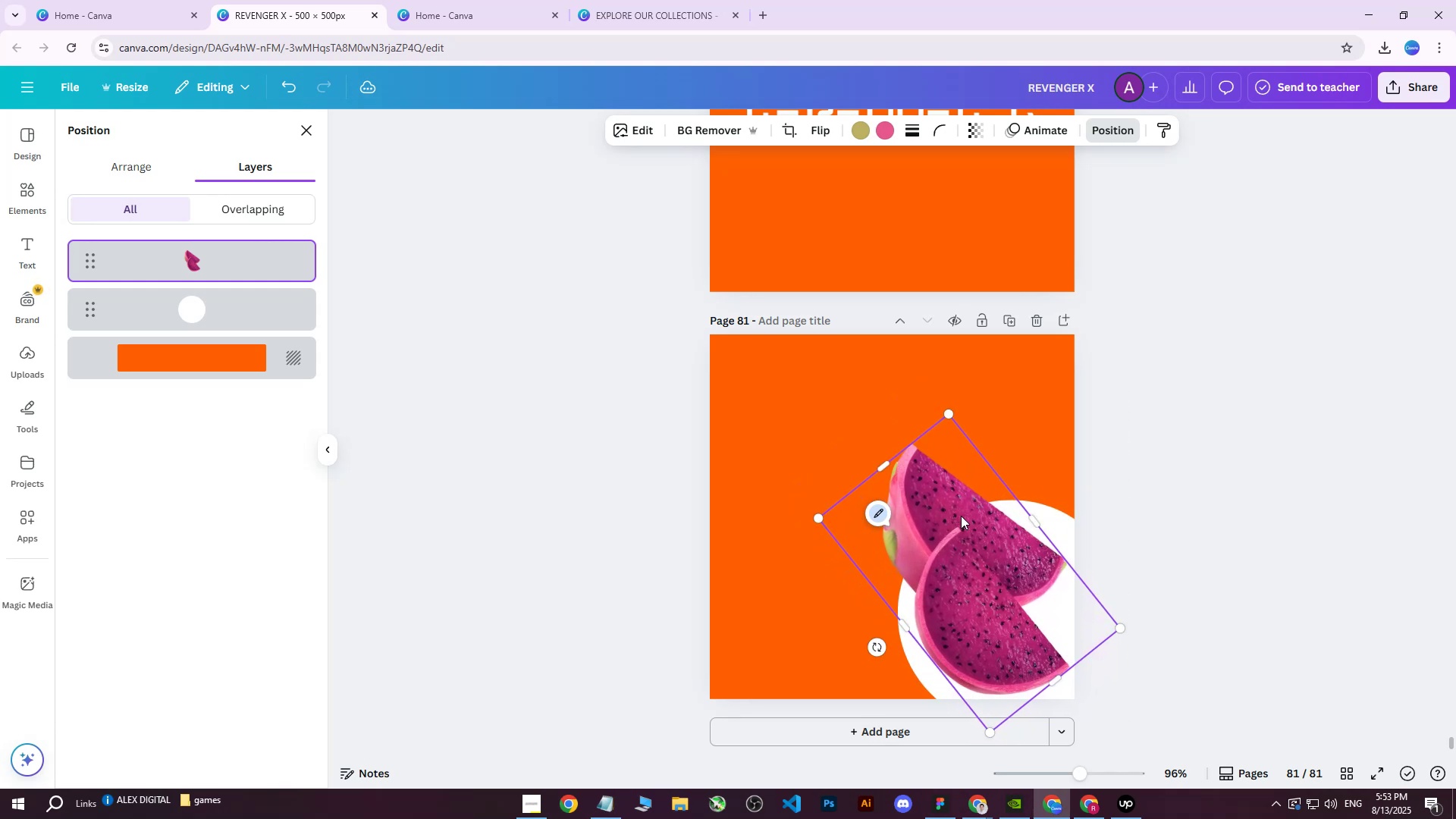 
double_click([1162, 422])
 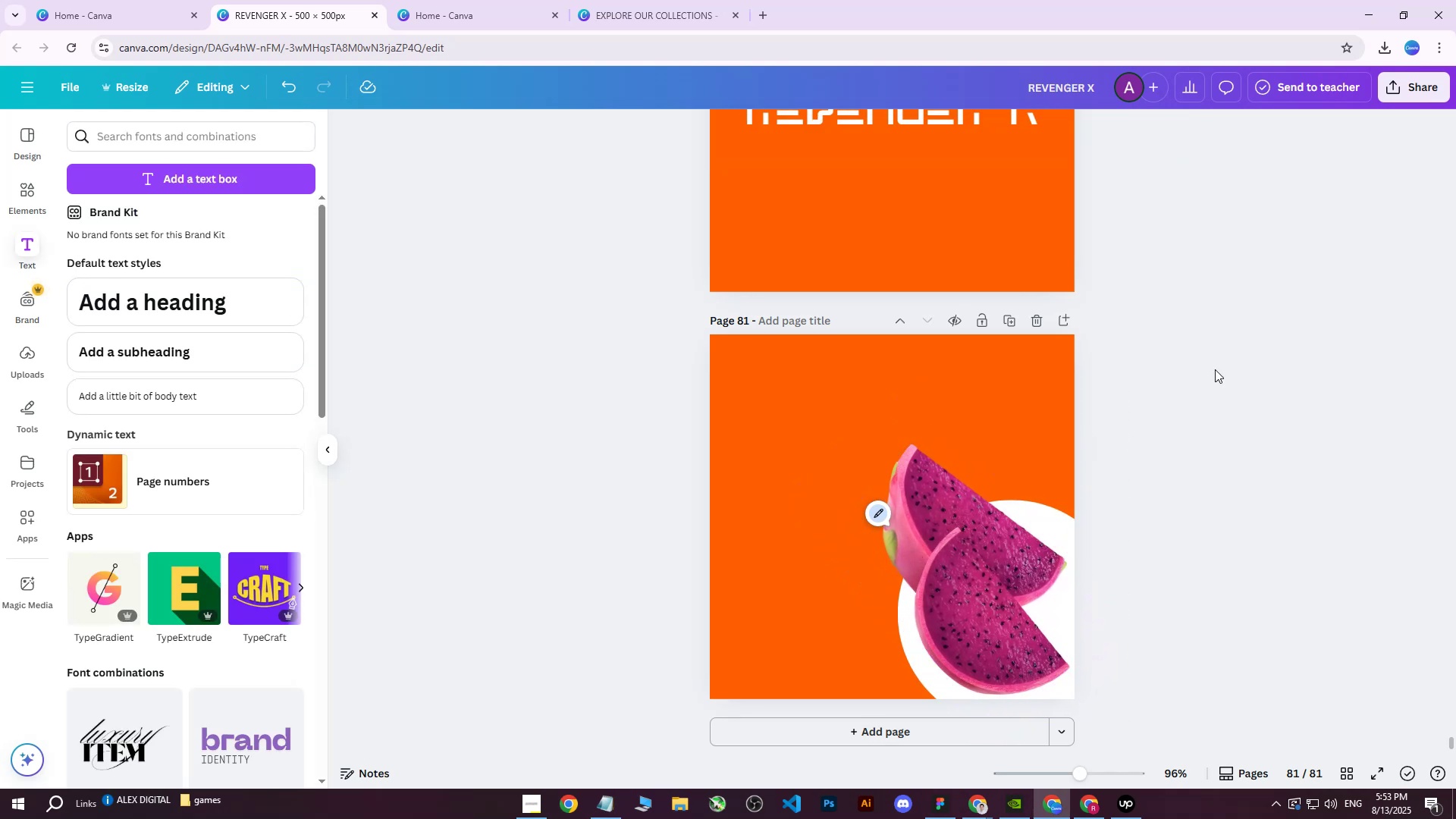 
left_click([1226, 372])
 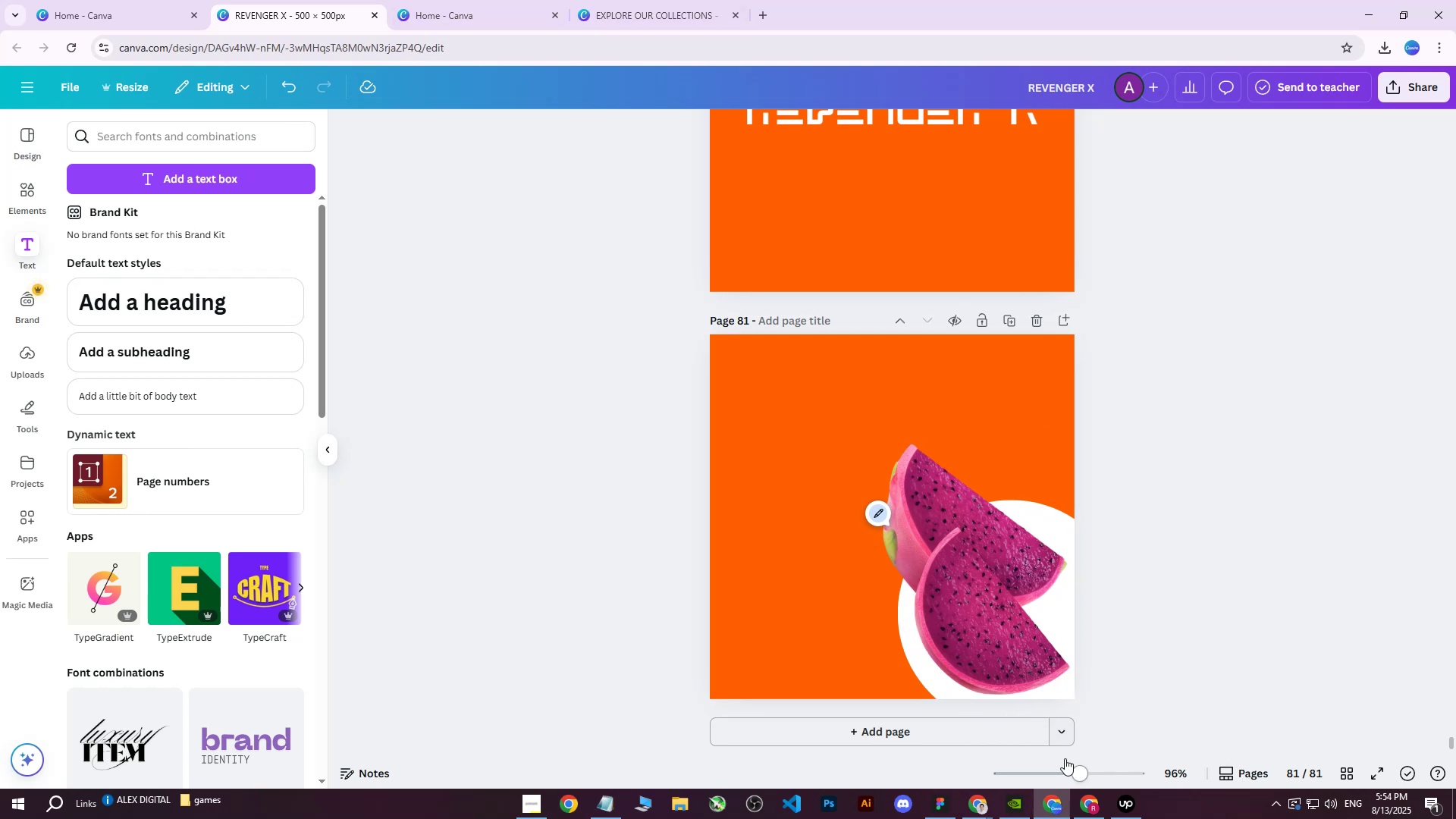 
left_click([1188, 369])
 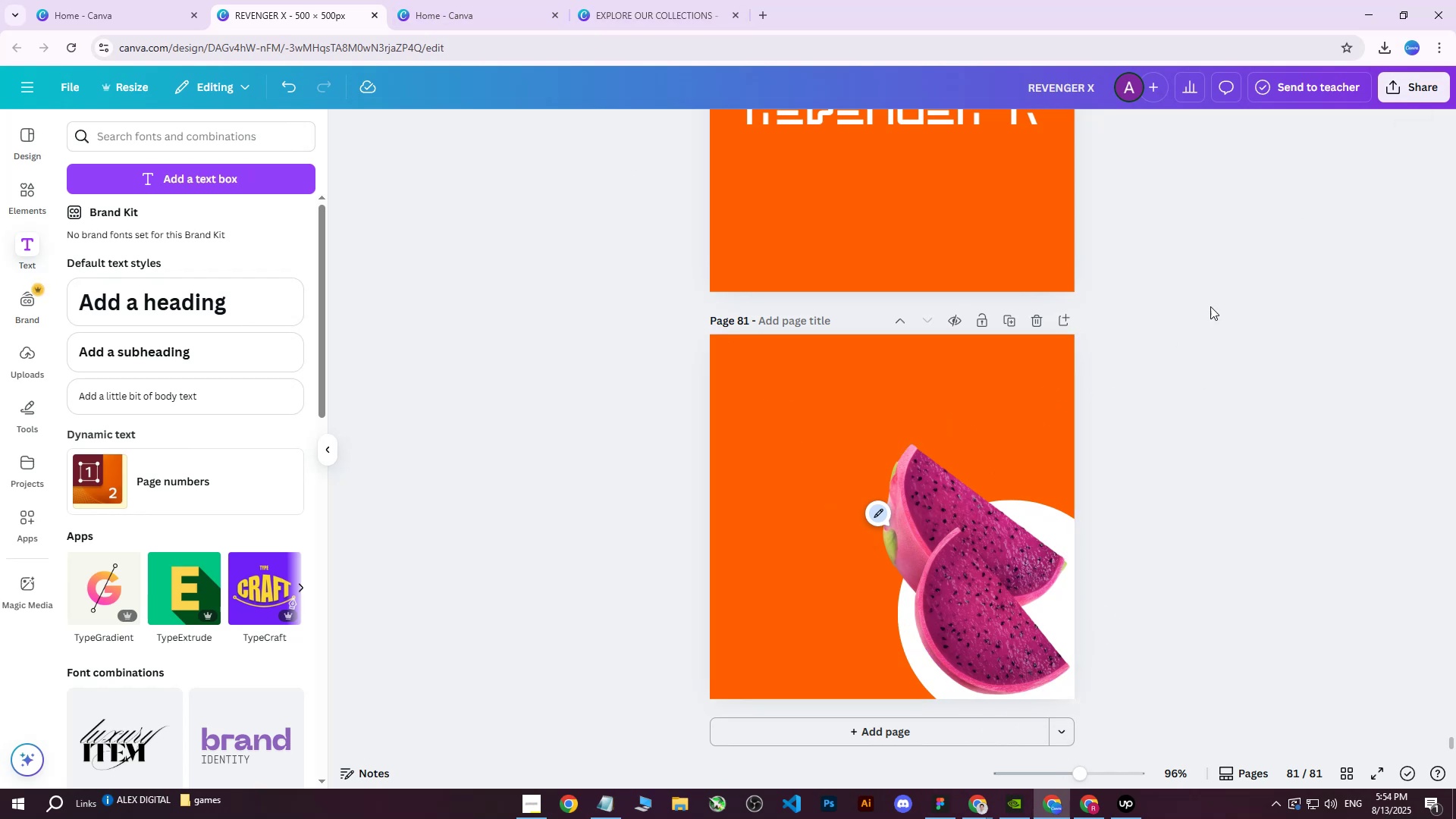 
left_click([1169, 600])
 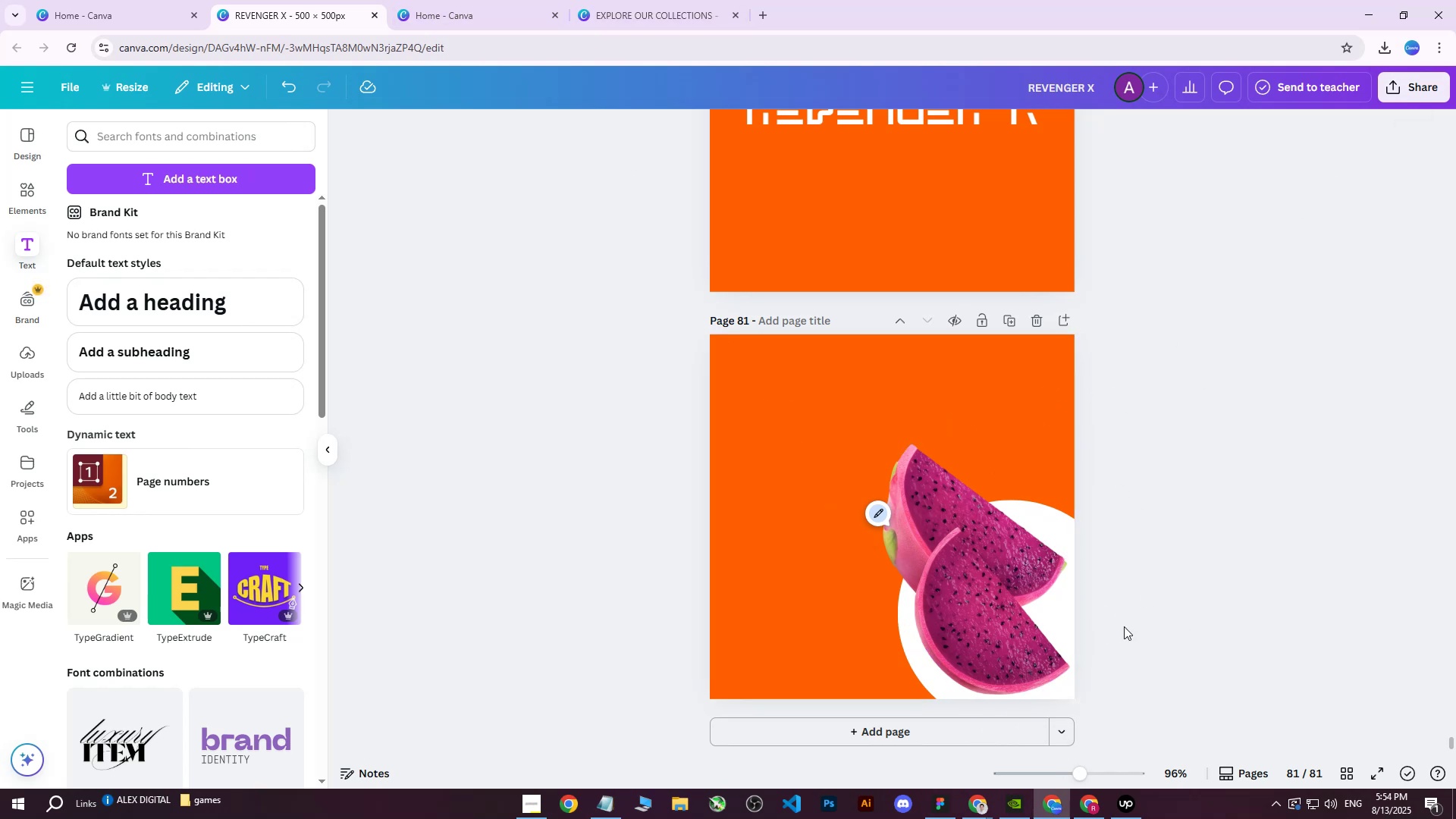 
left_click_drag(start_coordinate=[1158, 695], to_coordinate=[761, 475])
 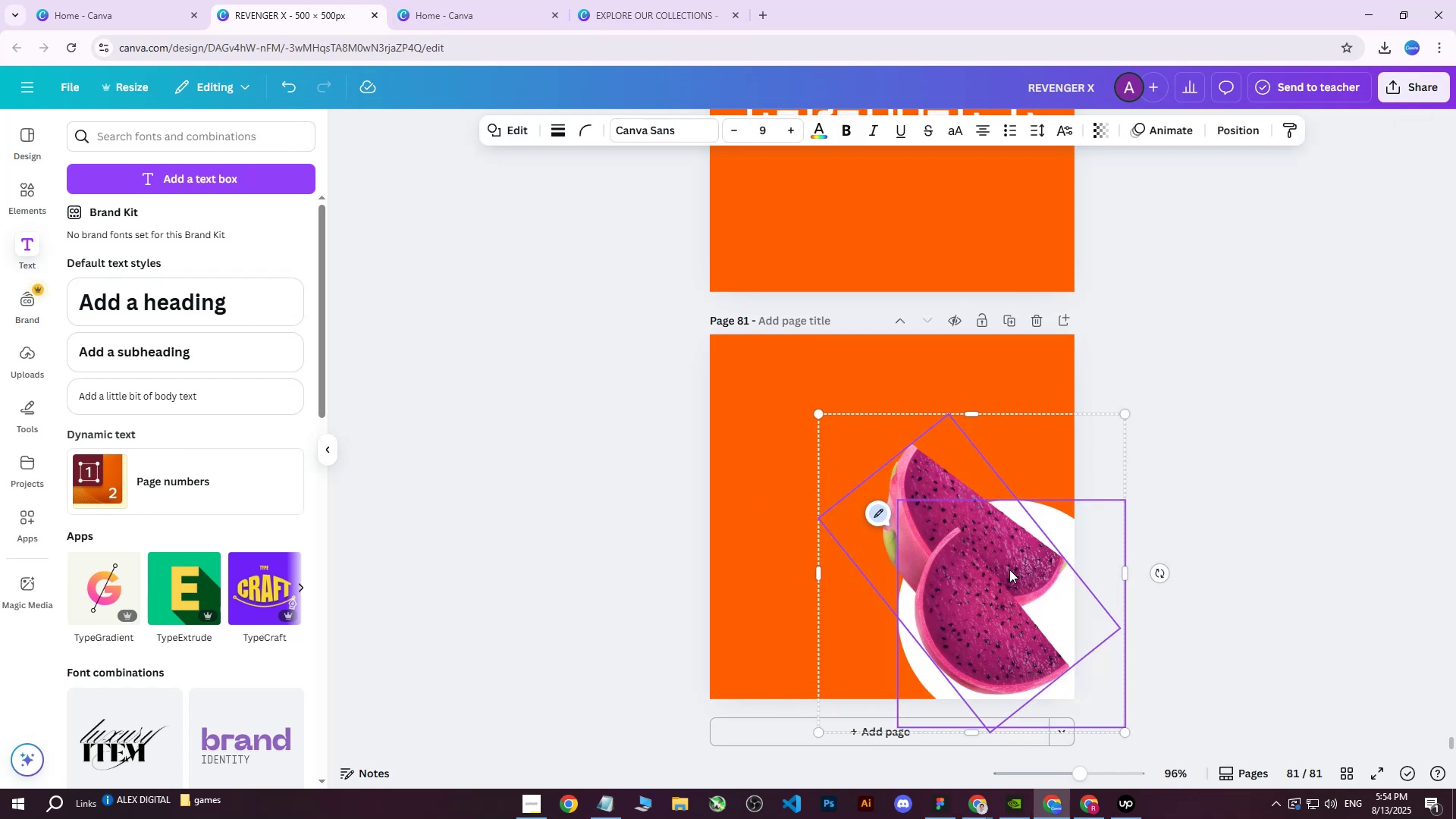 
left_click_drag(start_coordinate=[996, 570], to_coordinate=[961, 545])
 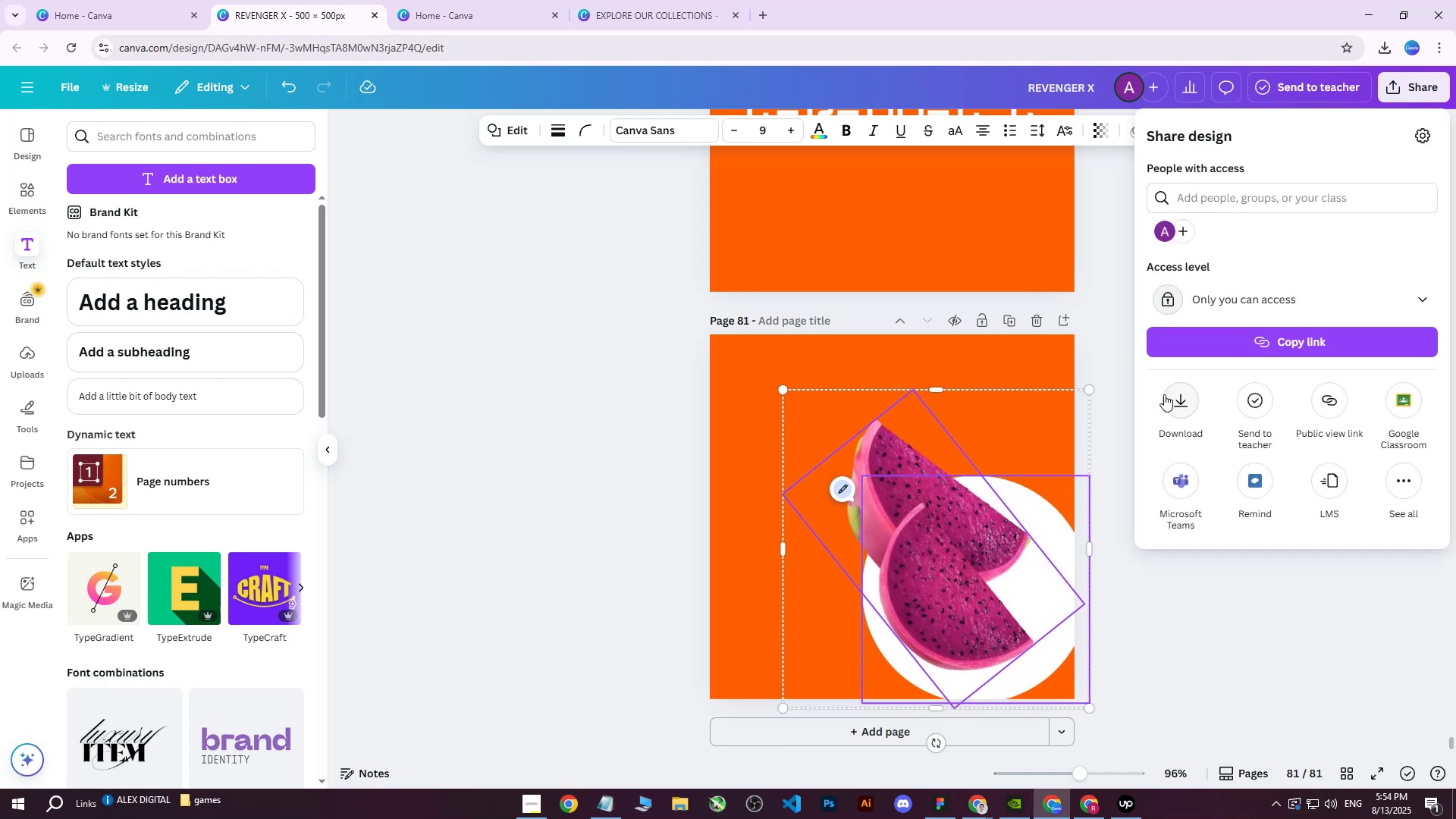 
double_click([1176, 404])
 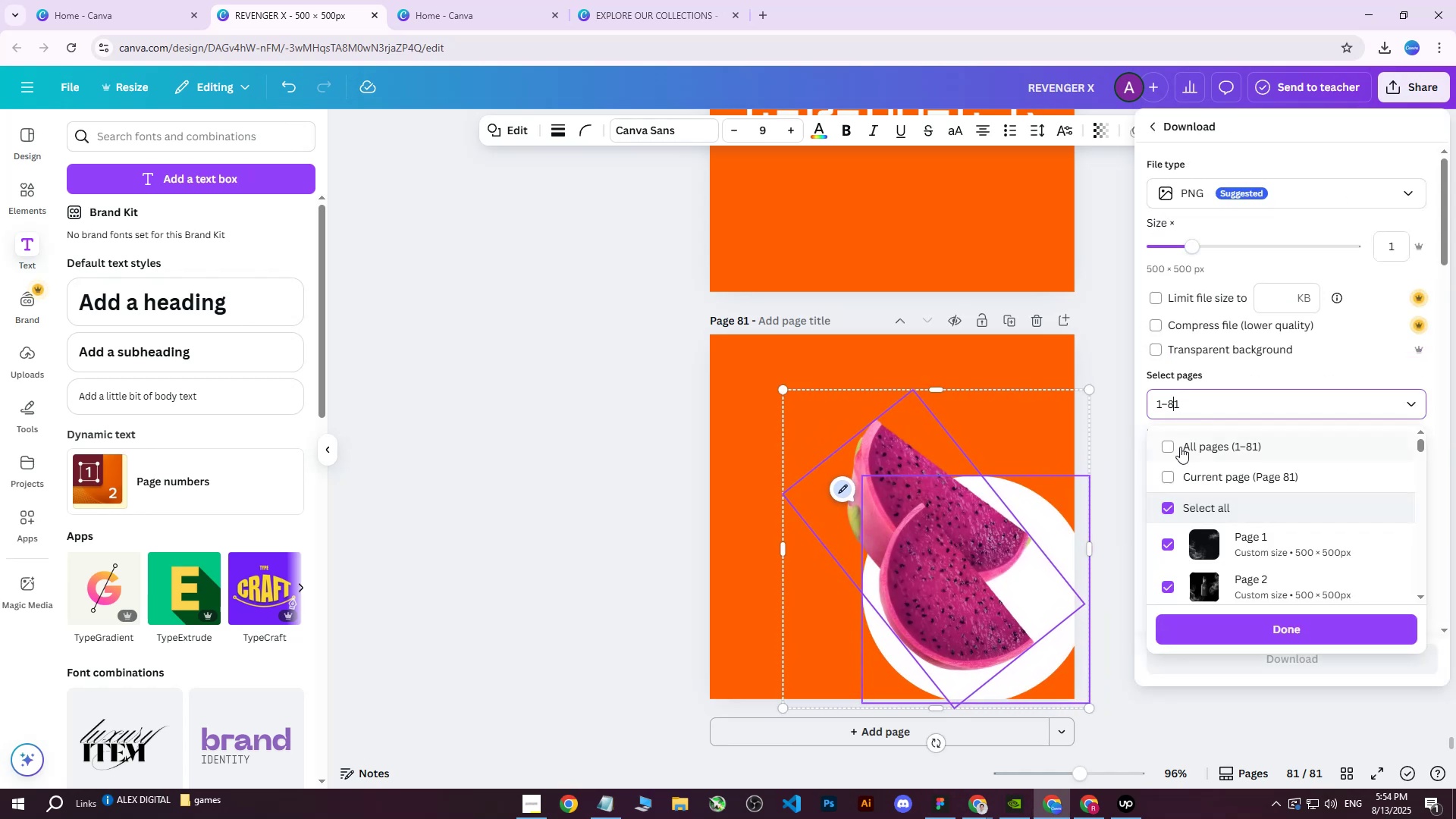 
triple_click([1180, 447])
 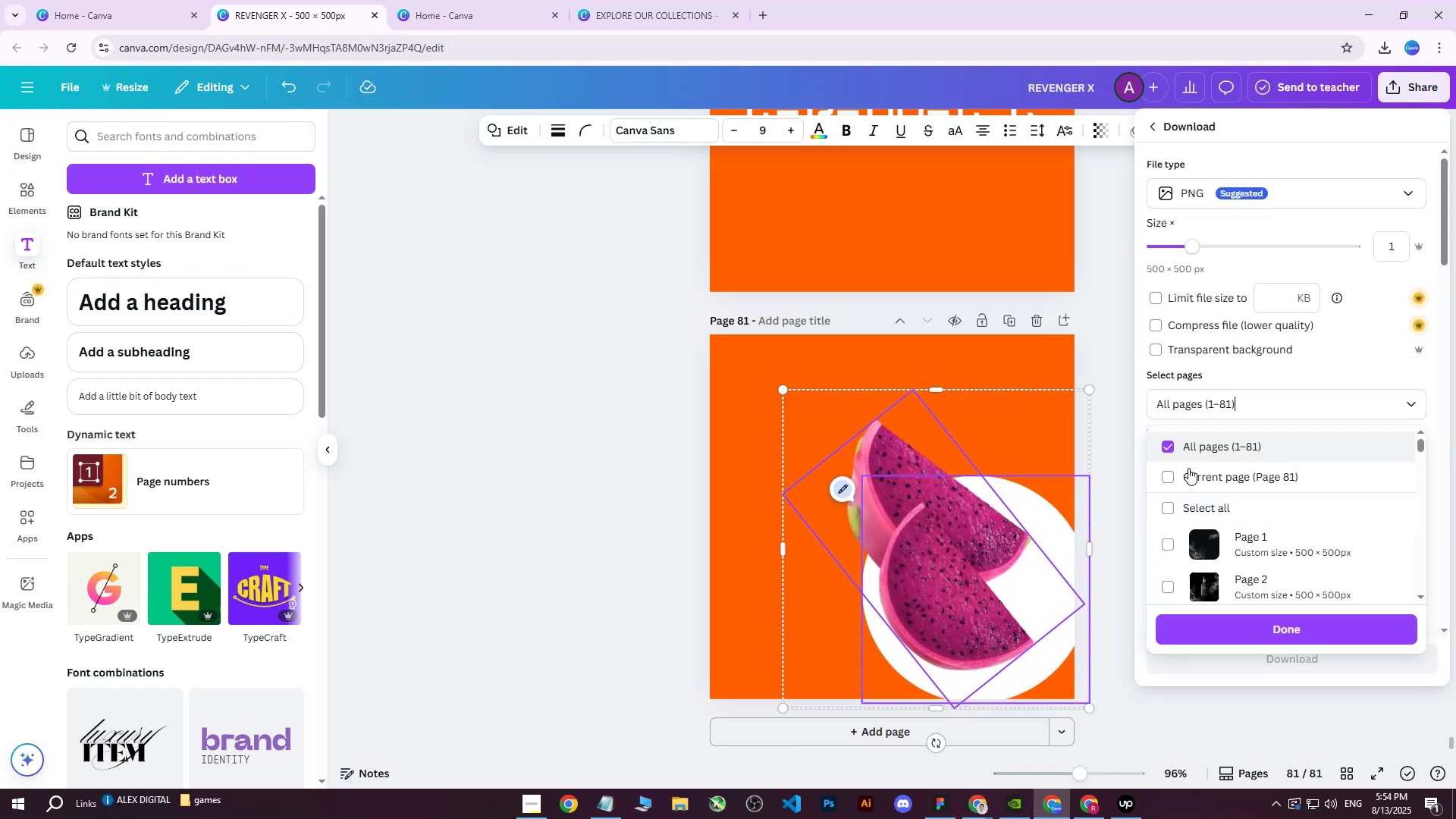 
triple_click([1189, 471])
 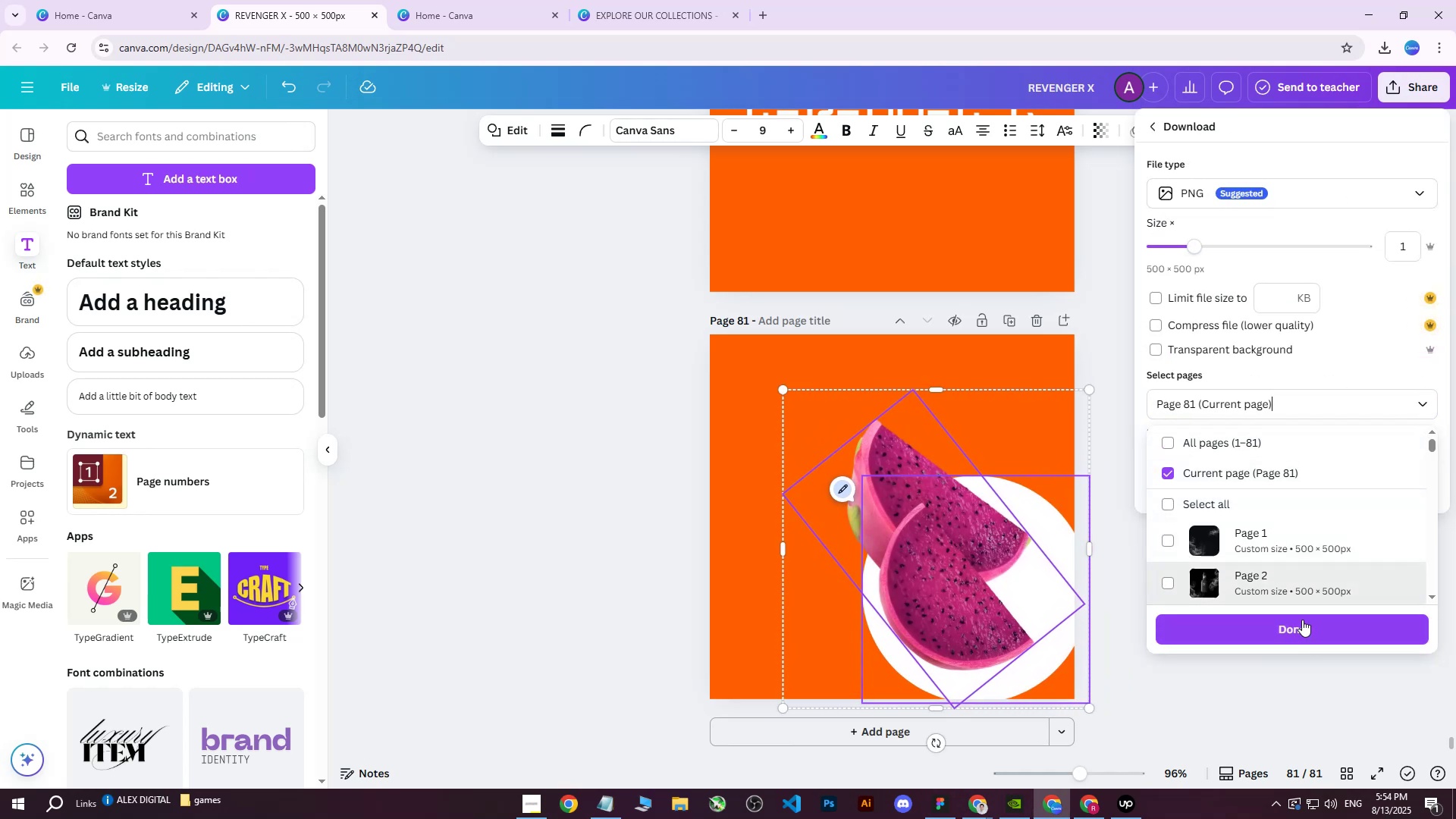 
left_click([1283, 632])
 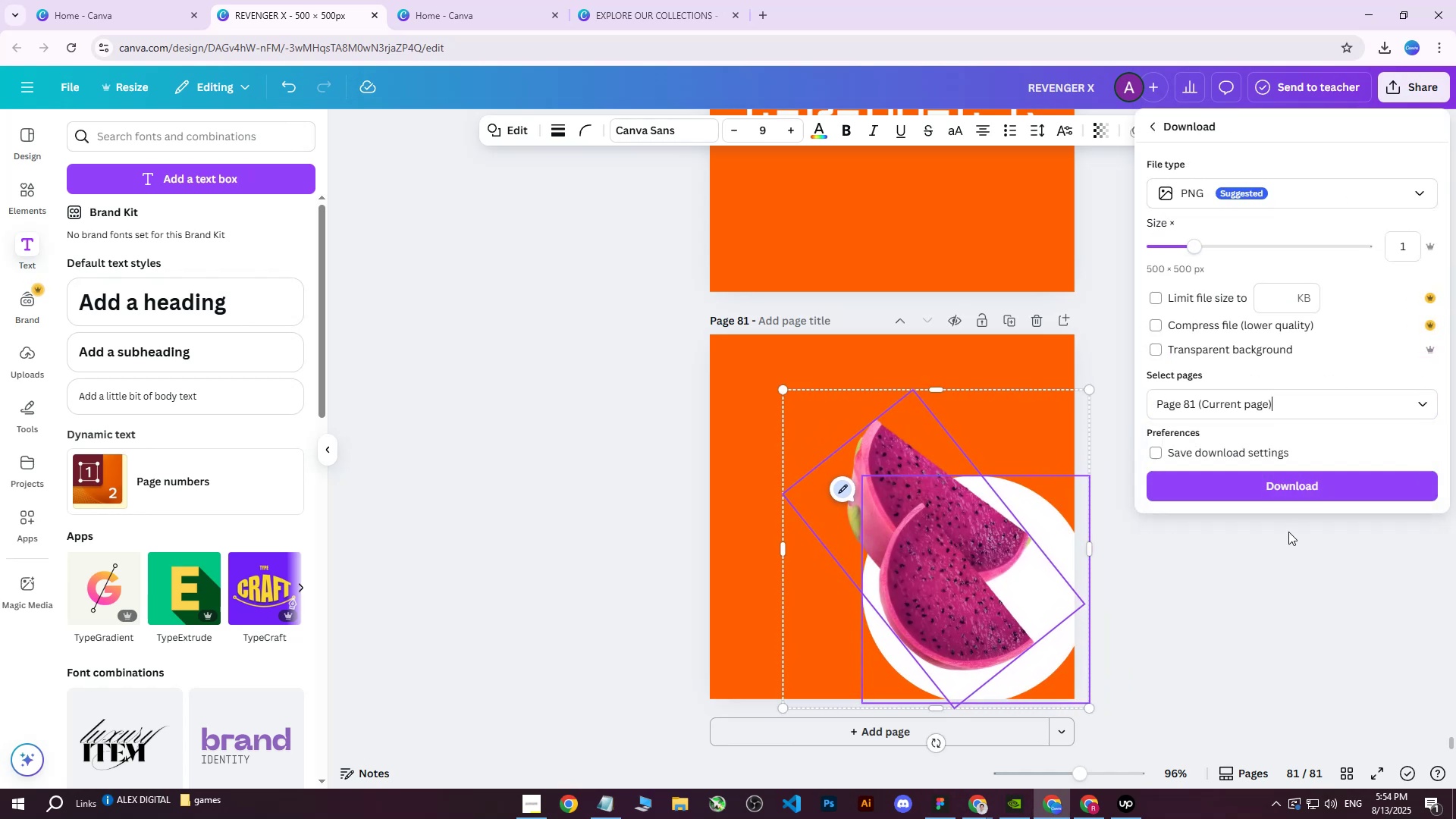 
left_click_drag(start_coordinate=[1285, 501], to_coordinate=[1285, 497])
 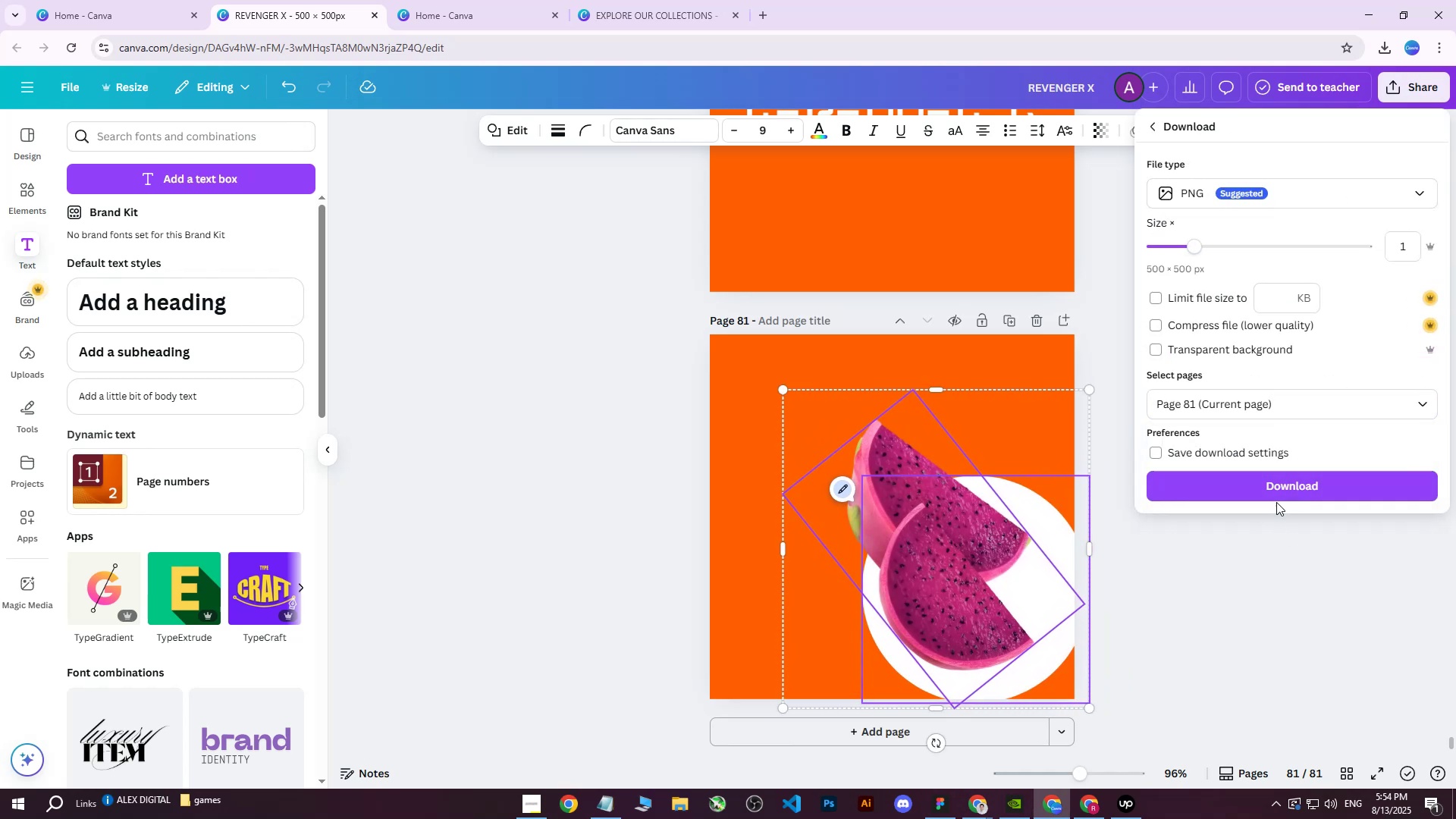 
left_click([1277, 497])
 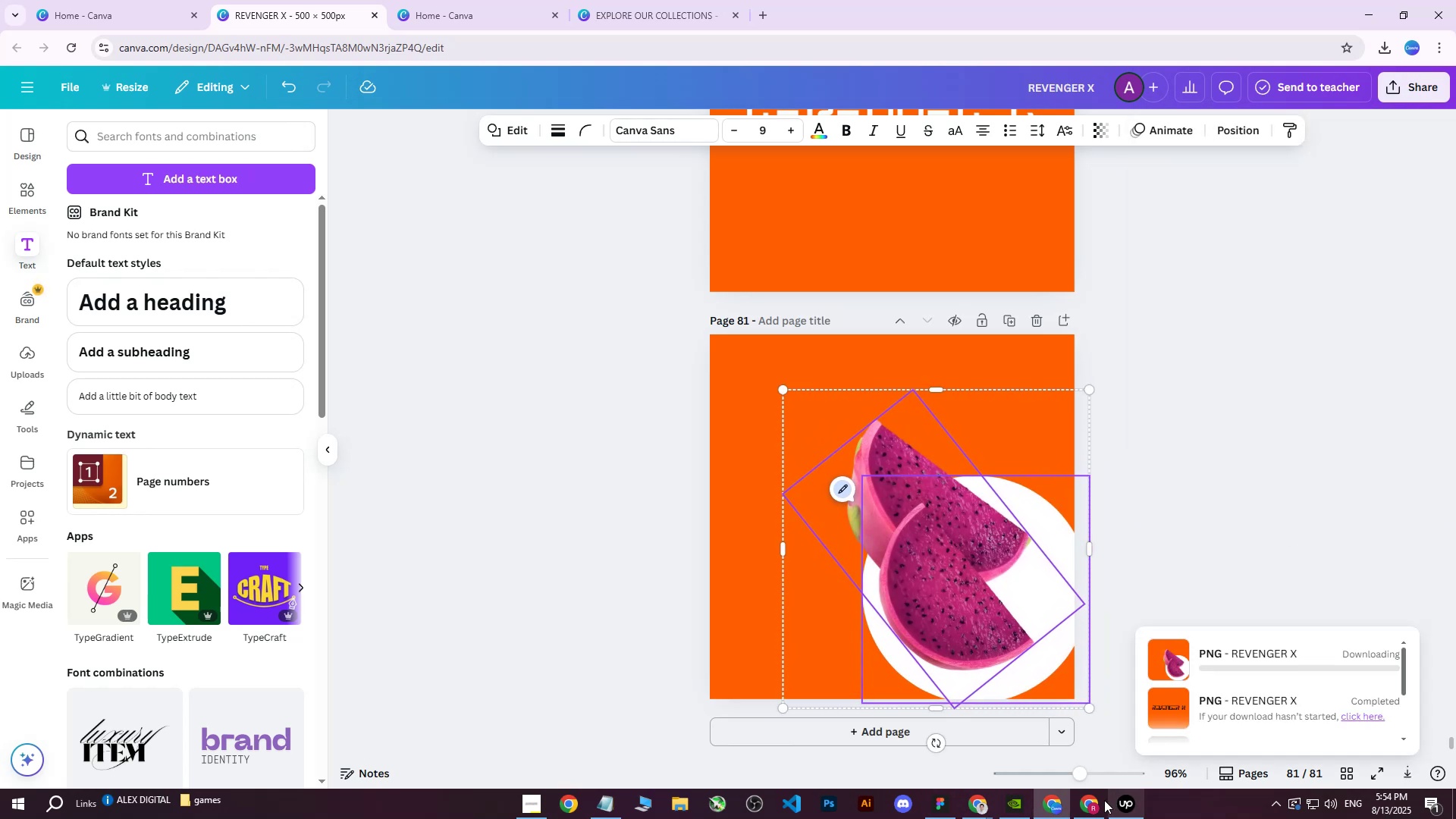 
left_click([1087, 805])
 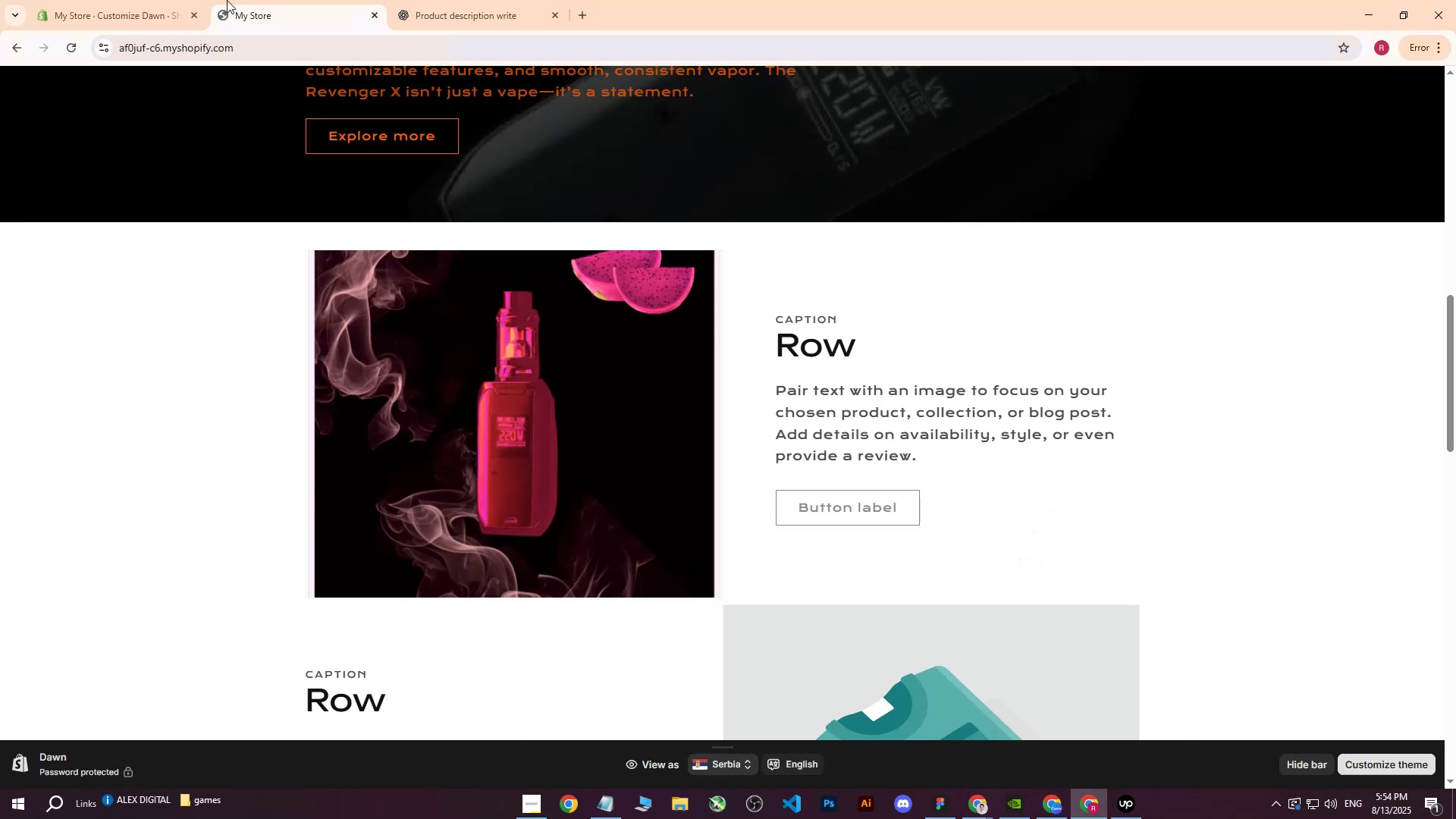 
left_click([112, 0])
 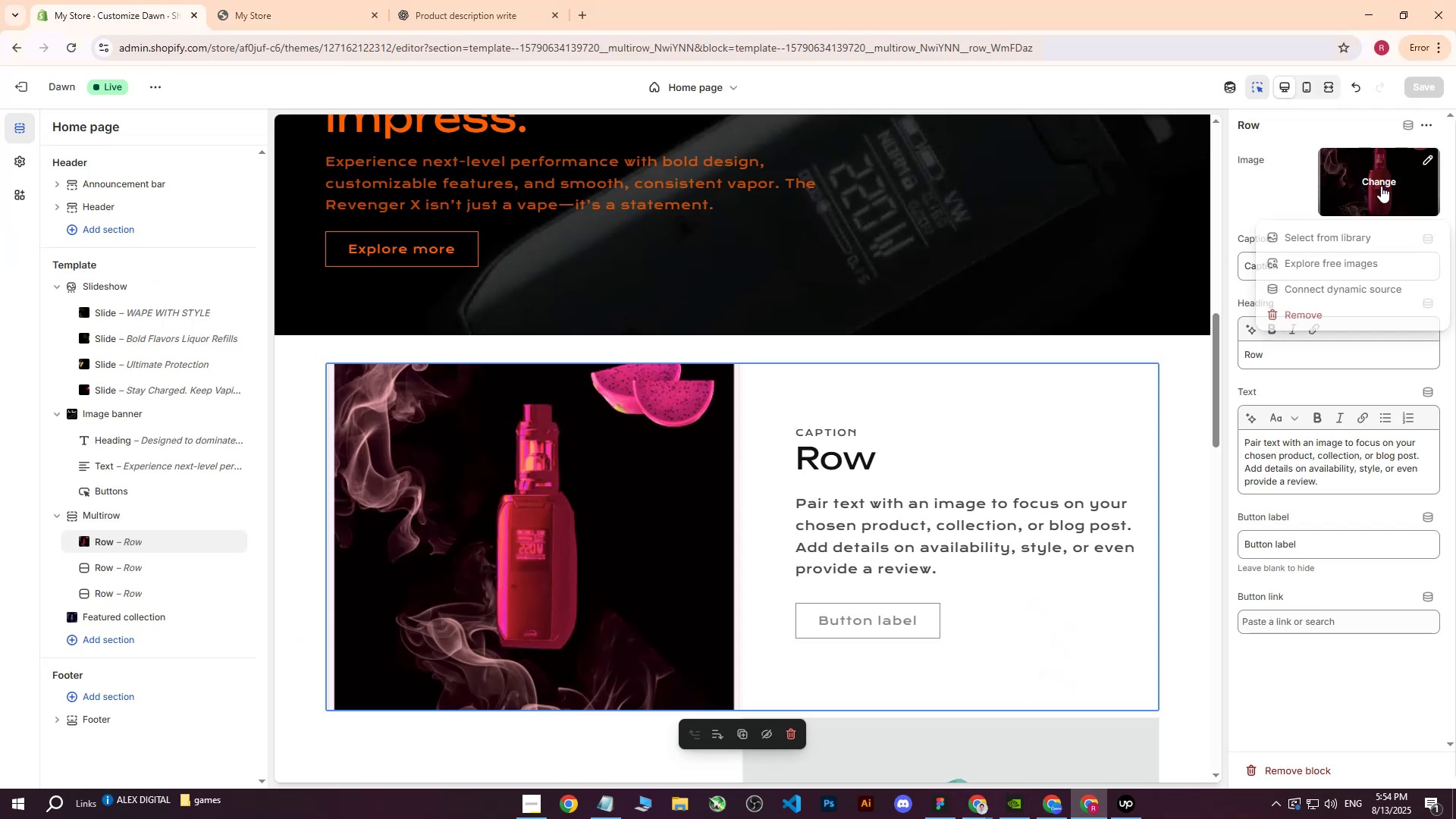 
double_click([1323, 240])
 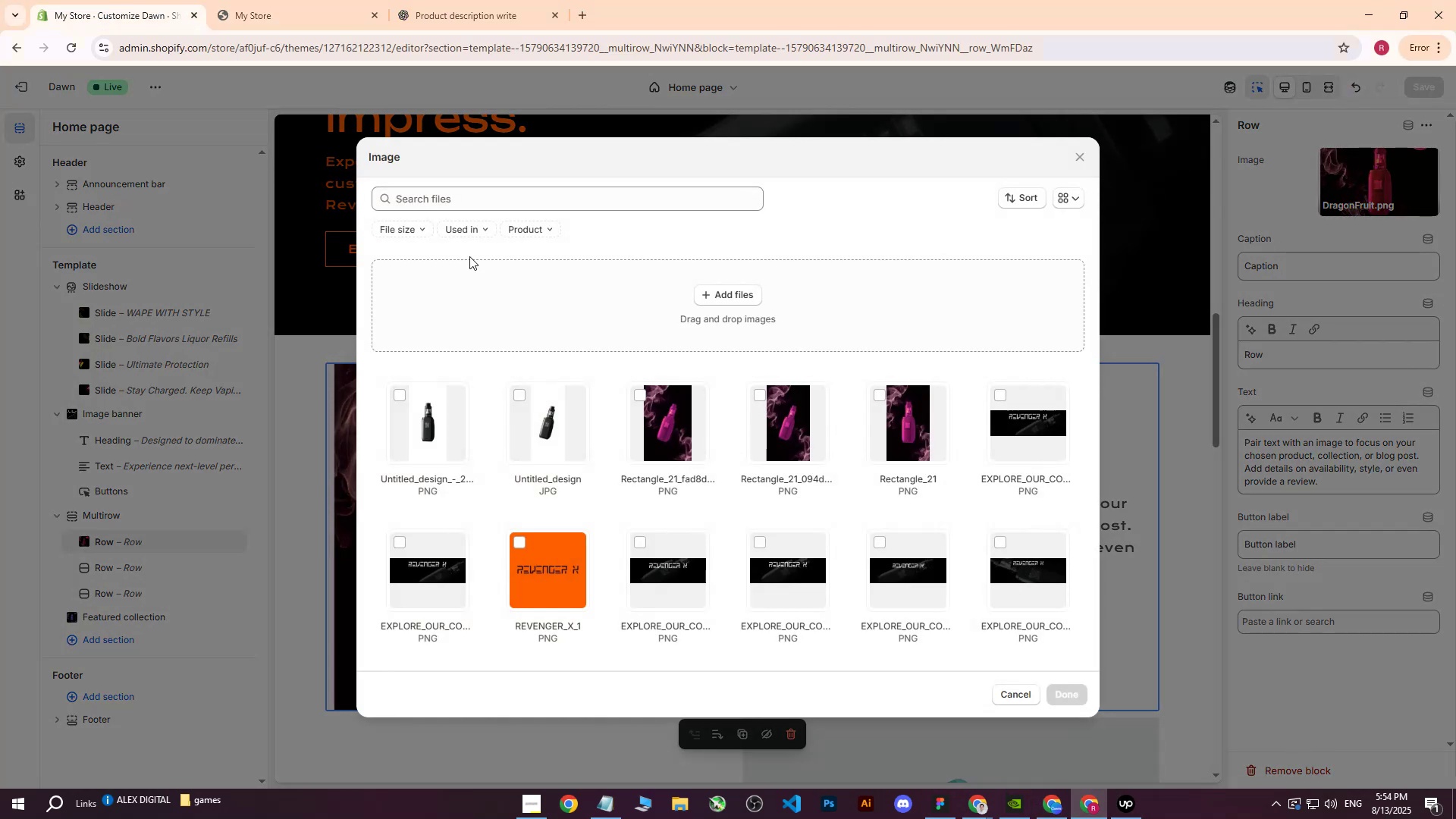 
left_click([738, 303])
 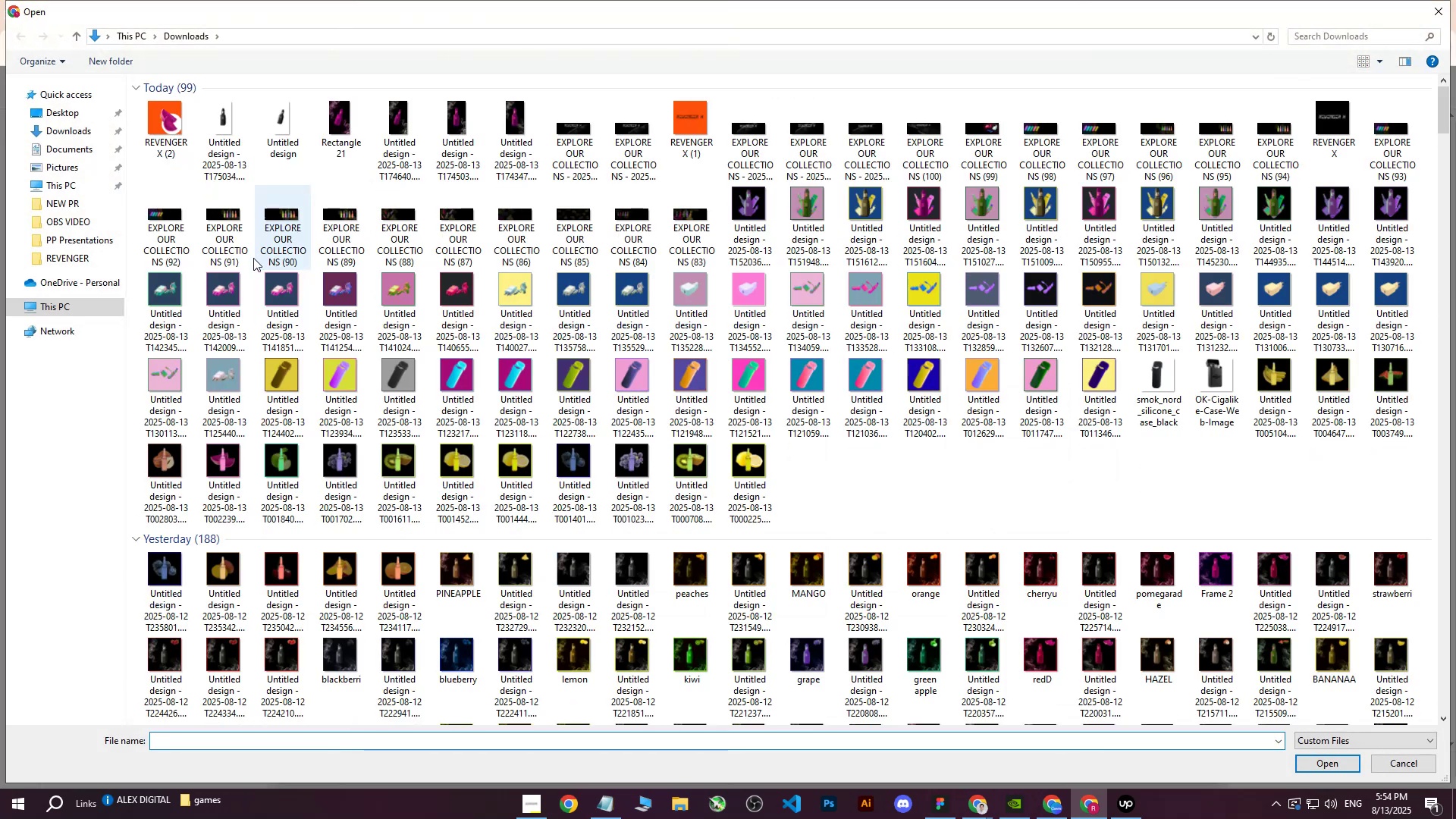 
left_click([155, 148])
 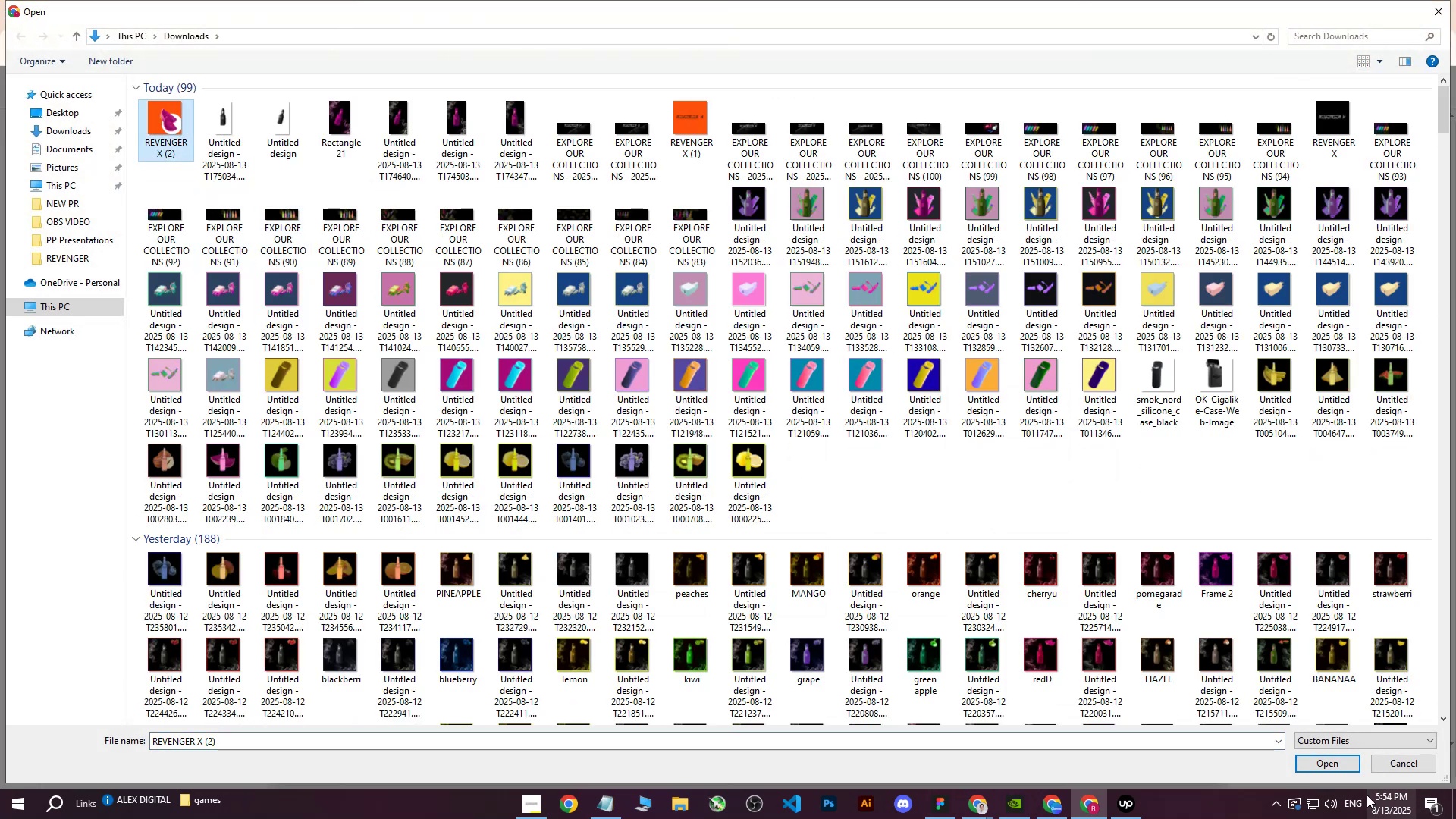 
left_click([1322, 771])
 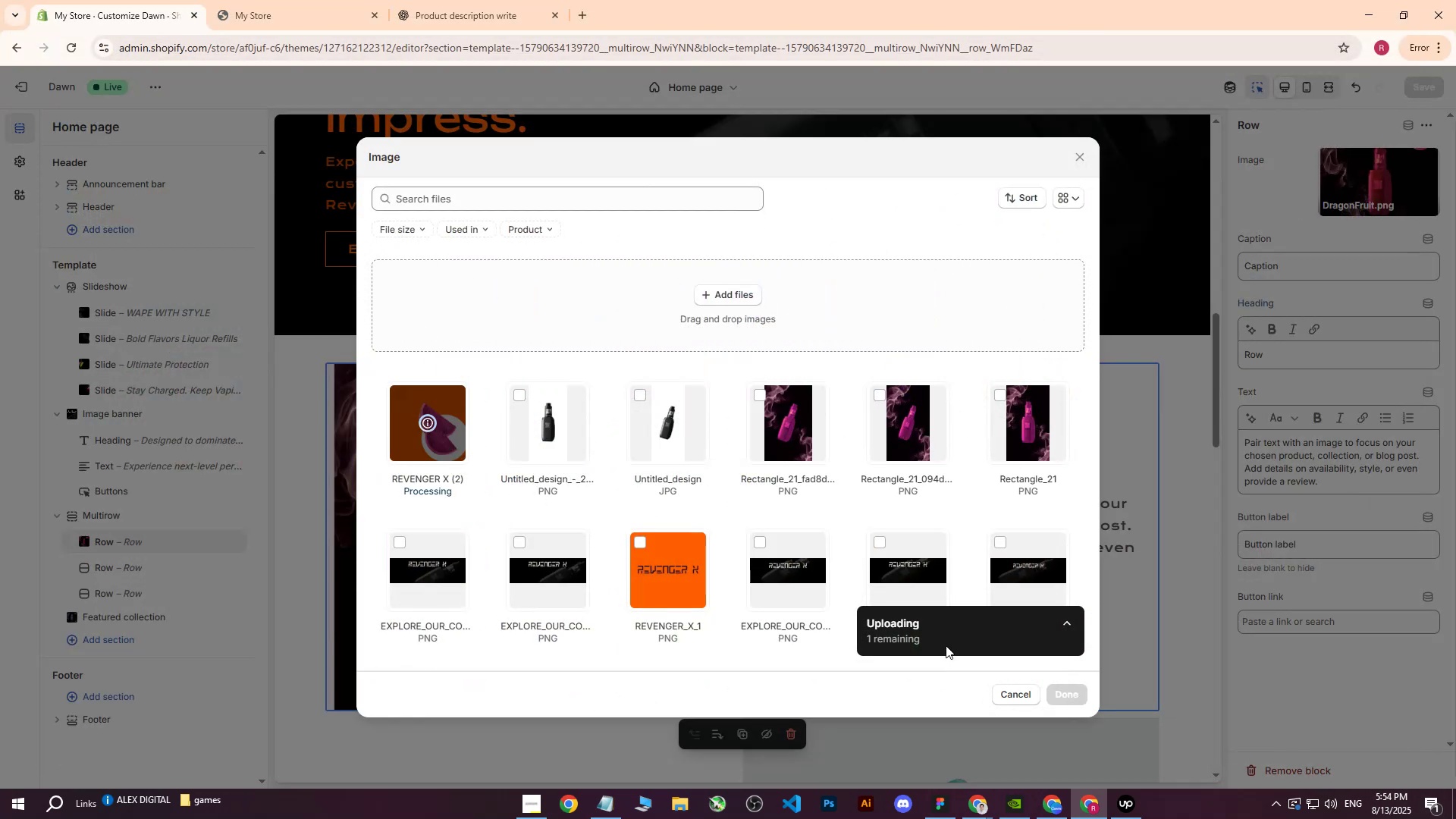 
left_click([1075, 690])
 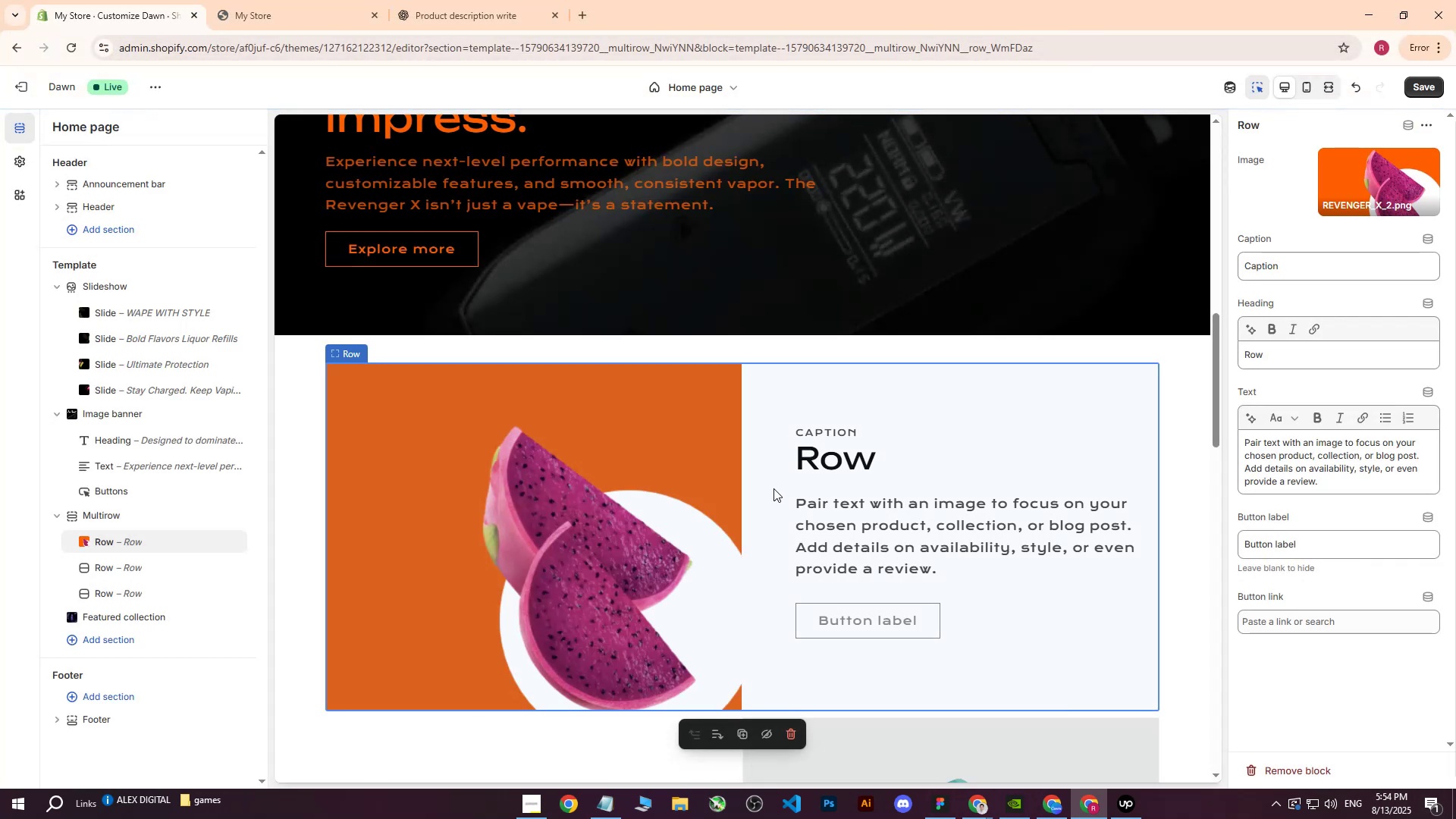 
scroll: coordinate [774, 483], scroll_direction: down, amount: 2.0
 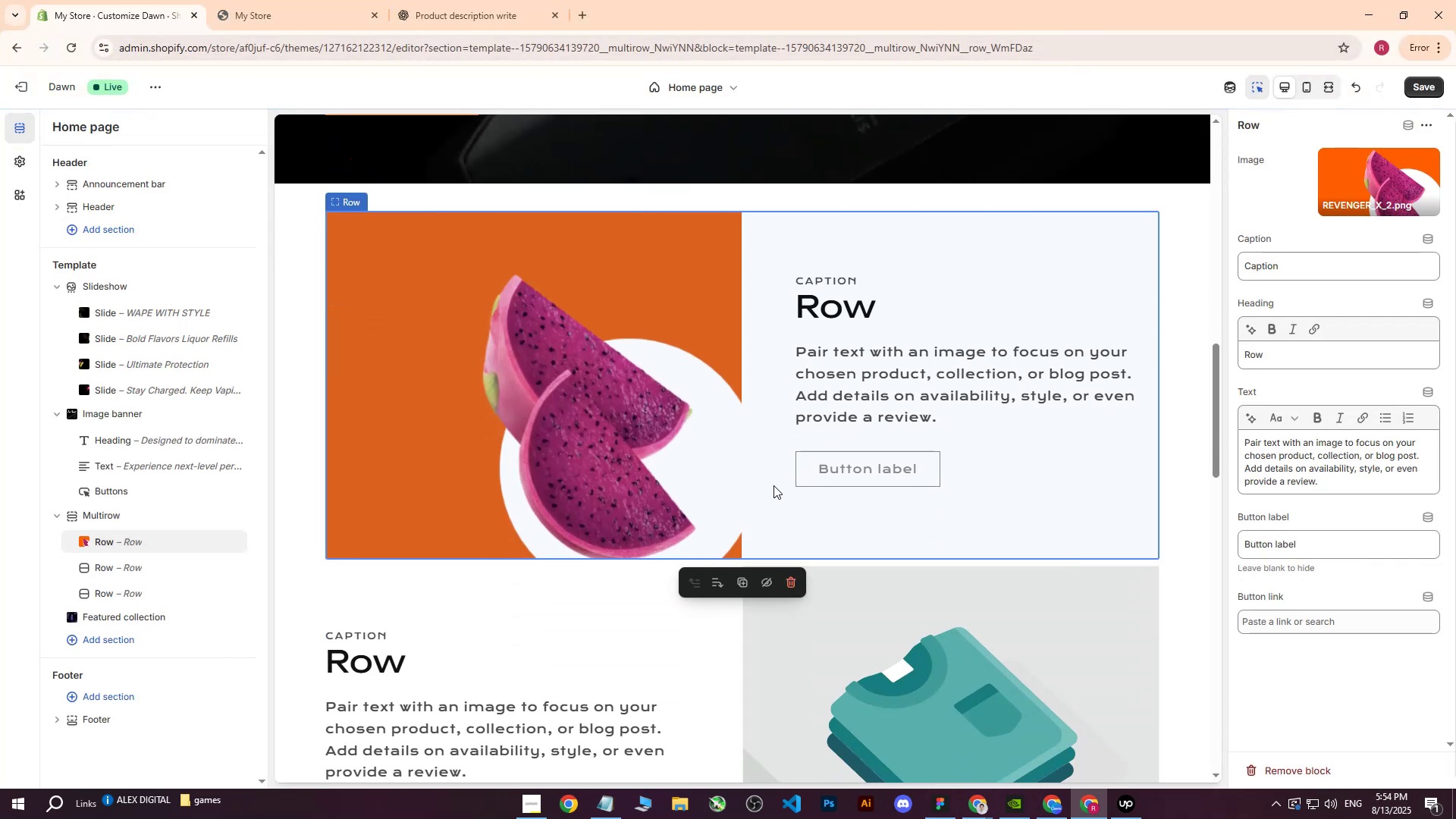 
scroll: coordinate [773, 487], scroll_direction: up, amount: 2.0
 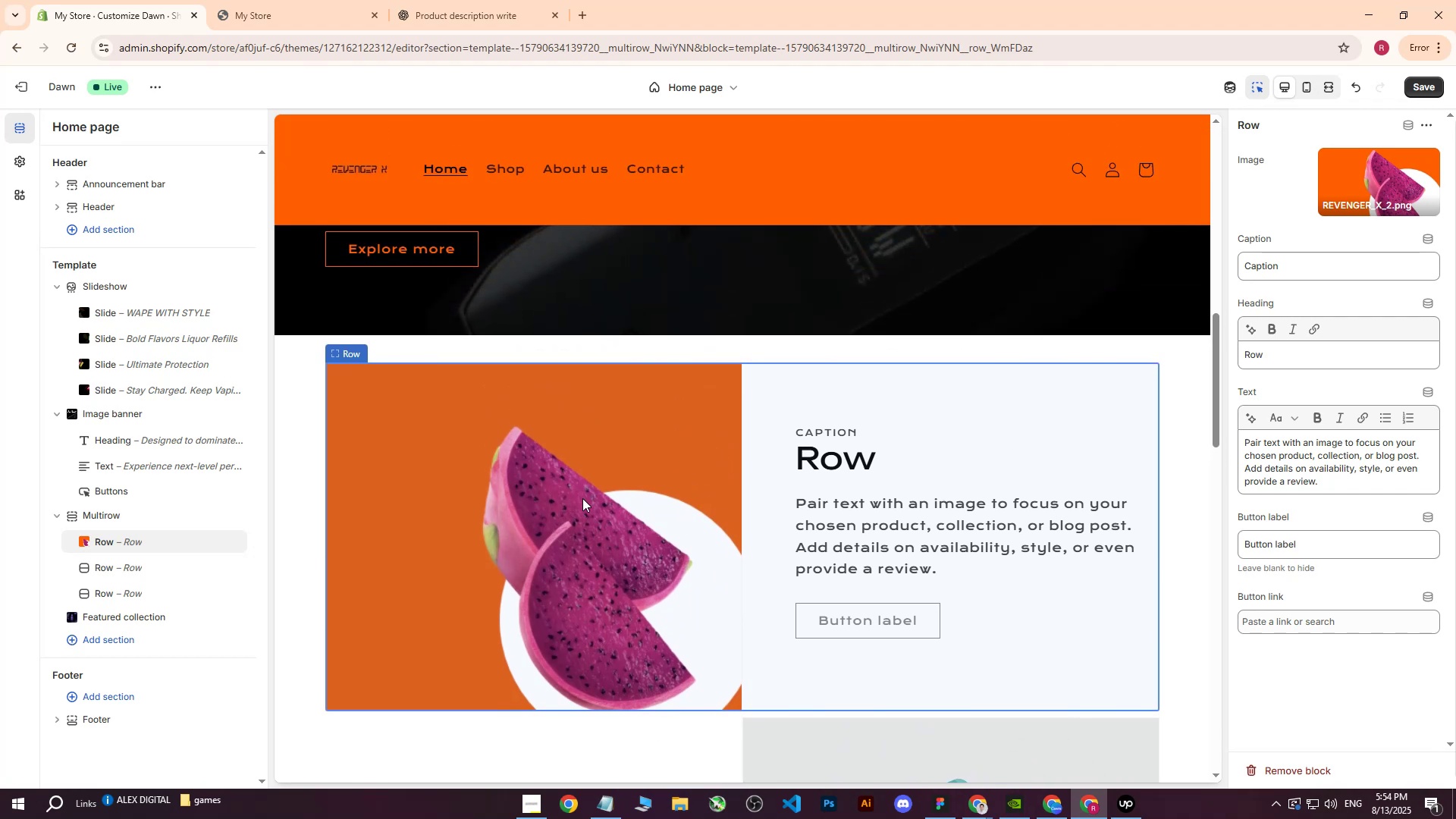 
scroll: coordinate [584, 494], scroll_direction: down, amount: 1.0
 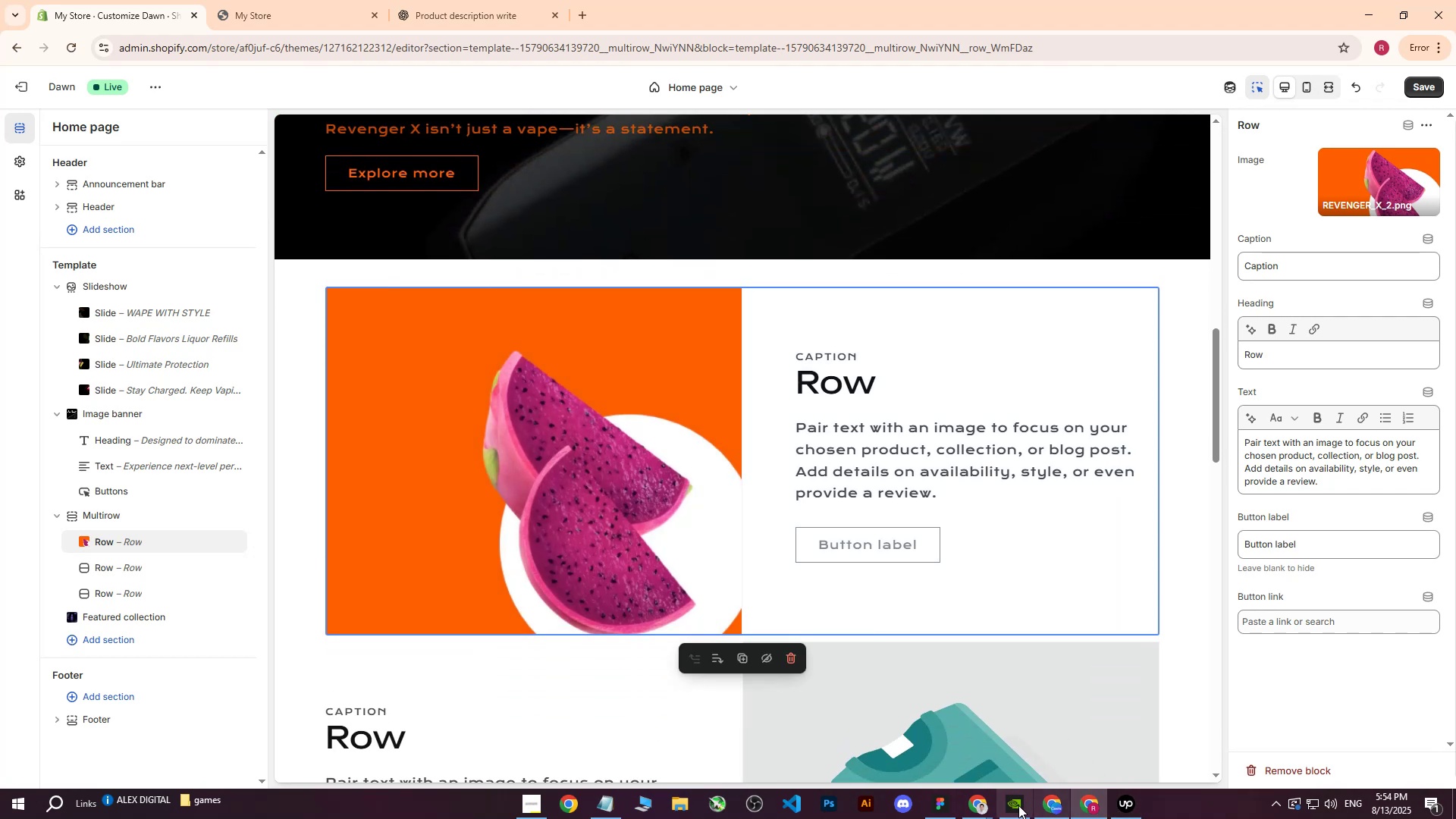 
left_click([977, 808])
 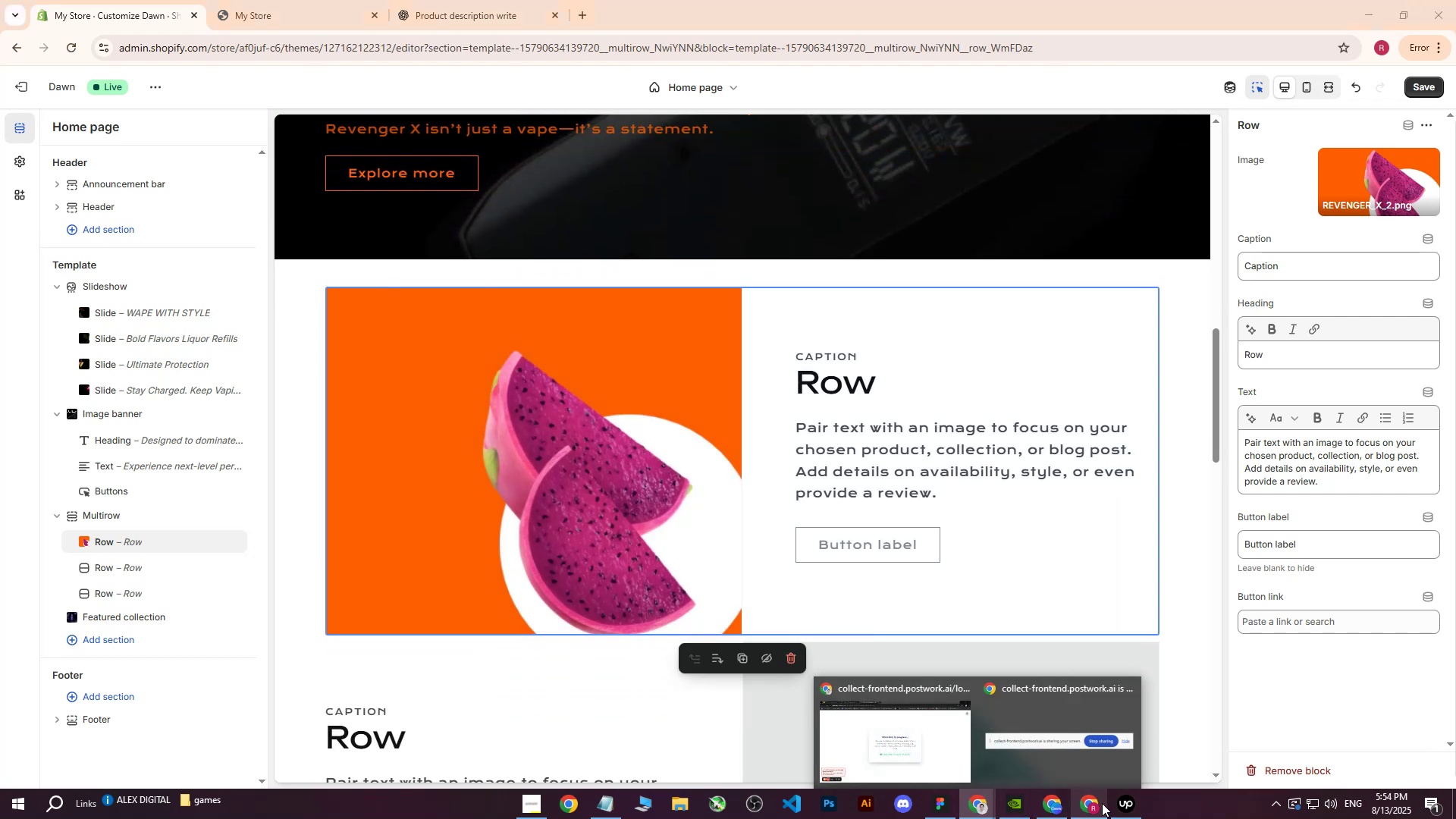 
left_click([1094, 808])
 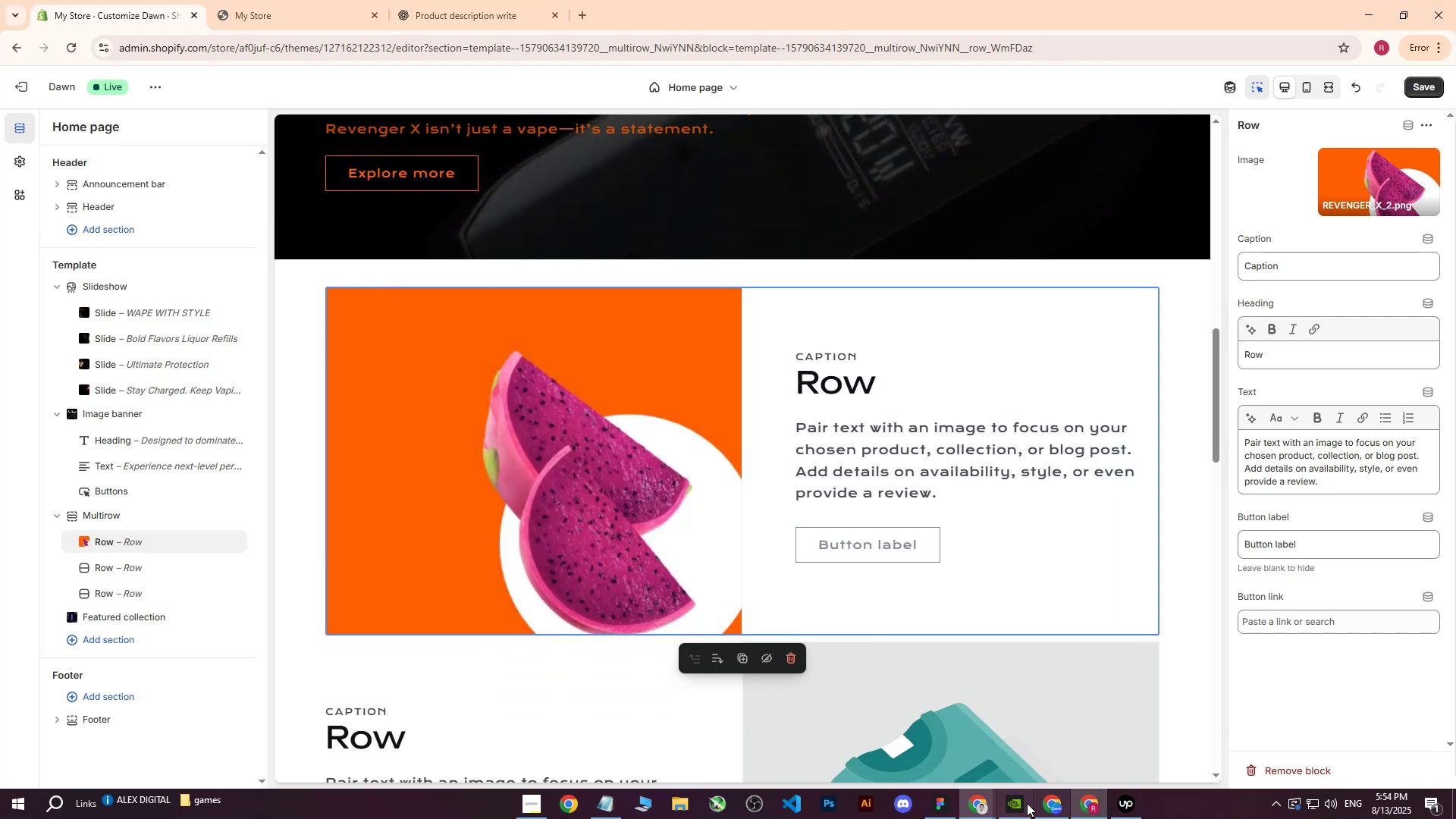 
left_click([1053, 803])
 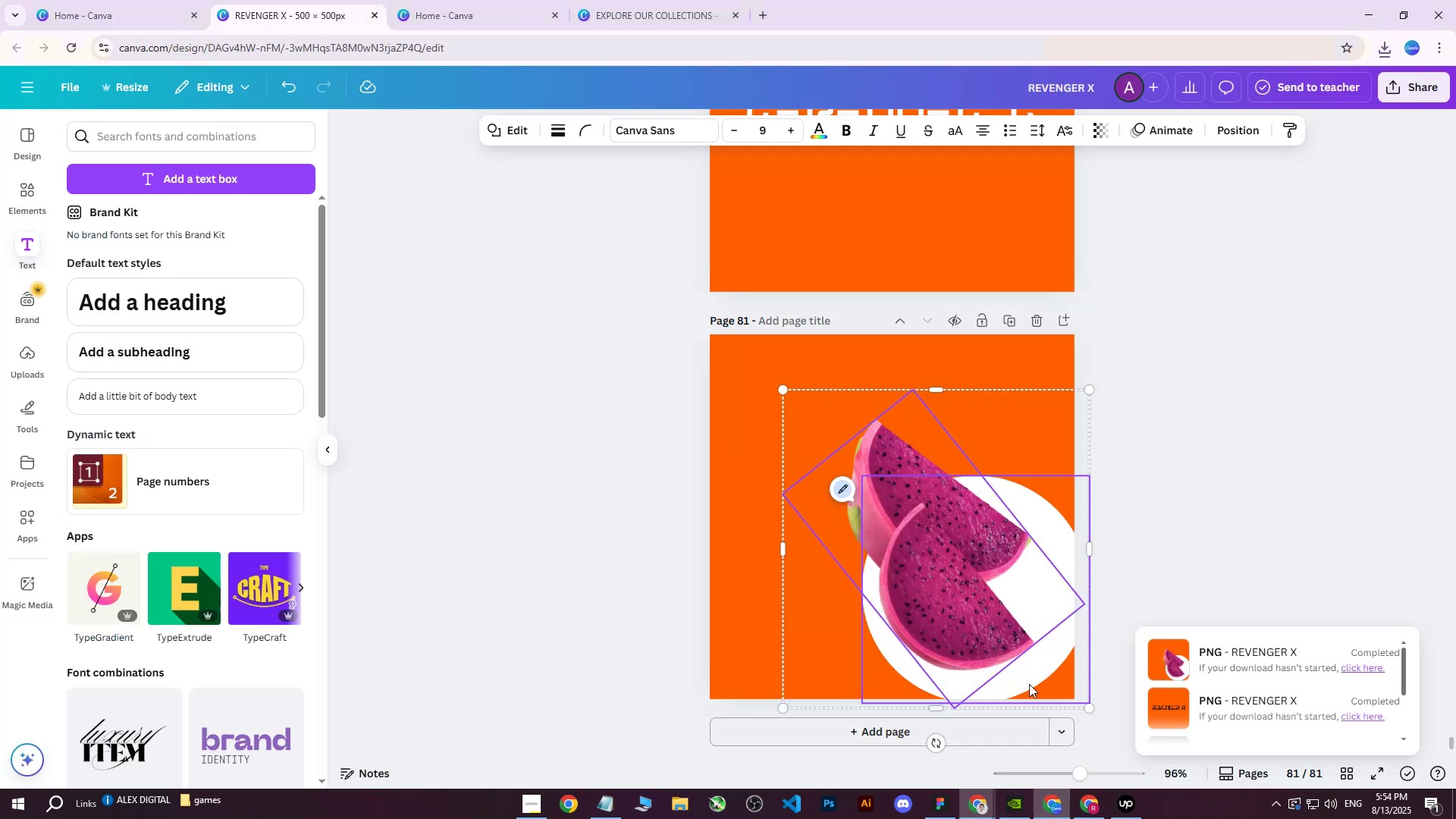 
left_click_drag(start_coordinate=[968, 574], to_coordinate=[994, 594])
 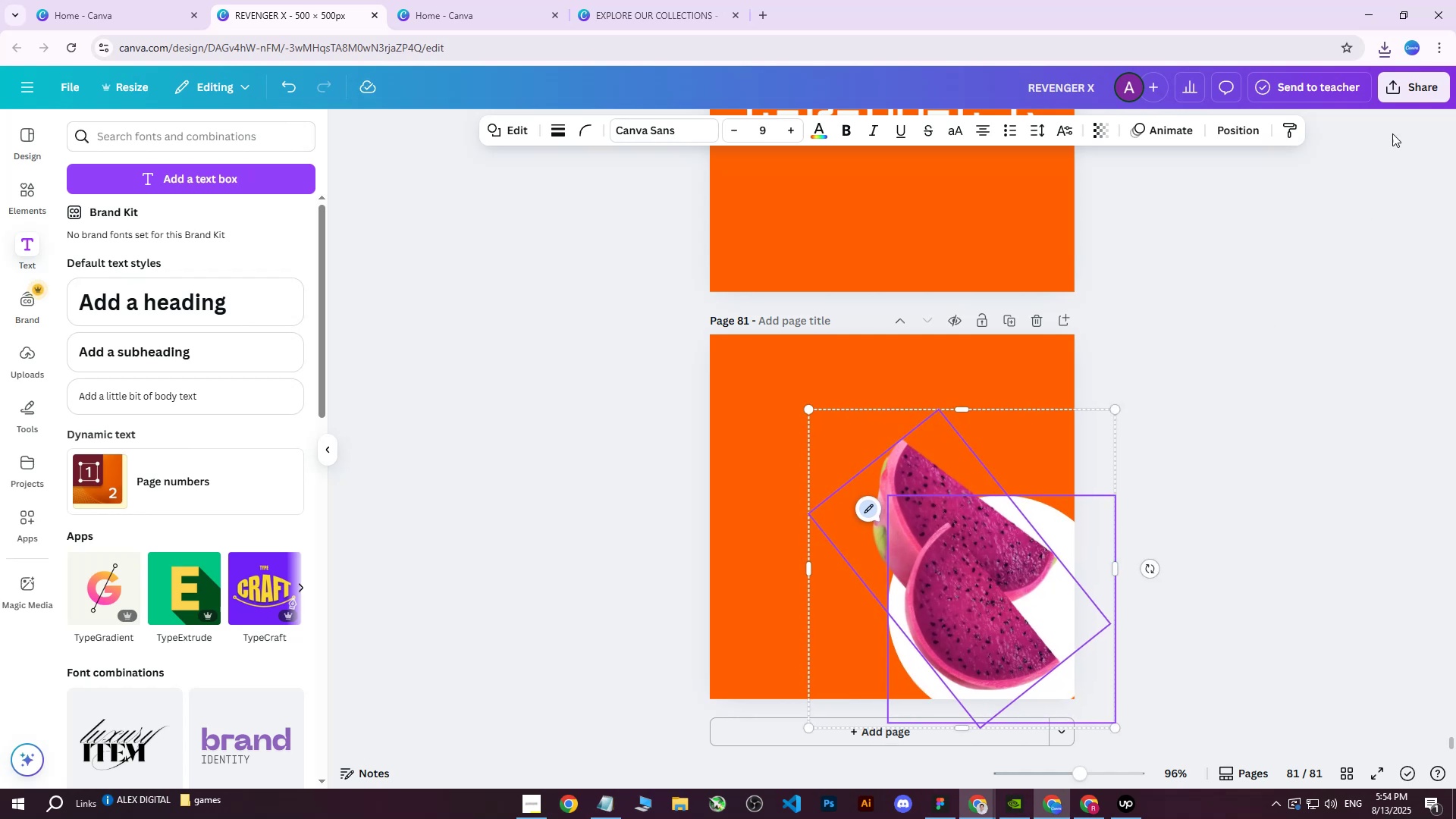 
left_click([1402, 84])
 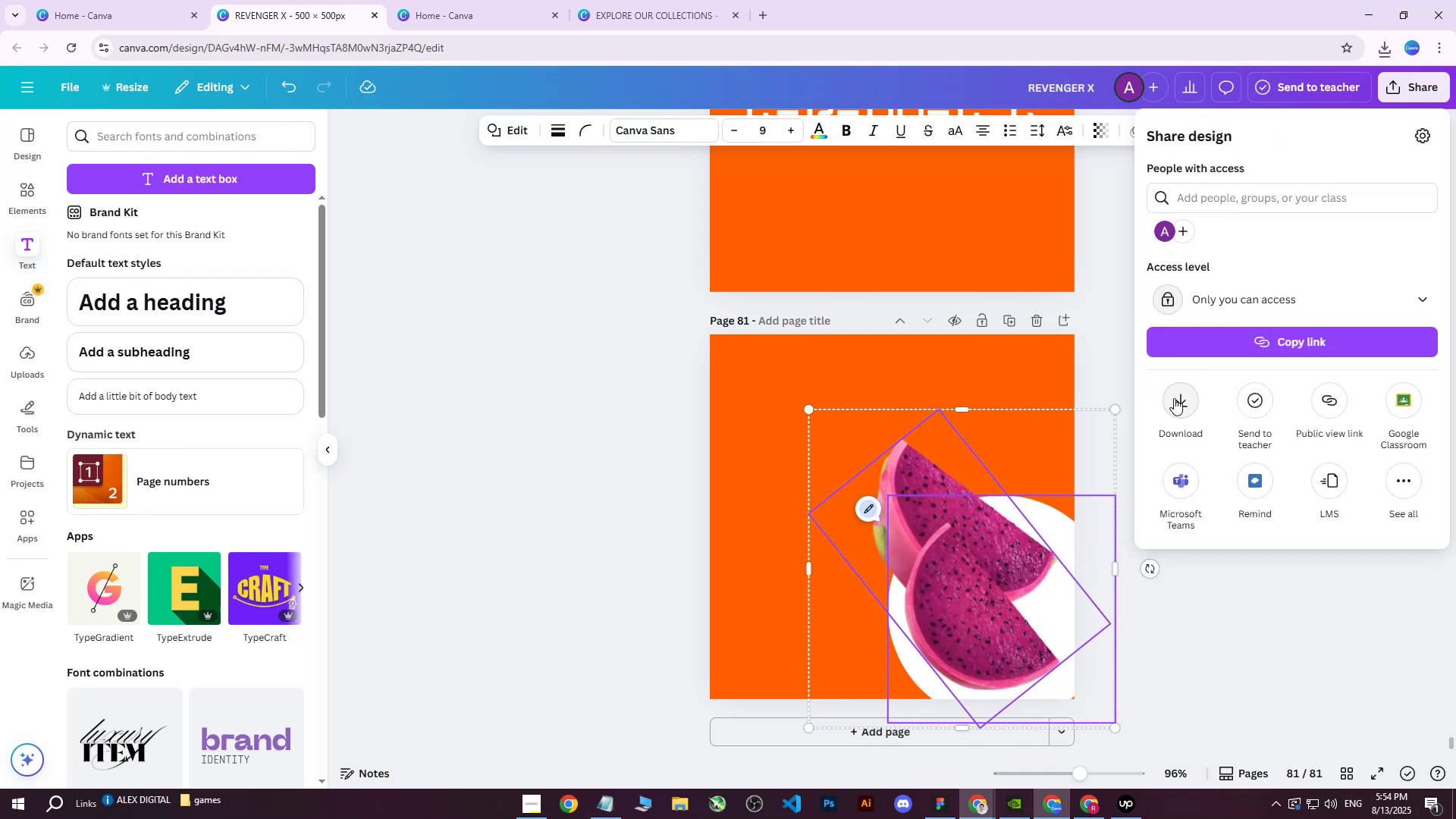 
left_click([1175, 396])
 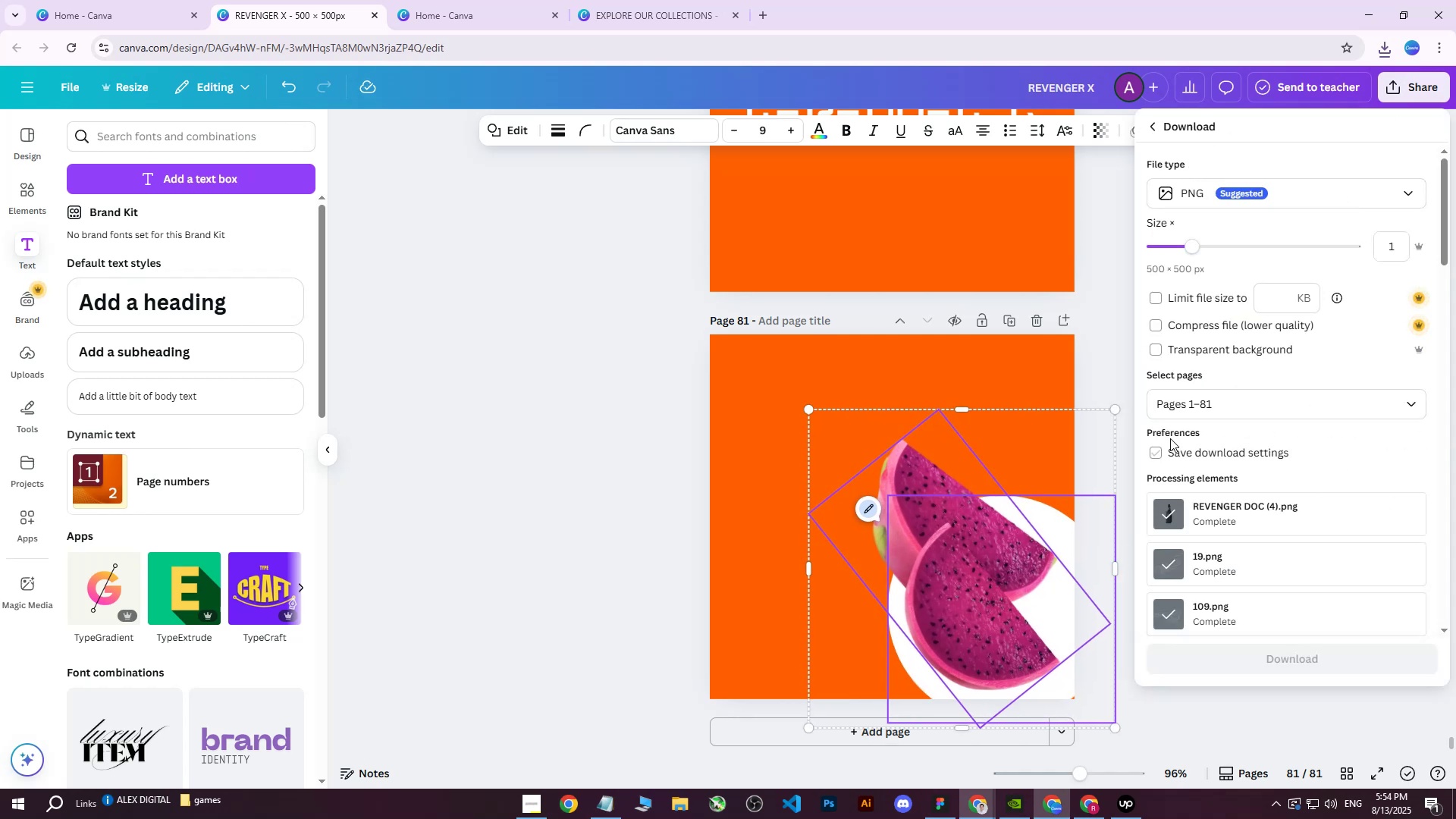 
left_click([1169, 408])
 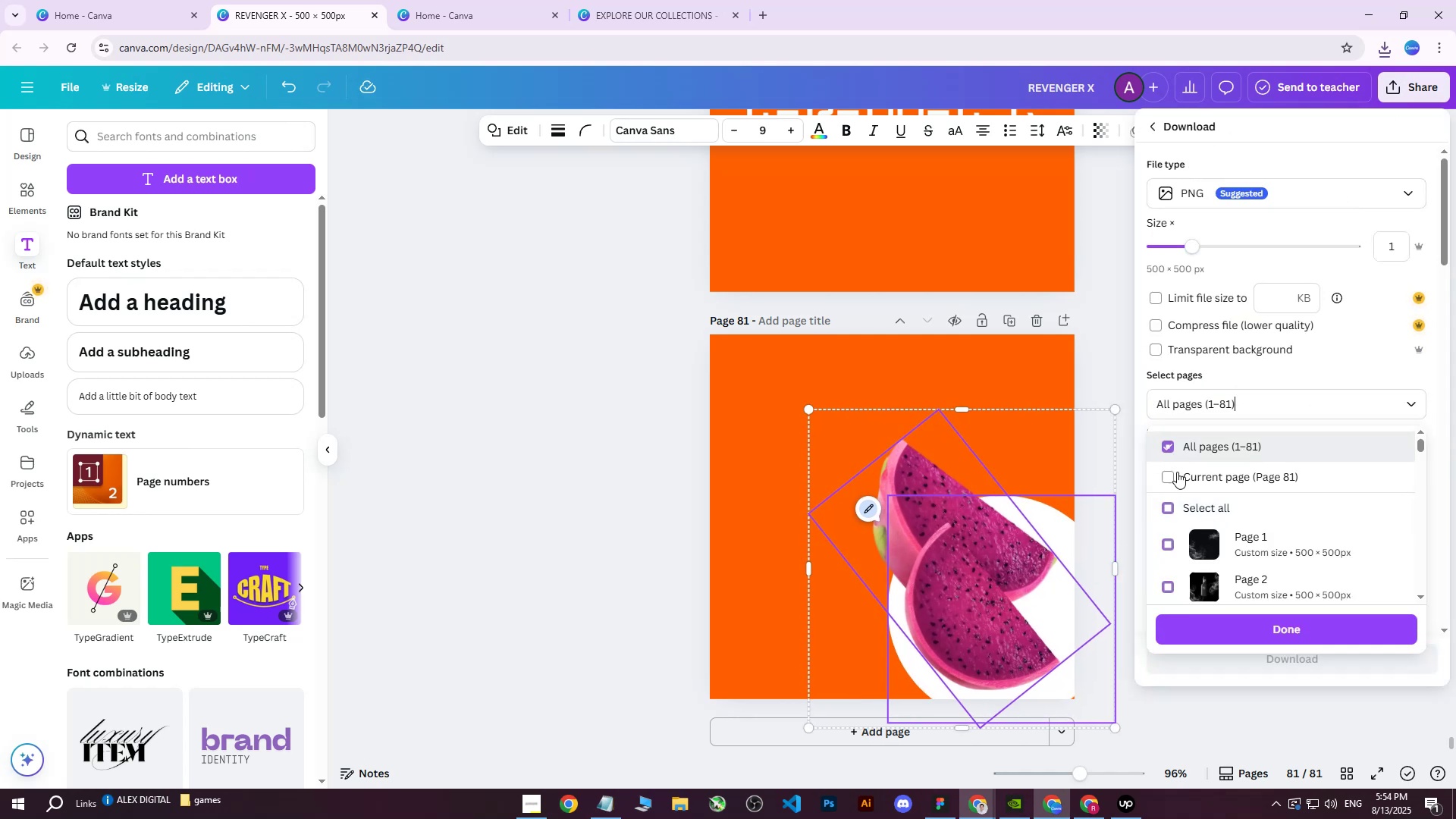 
triple_click([1179, 486])
 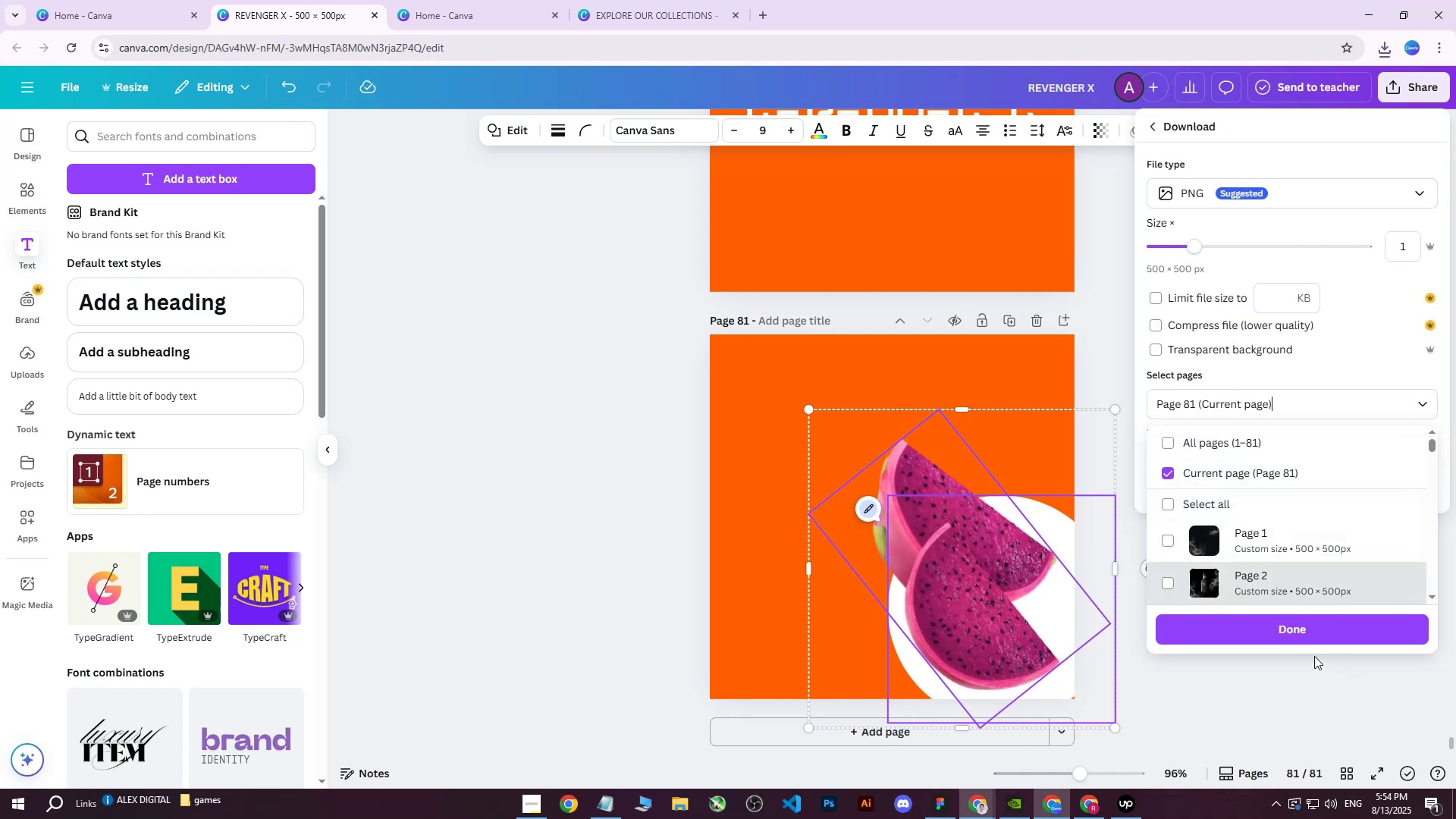 
left_click([1288, 641])
 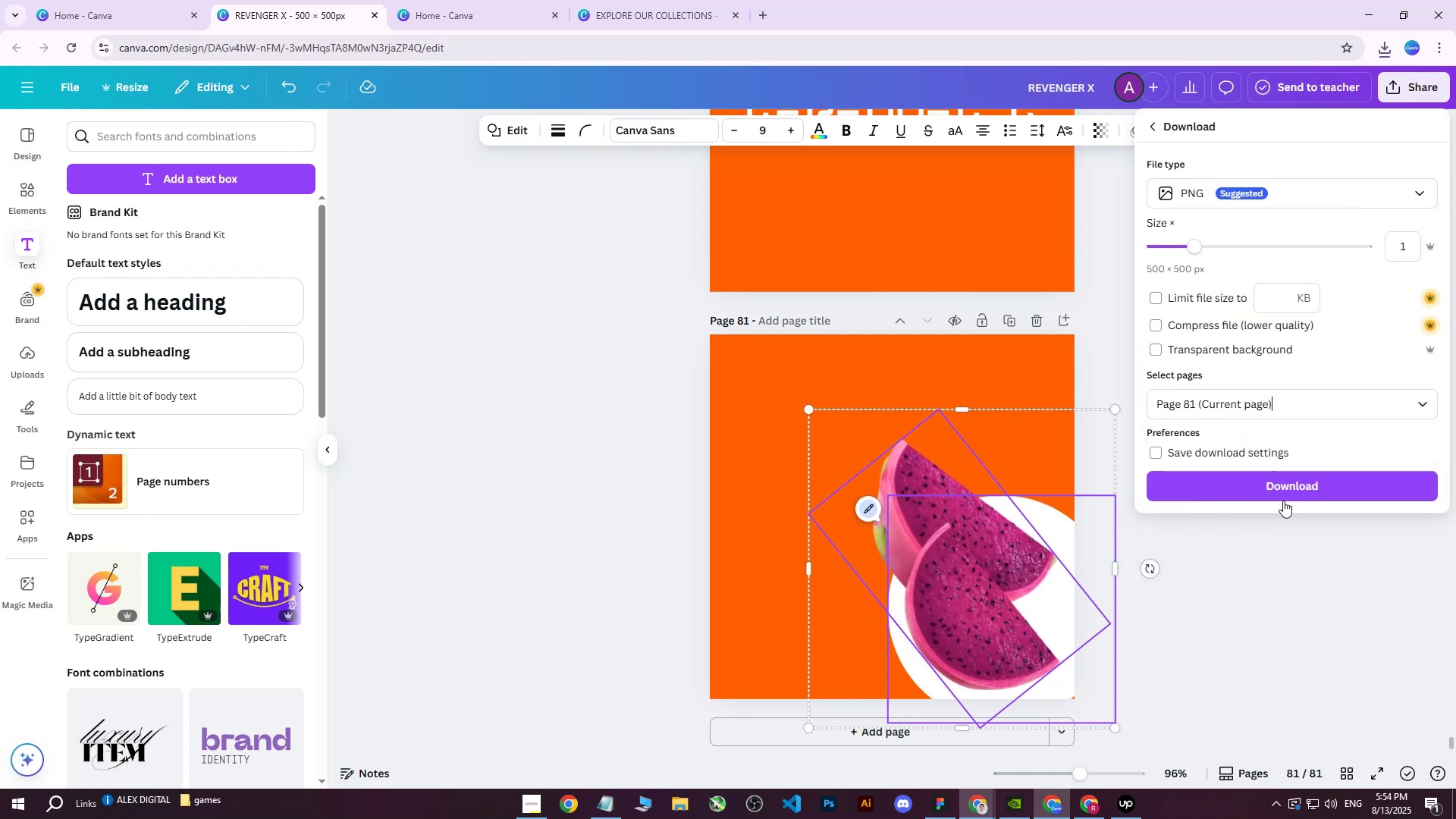 
left_click([1284, 491])
 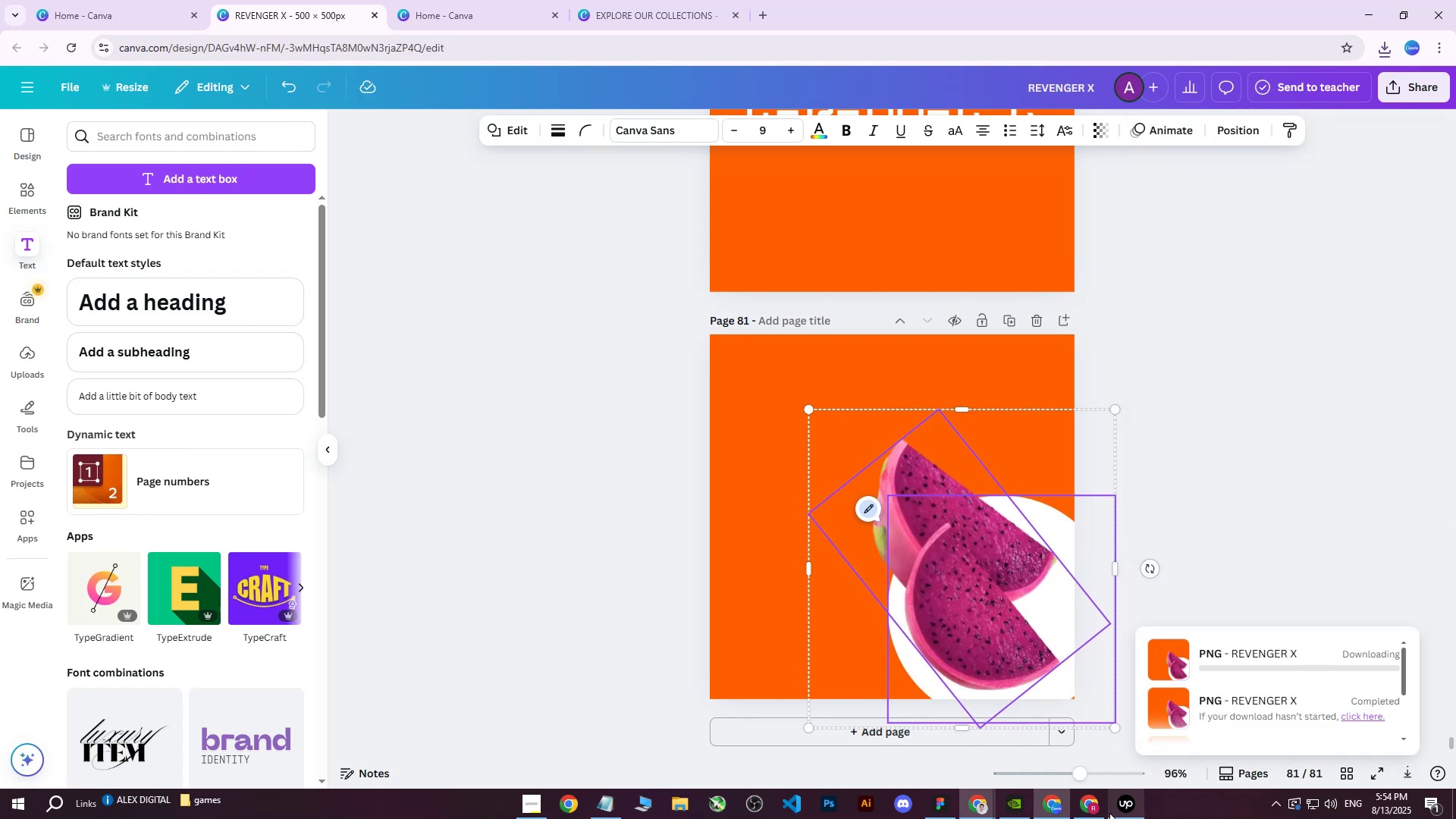 
left_click([1089, 812])
 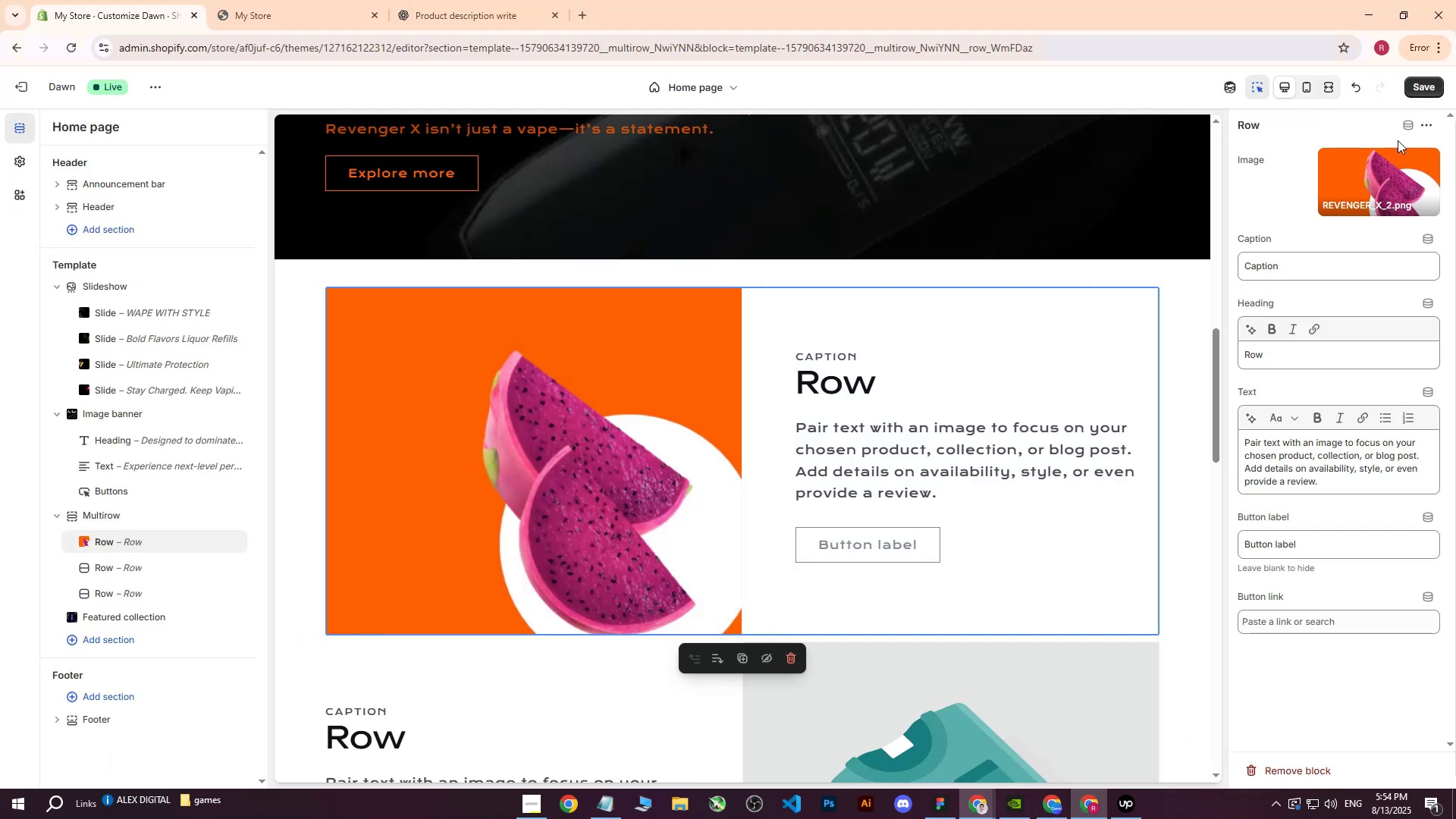 
left_click([1378, 177])
 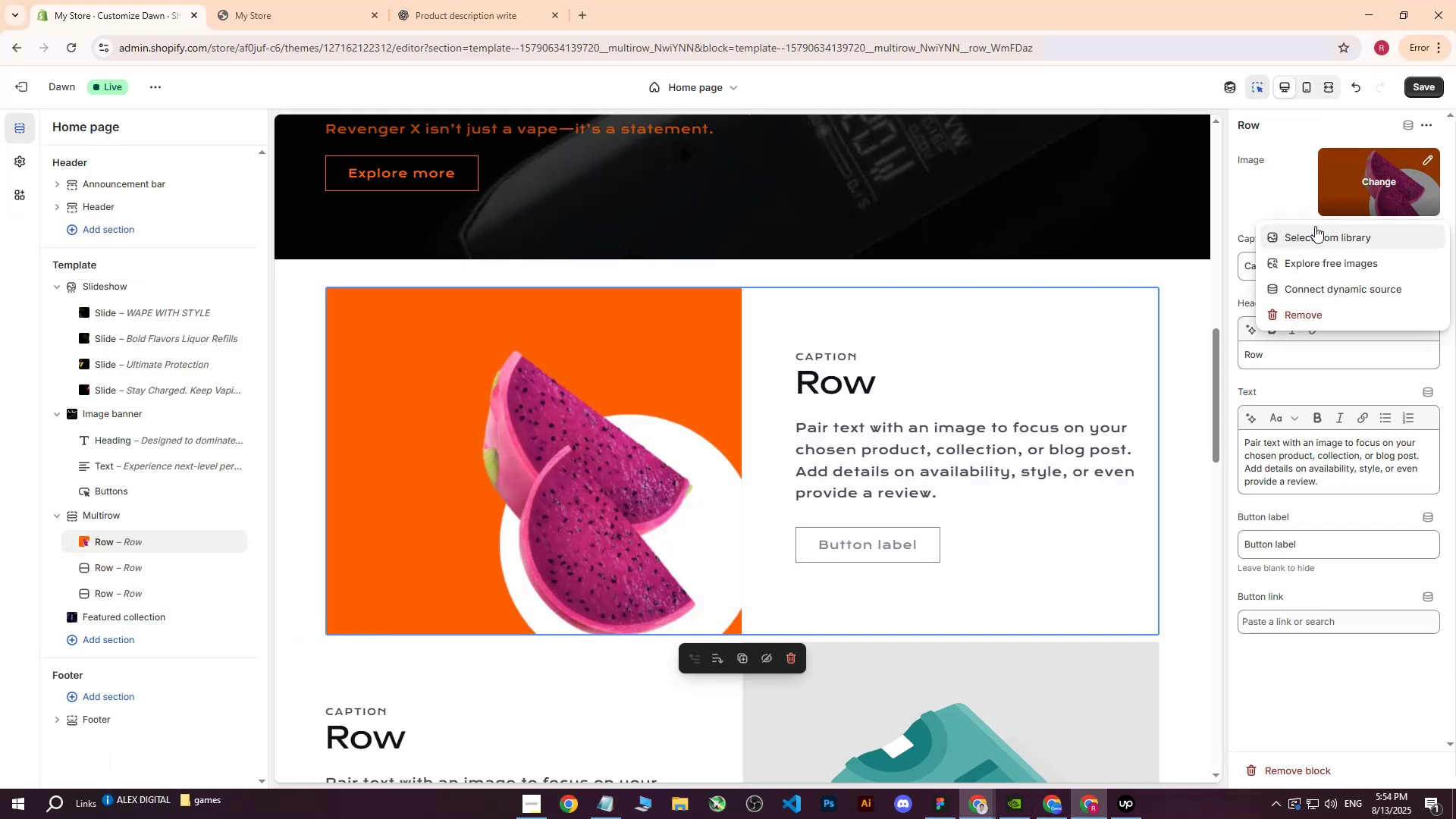 
left_click([1313, 229])
 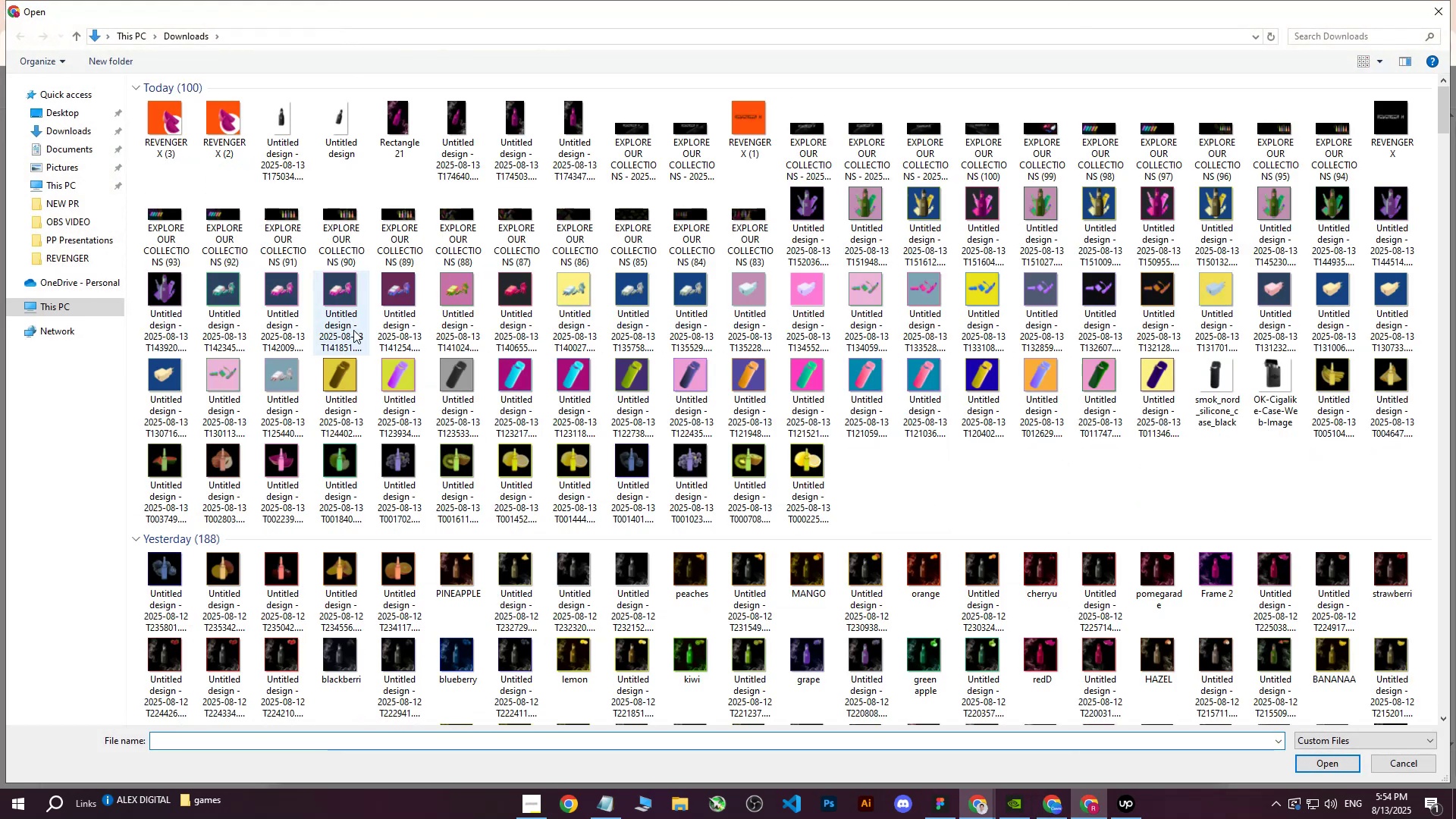 
left_click([189, 133])
 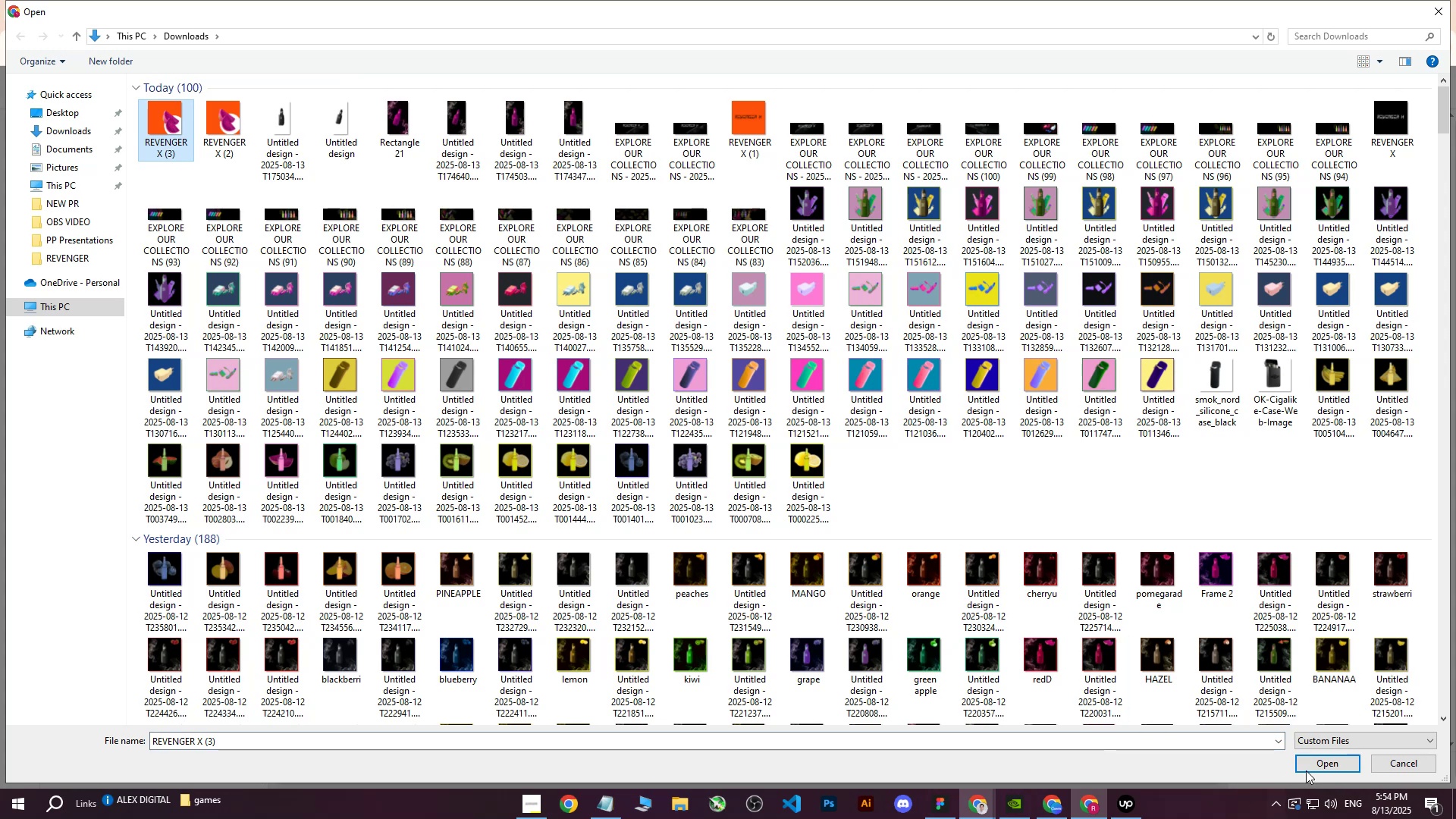 
left_click([1316, 764])
 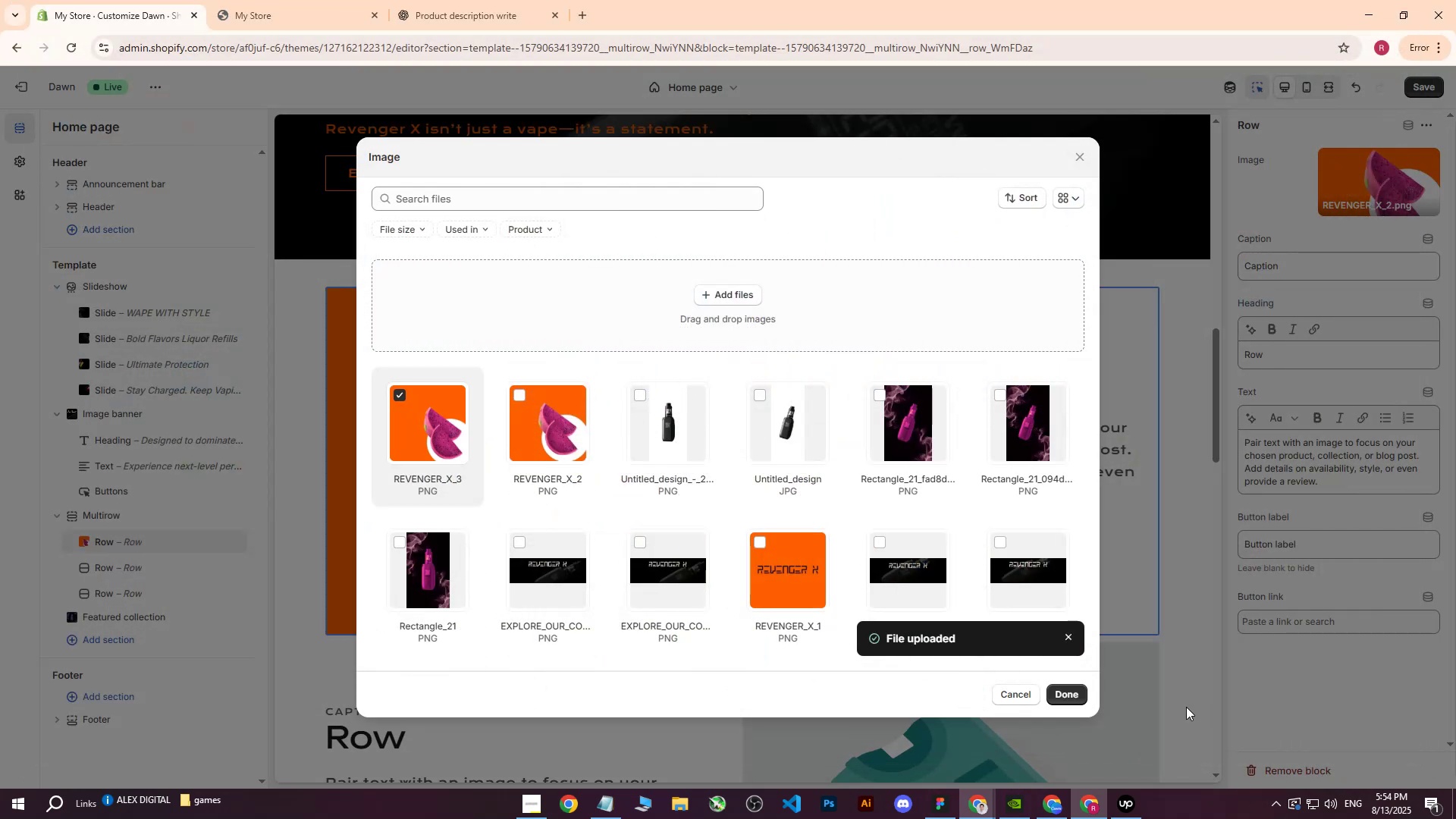 
wait(12.86)
 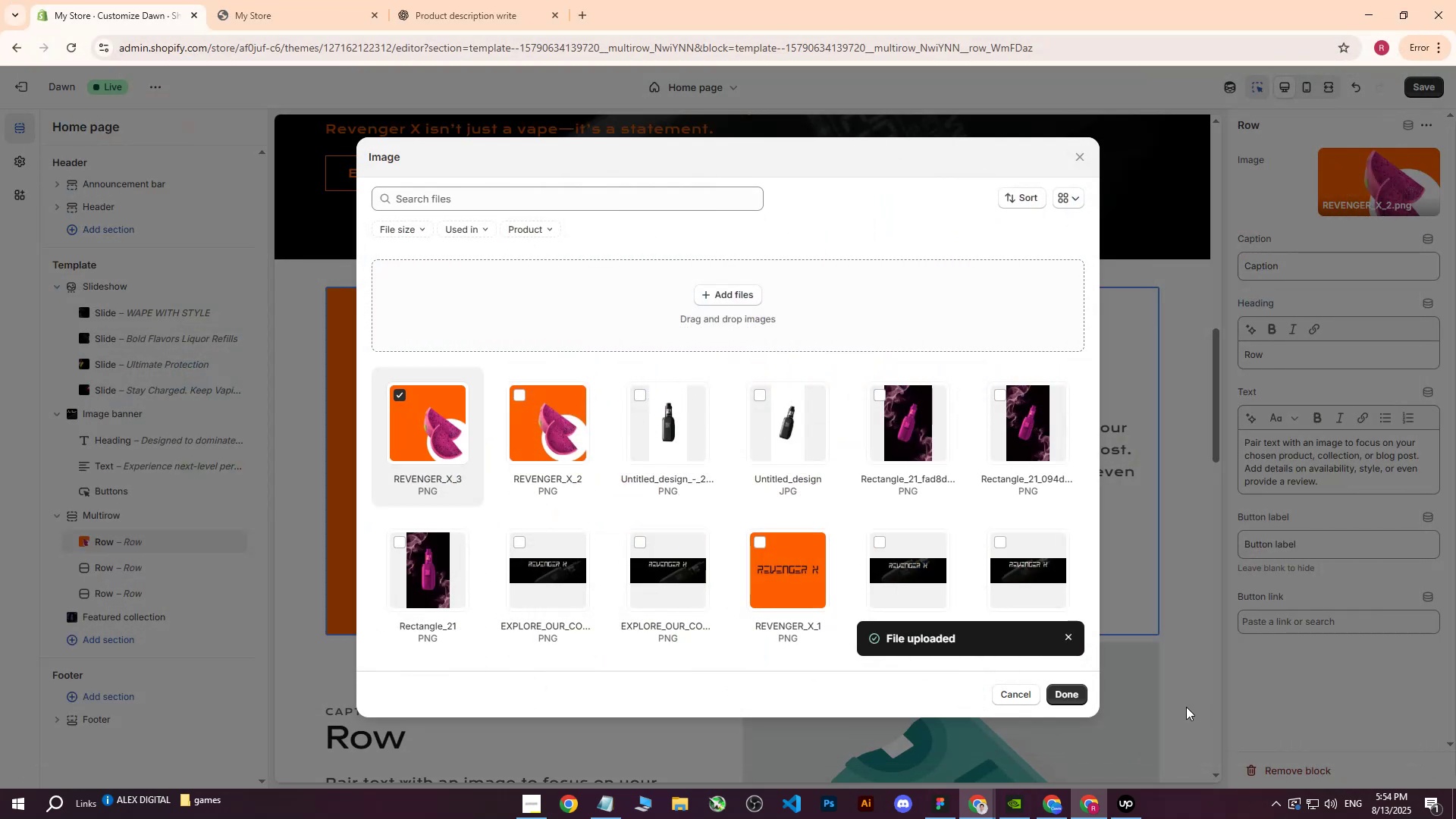 
left_click([1074, 698])
 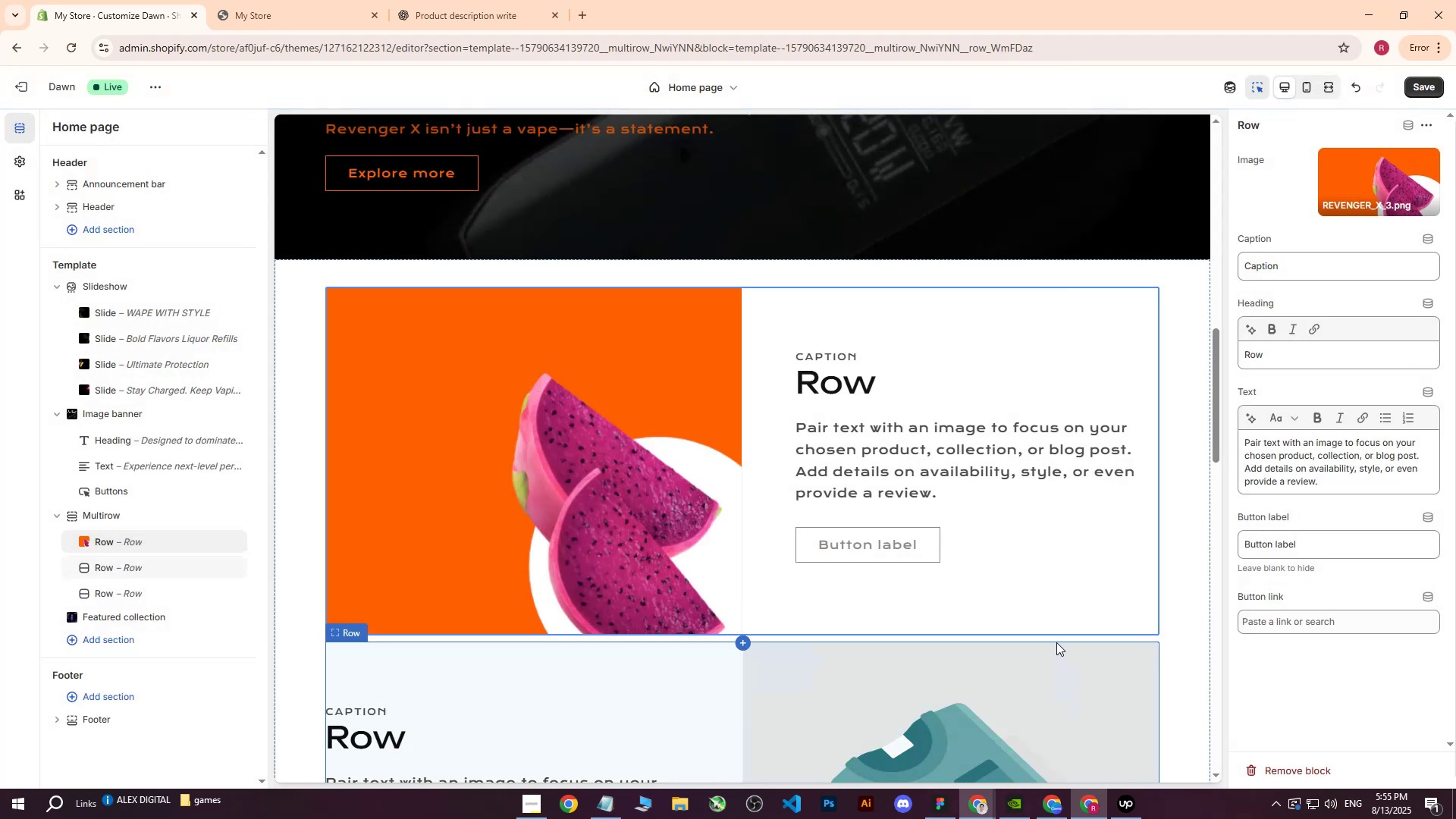 
scroll: coordinate [1042, 642], scroll_direction: down, amount: 2.0
 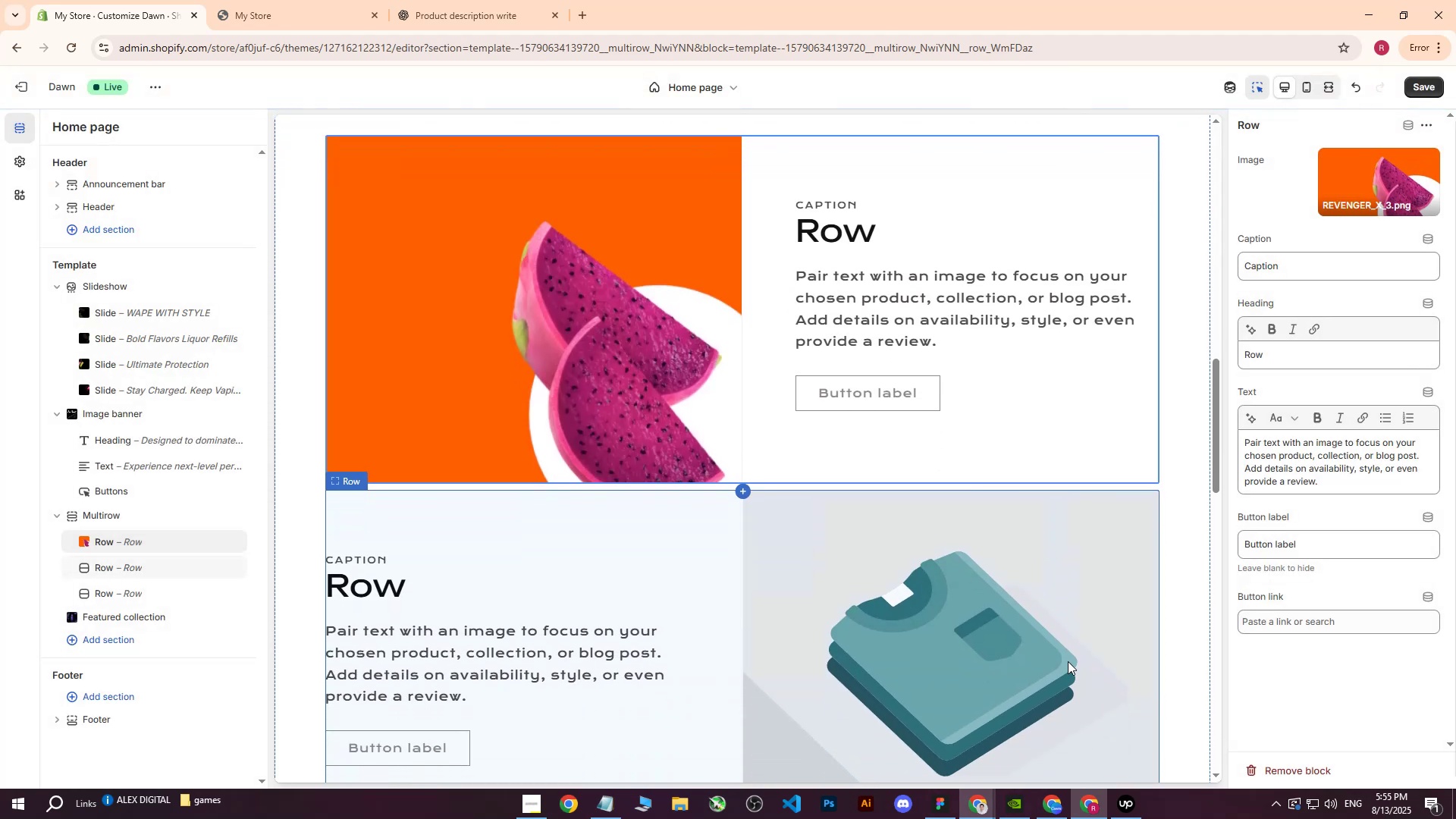 
scroll: coordinate [1068, 661], scroll_direction: up, amount: 1.0
 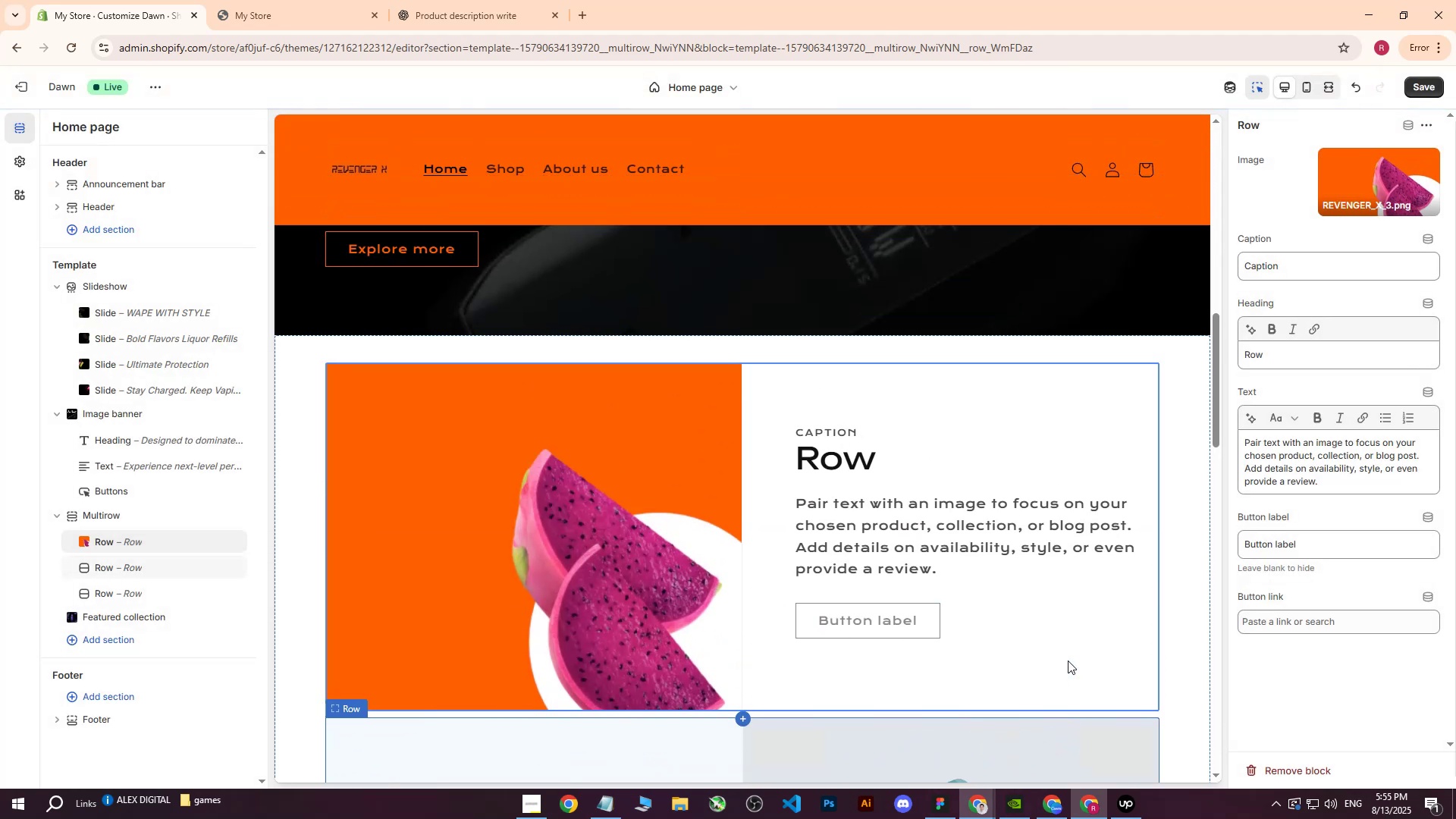 
scroll: coordinate [1068, 648], scroll_direction: down, amount: 3.0
 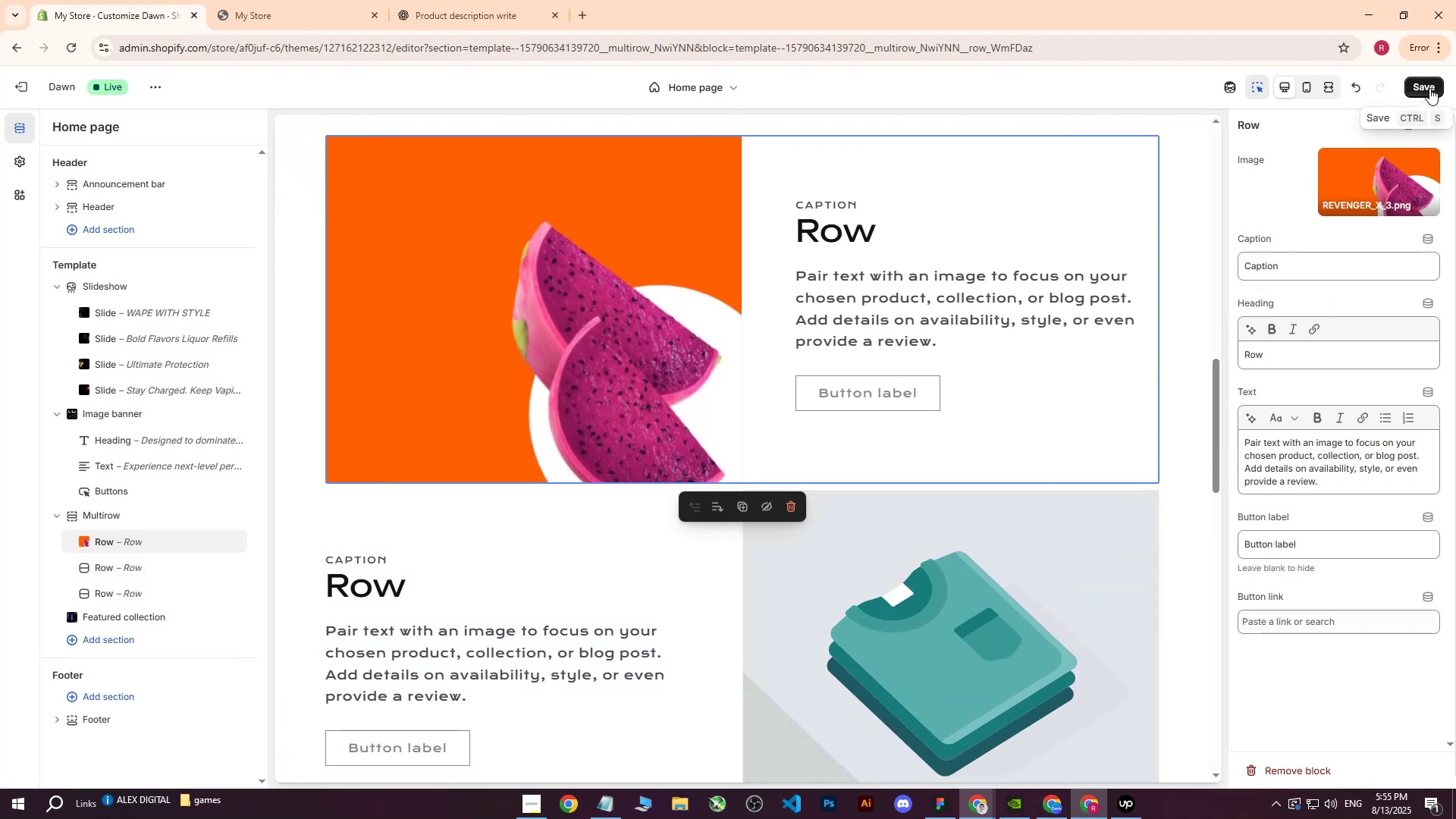 
left_click_drag(start_coordinate=[1301, 270], to_coordinate=[1209, 259])
 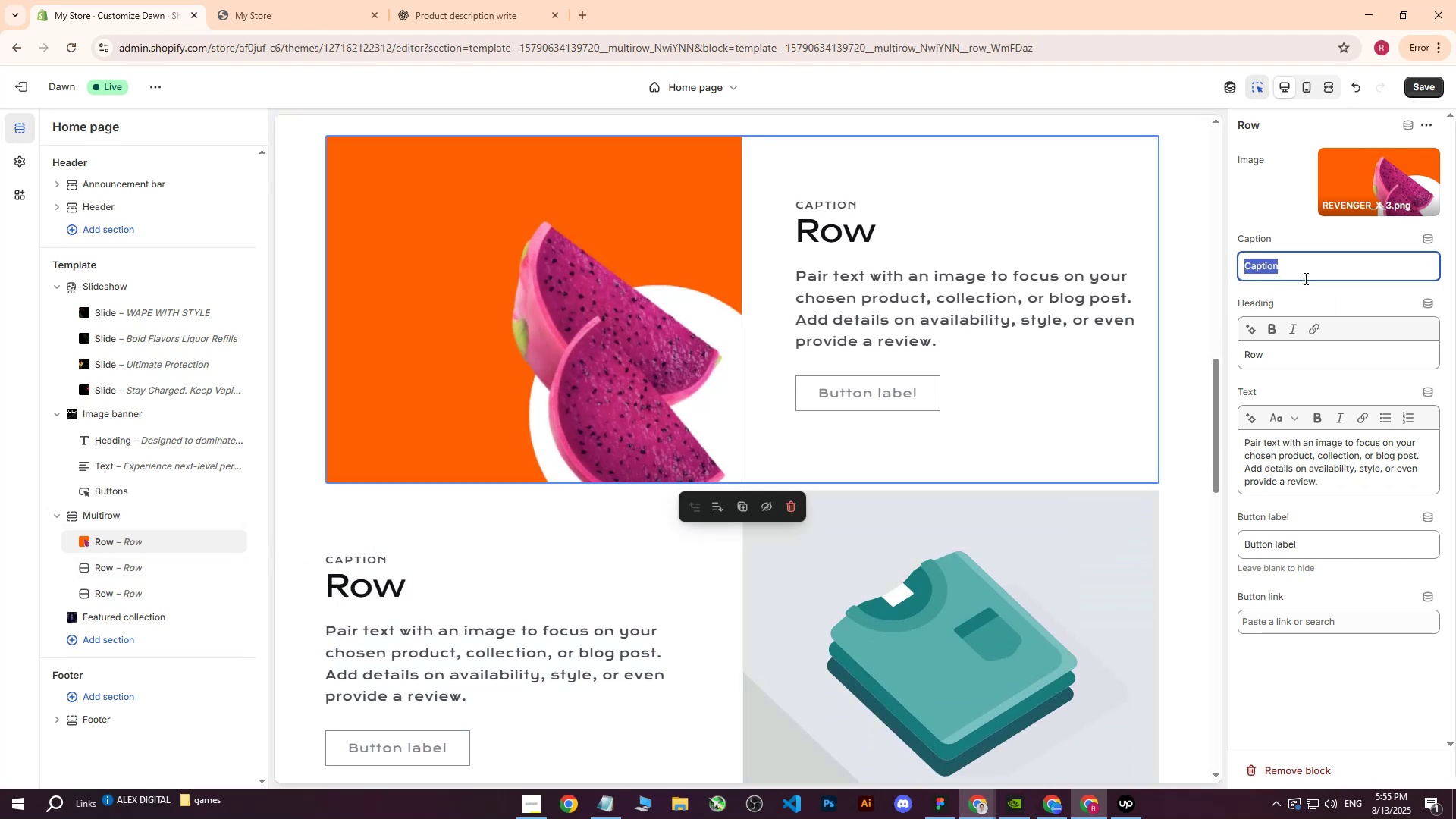 
left_click([1309, 278])
 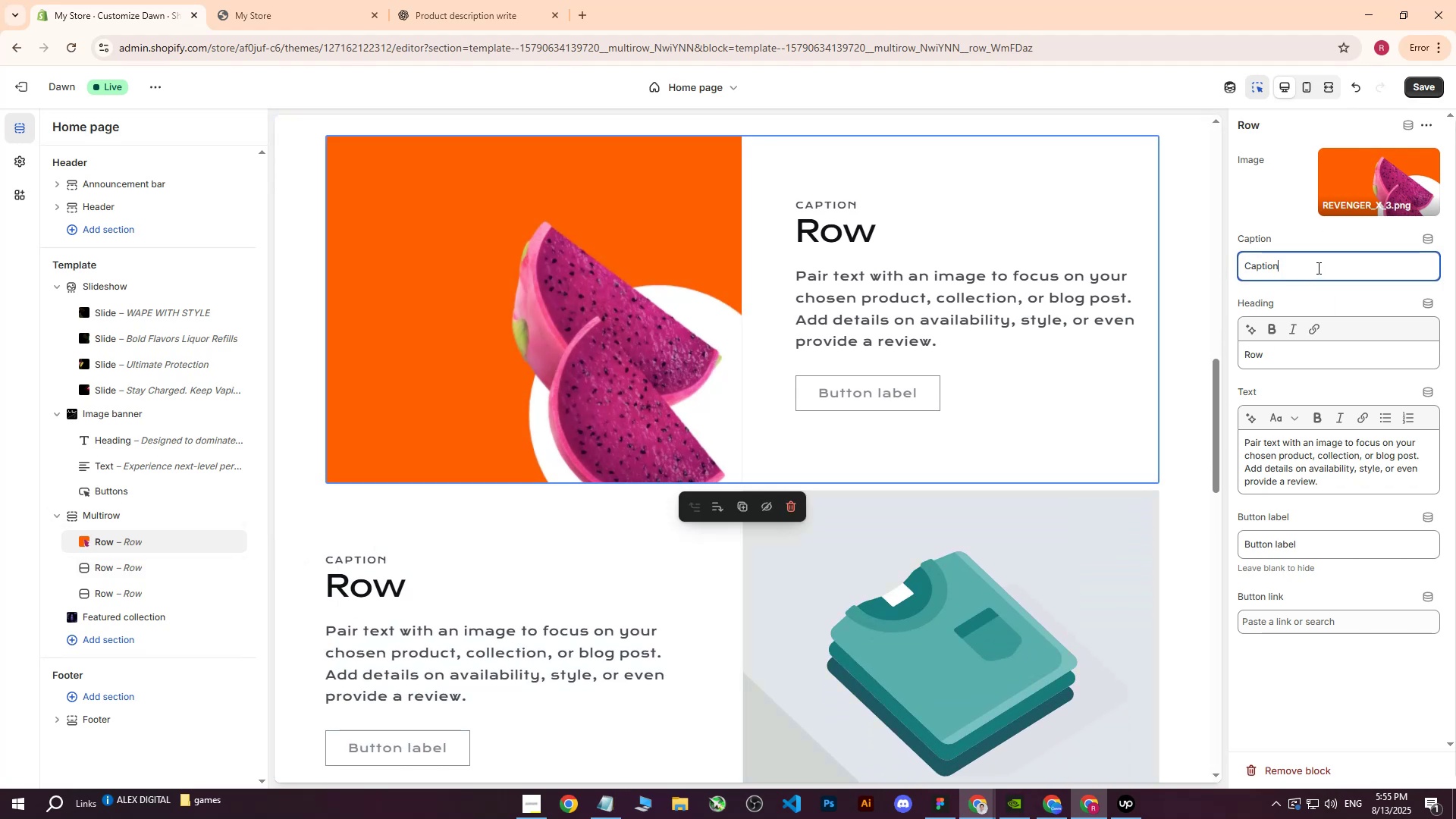 
left_click_drag(start_coordinate=[1318, 267], to_coordinate=[1219, 267])
 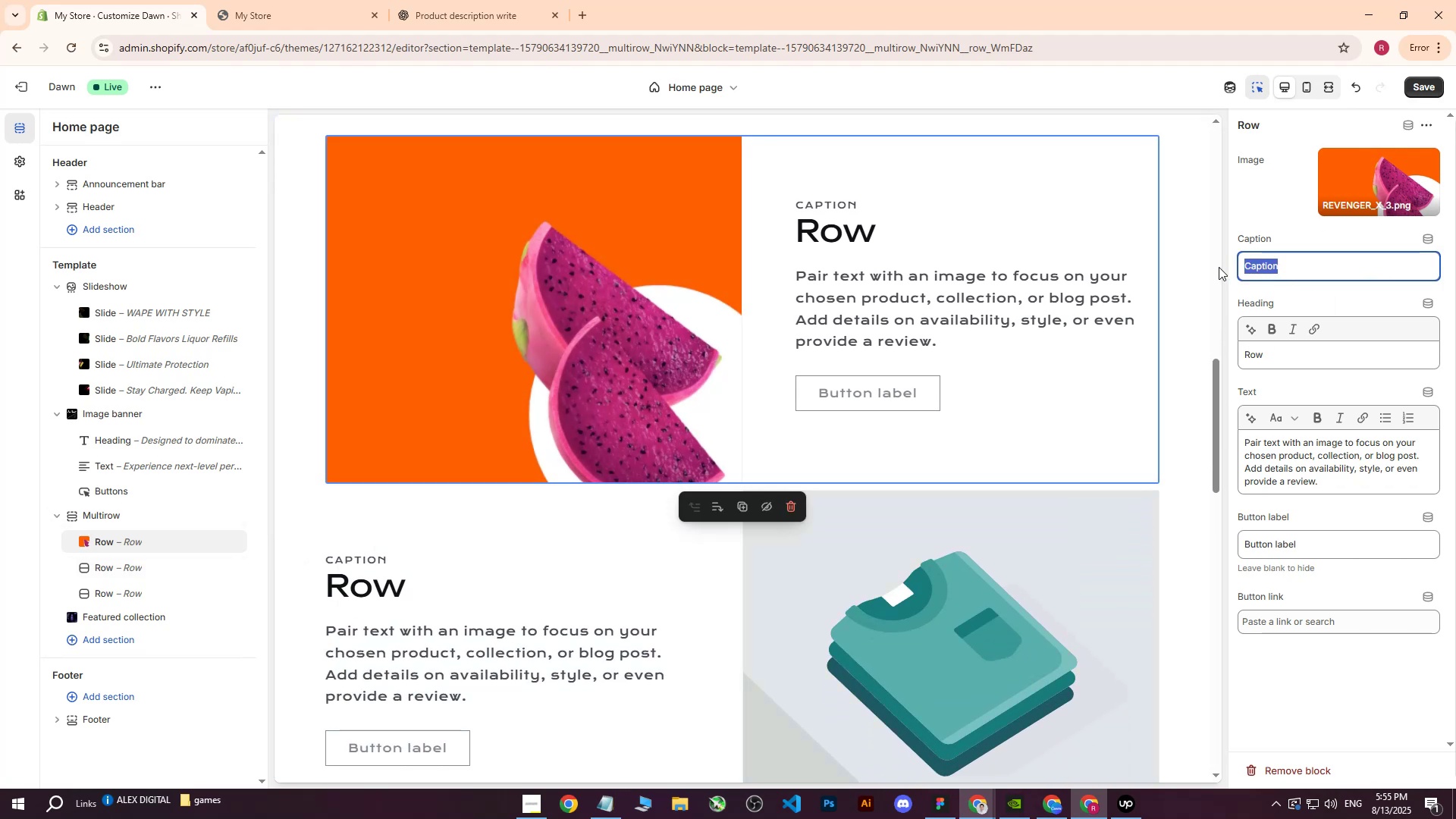 
key(CapsLock)
 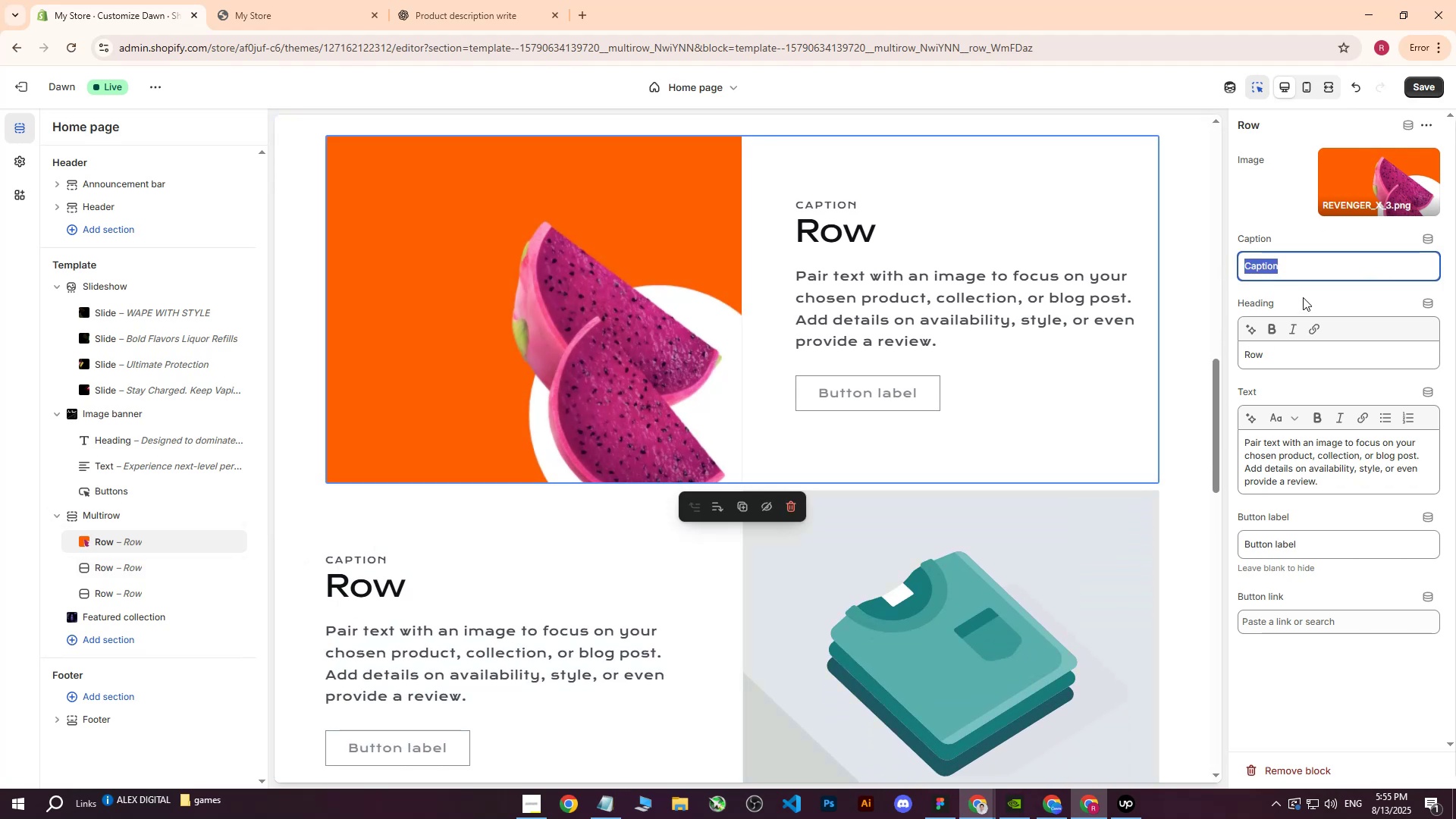 
key(CapsLock)
 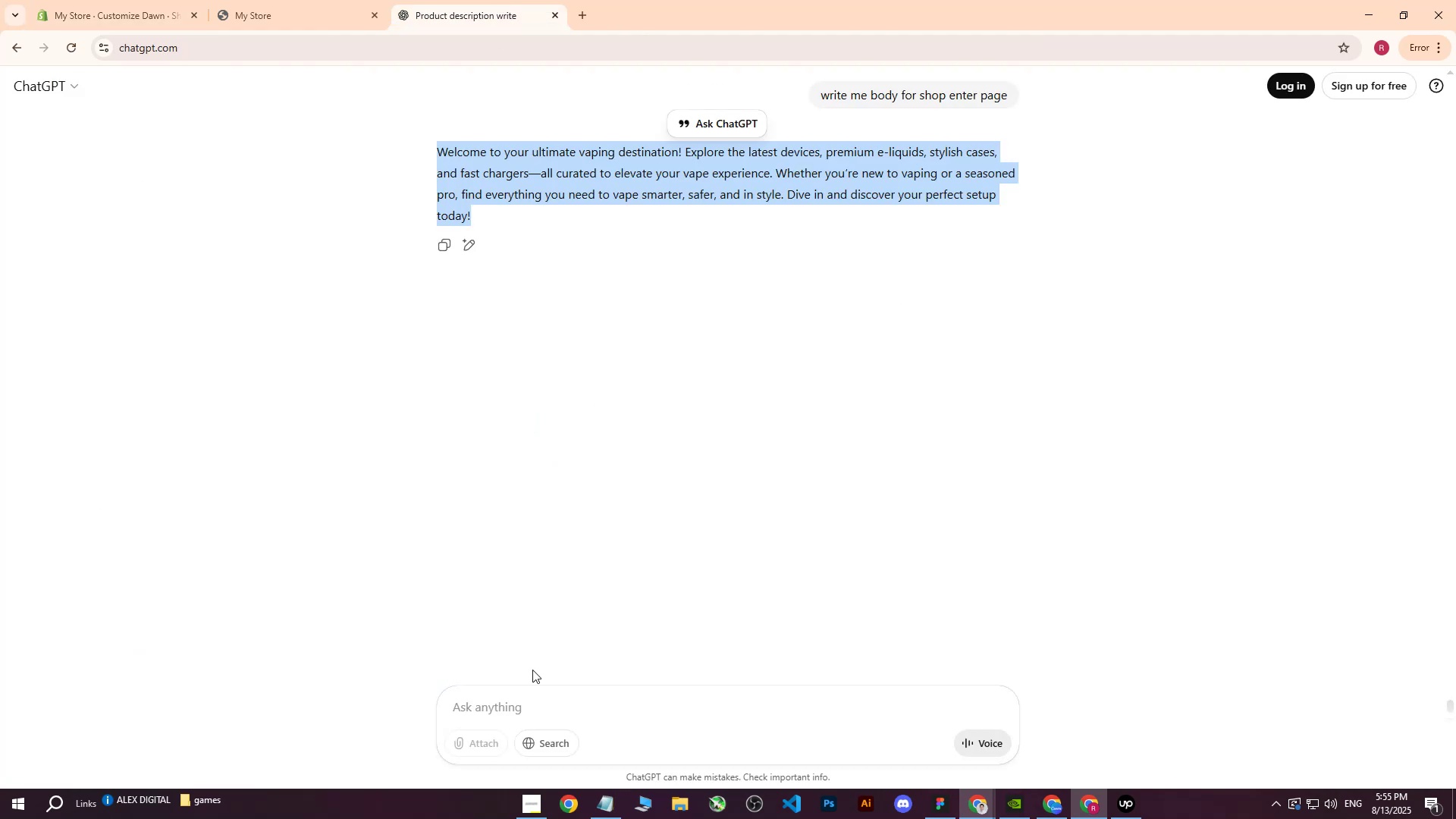 
left_click([506, 698])
 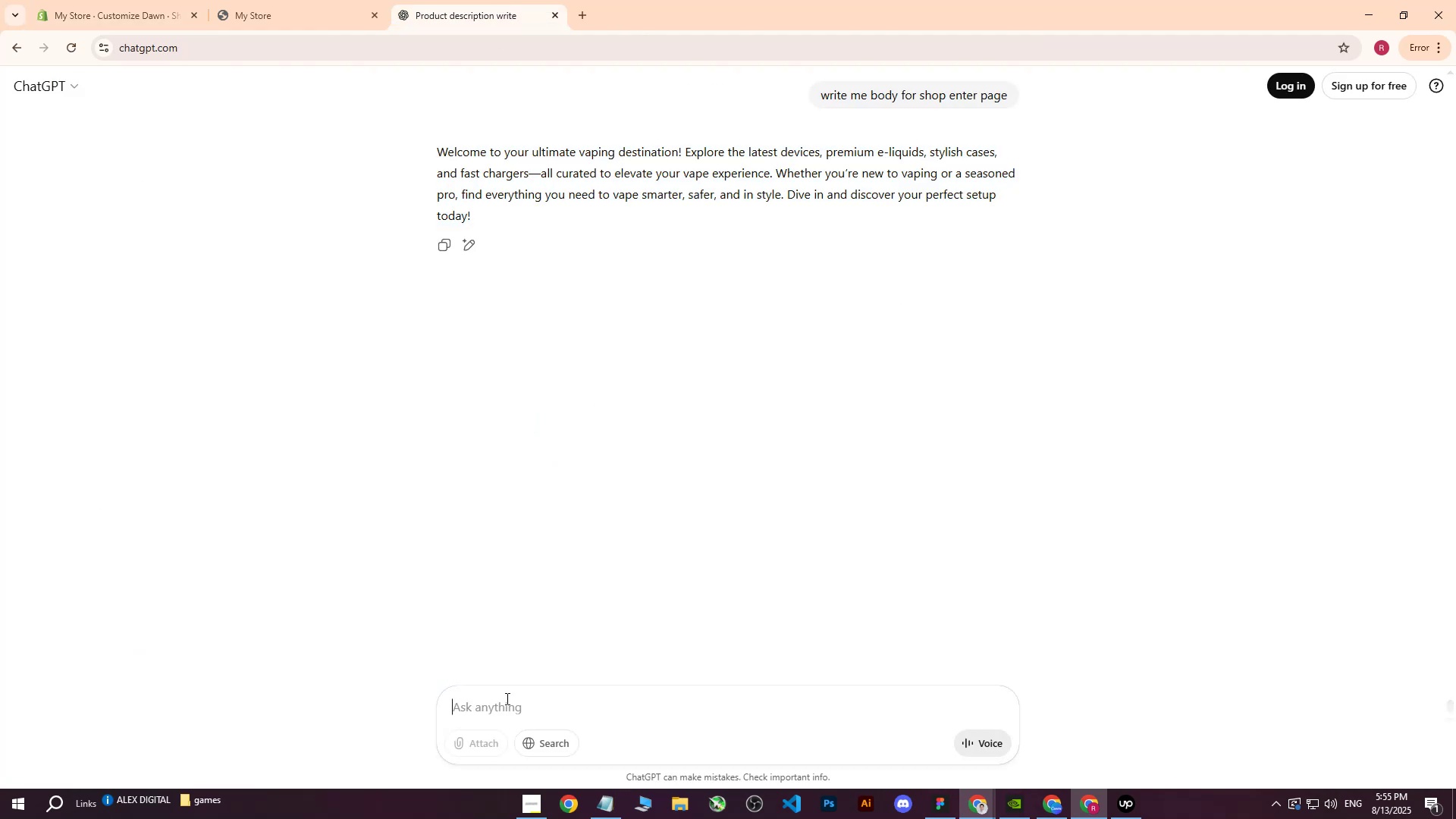 
type(write me heading and beody )
key(Backspace)
key(Backspace)
key(Backspace)
key(Backspace)
key(Backspace)
type(ody about the best flavors that are only available i)
key(Backspace)
 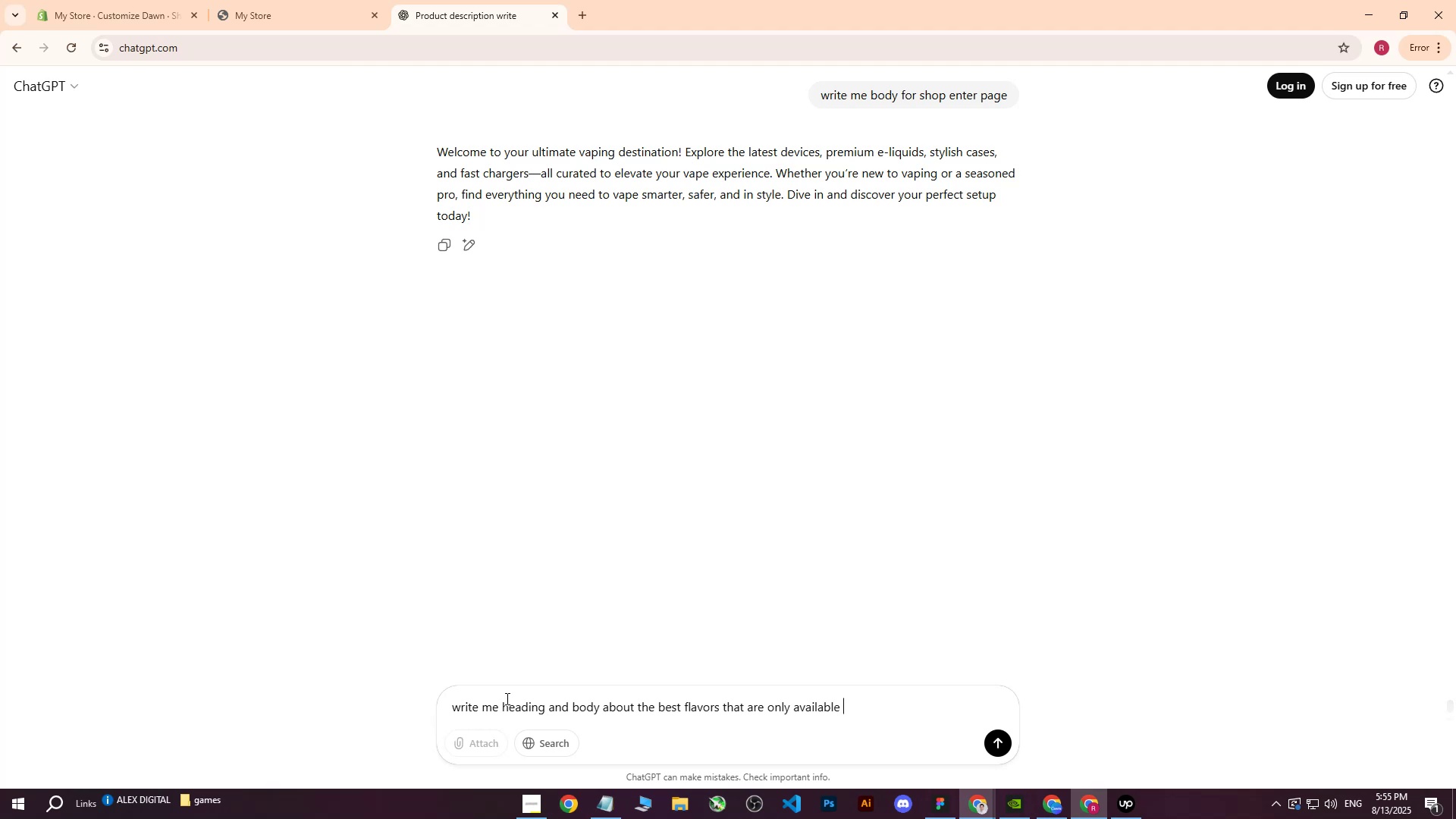 
wait(5.64)
 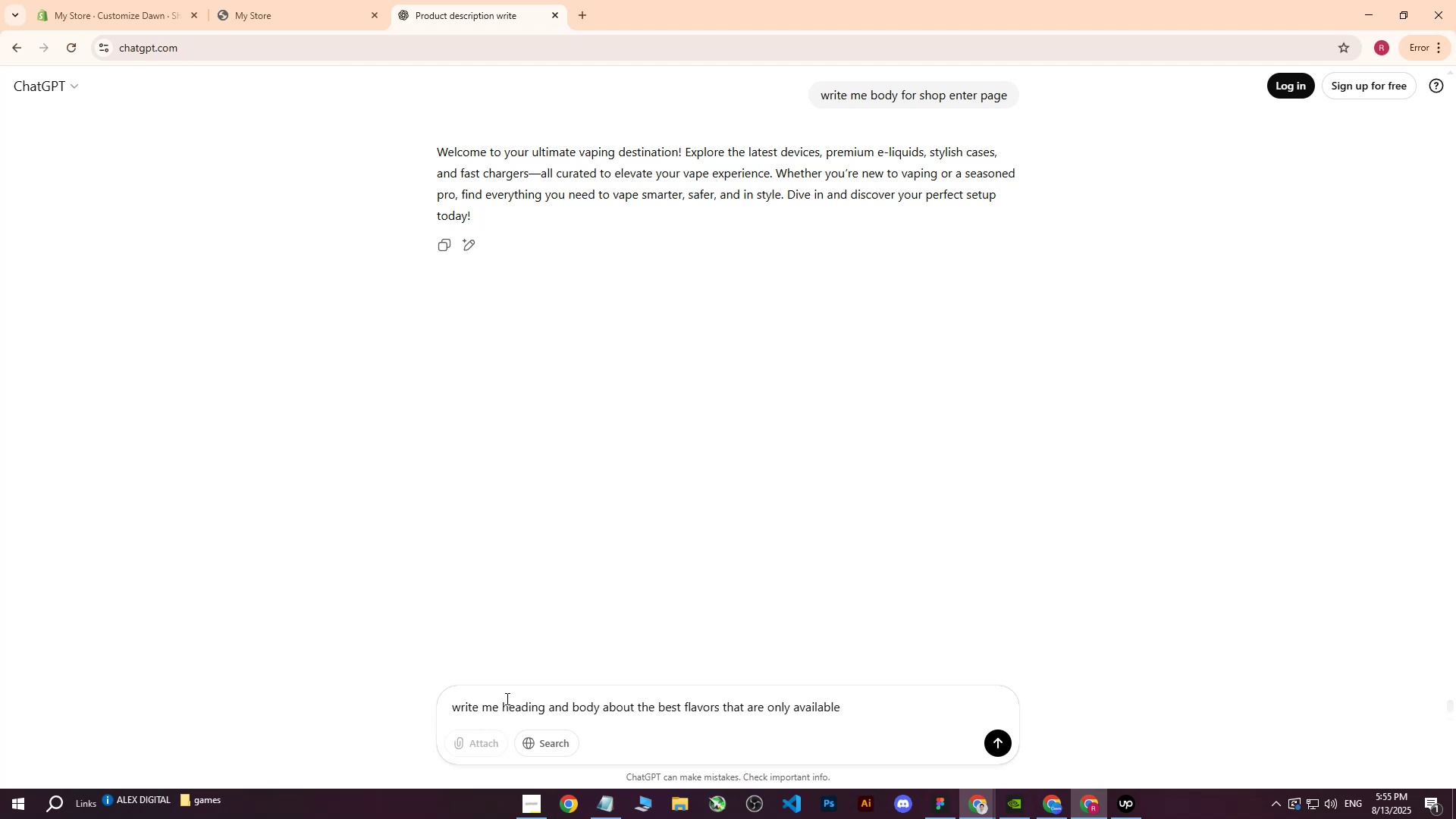 
type(at revenger x vaps)
key(Backspace)
type(es)
 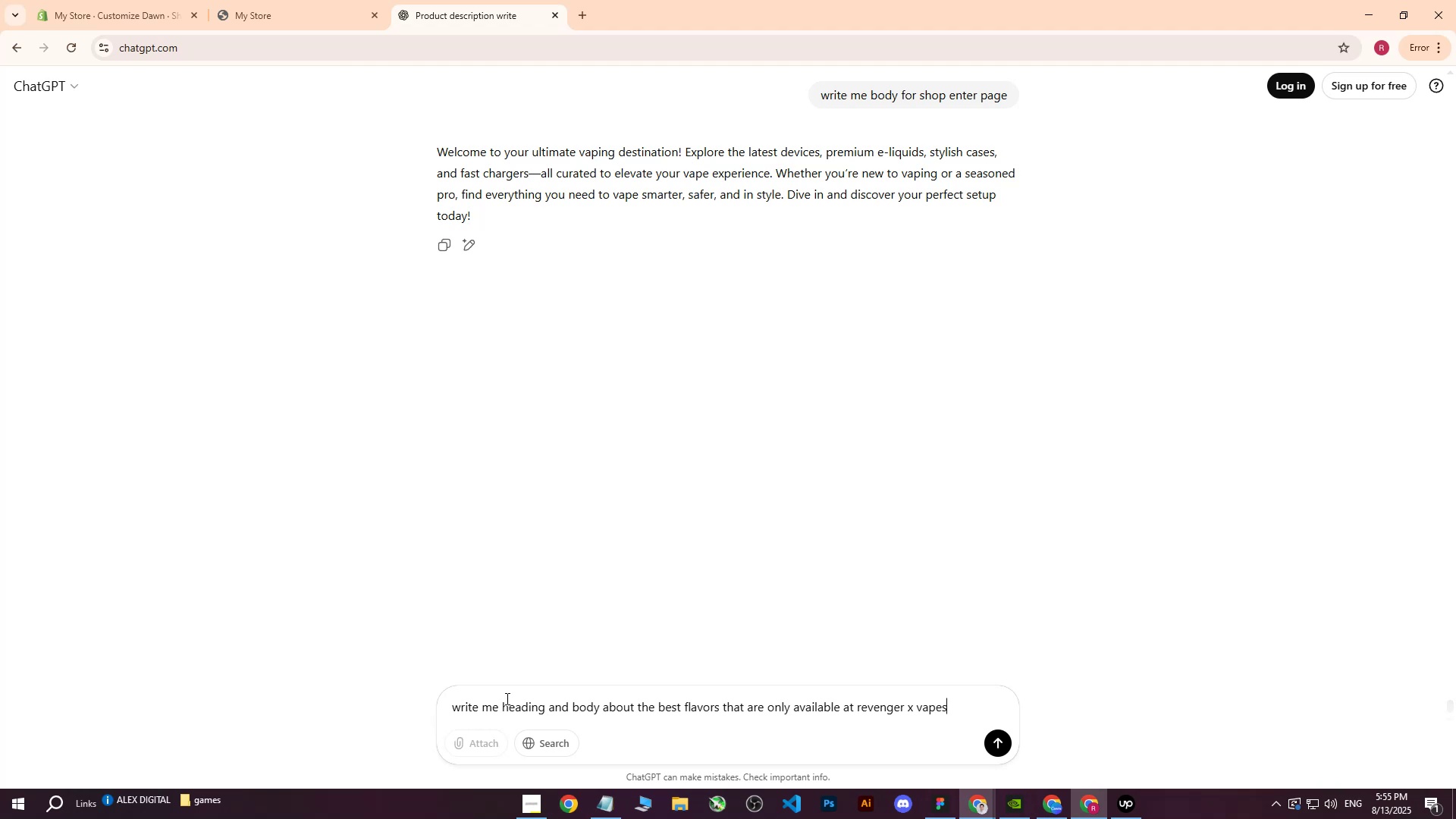 
key(Enter)
 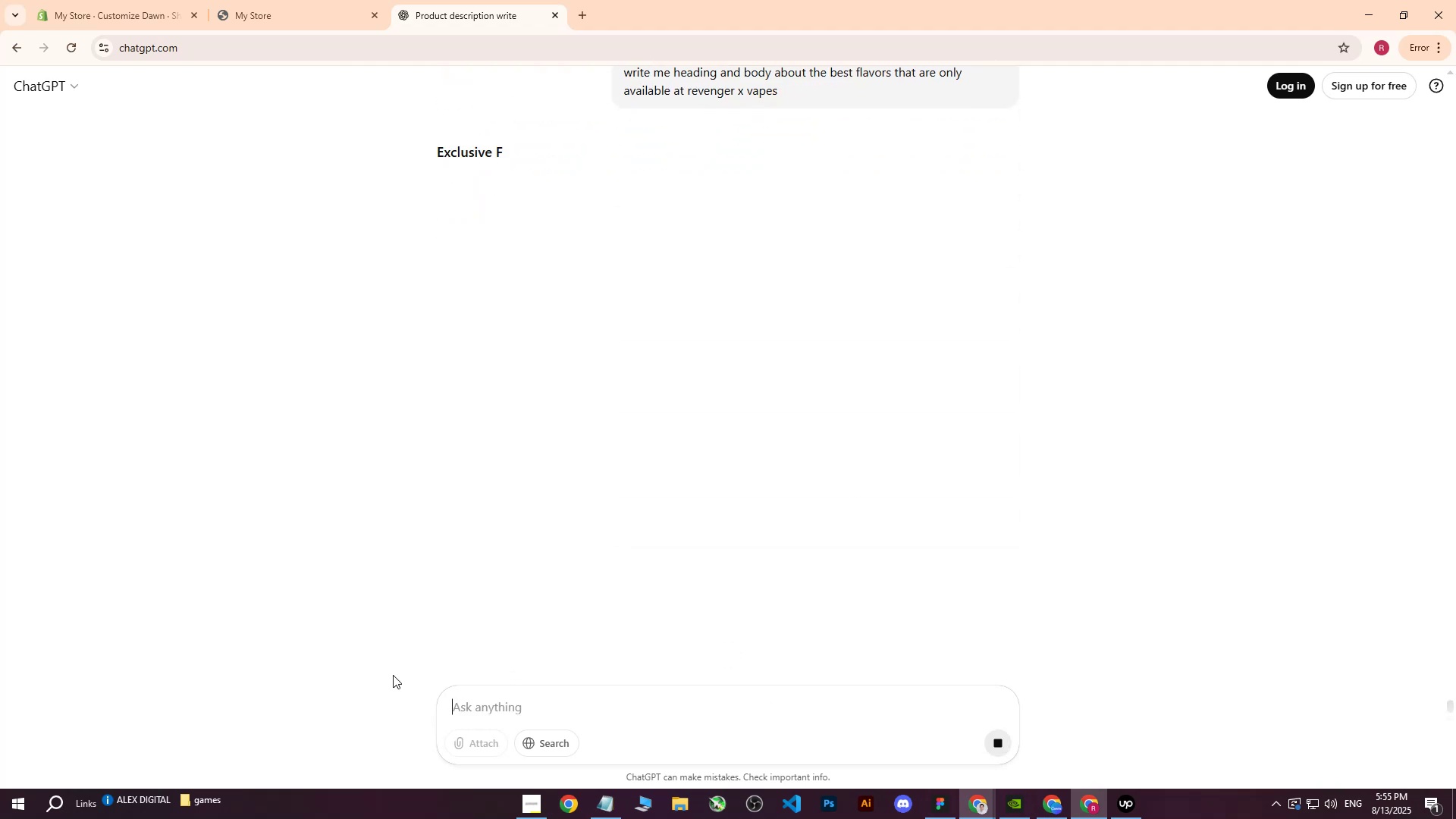 
scroll: coordinate [495, 516], scroll_direction: up, amount: 1.0
 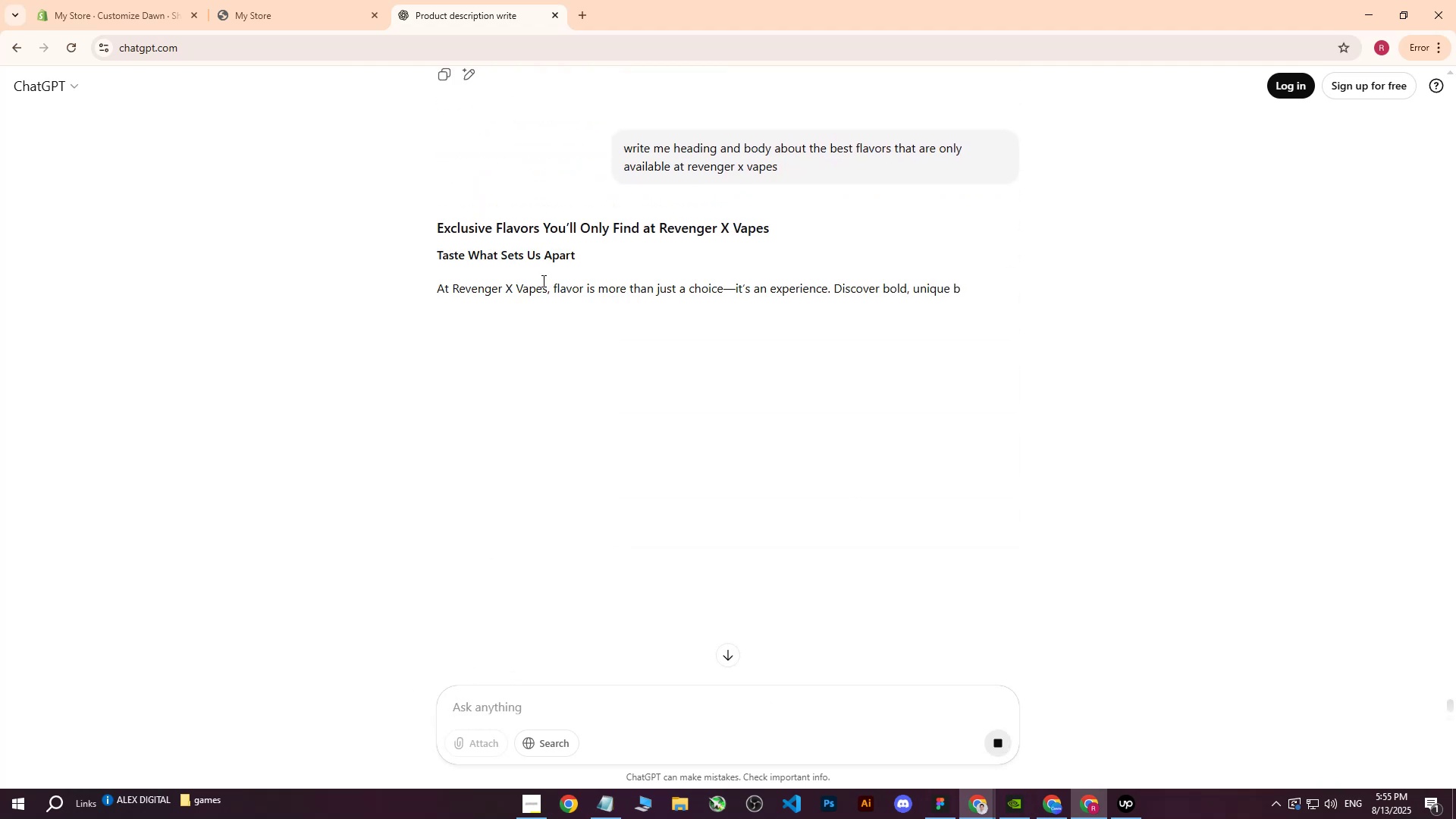 
left_click_drag(start_coordinate=[435, 228], to_coordinate=[783, 235])
 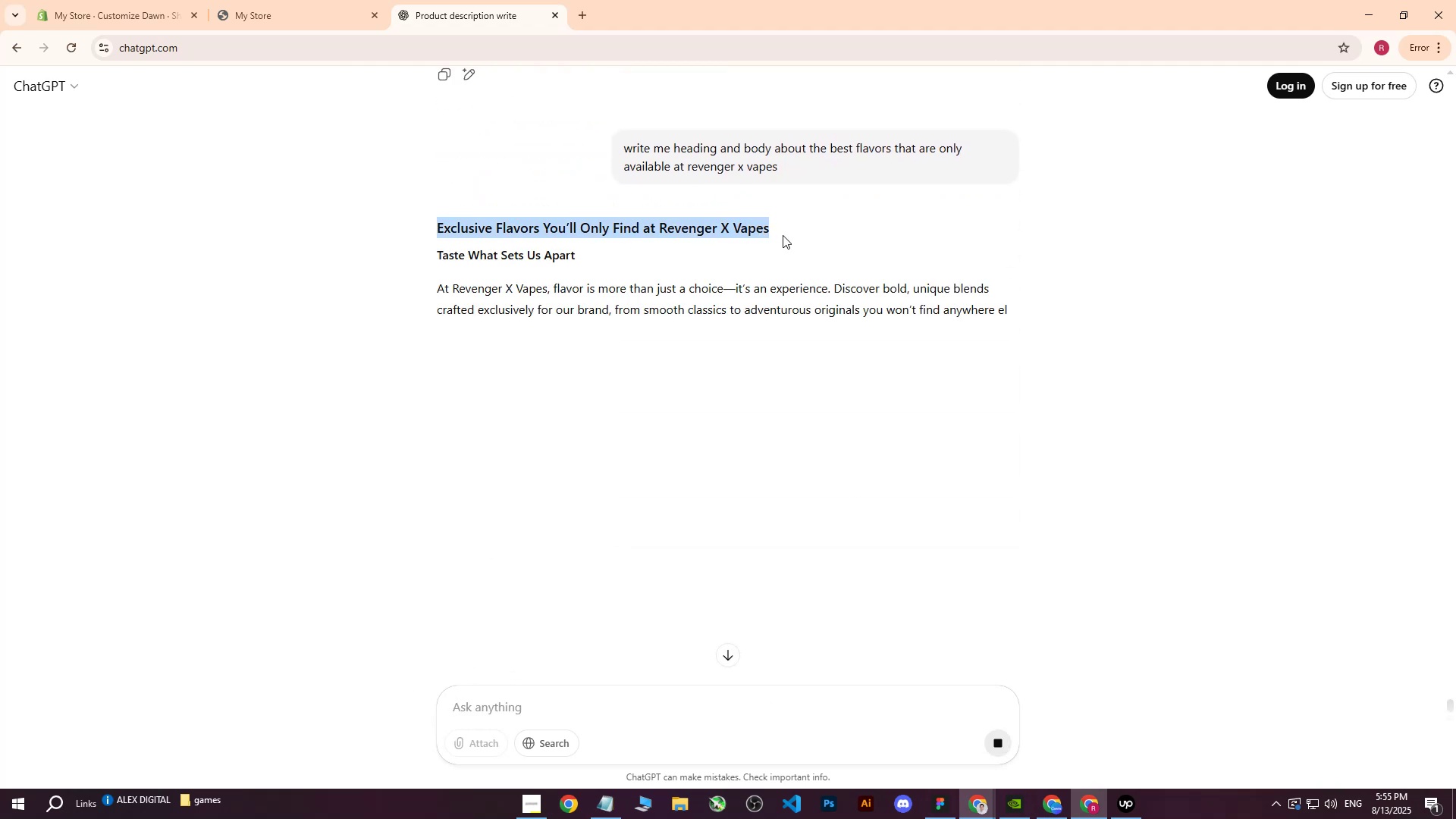 
key(Control+ControlLeft)
 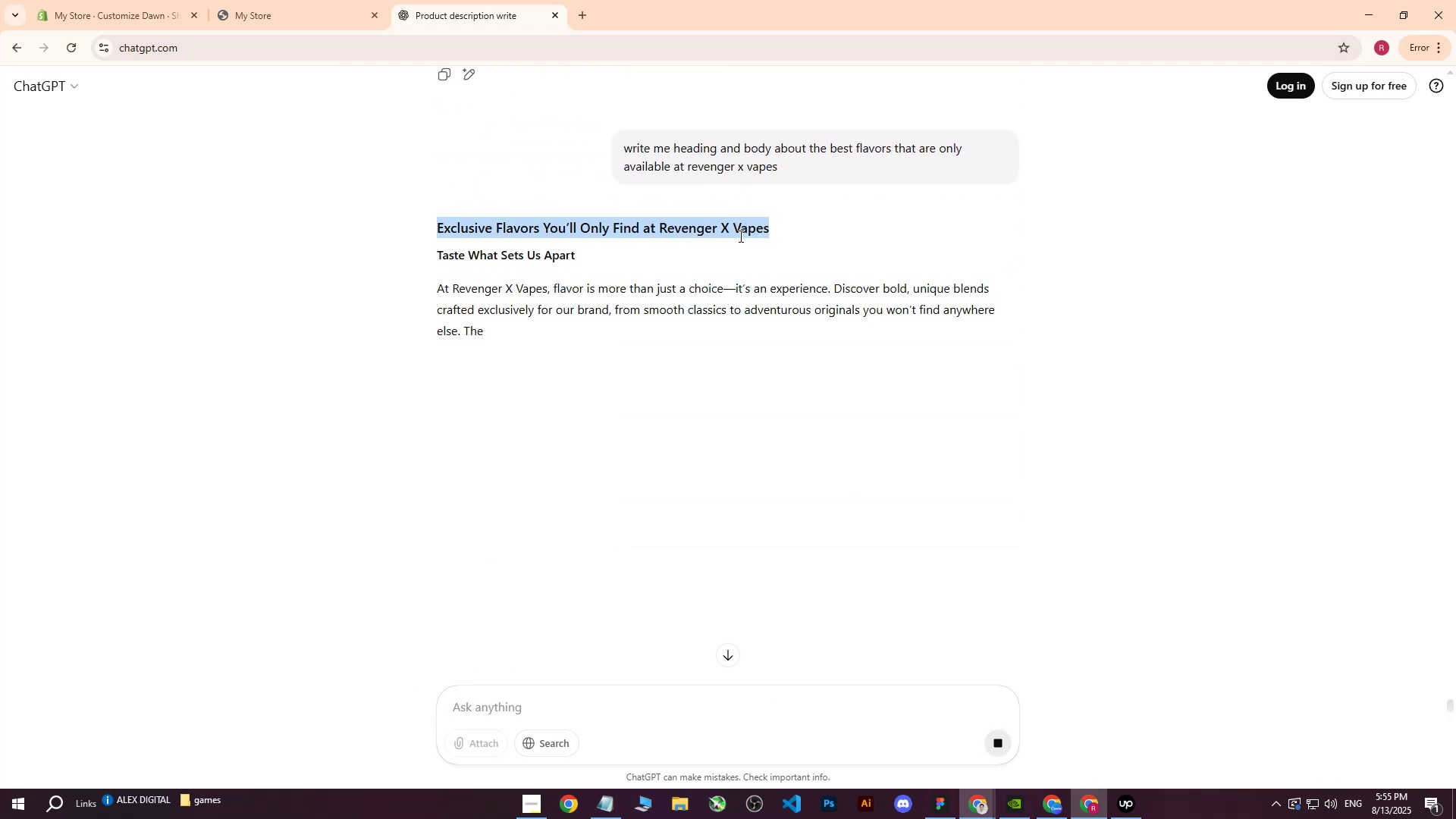 
key(Control+C)
 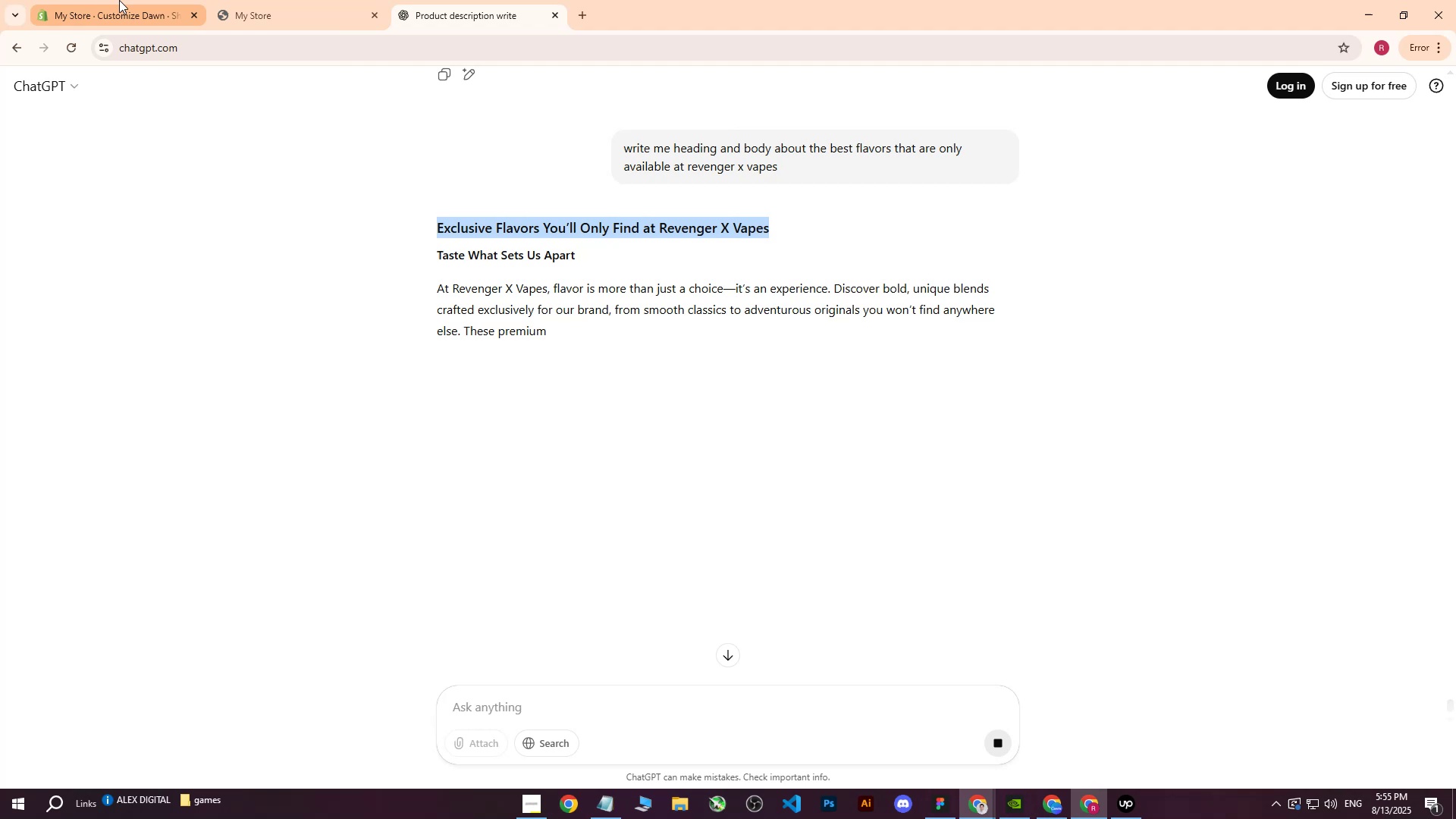 
left_click([119, 0])
 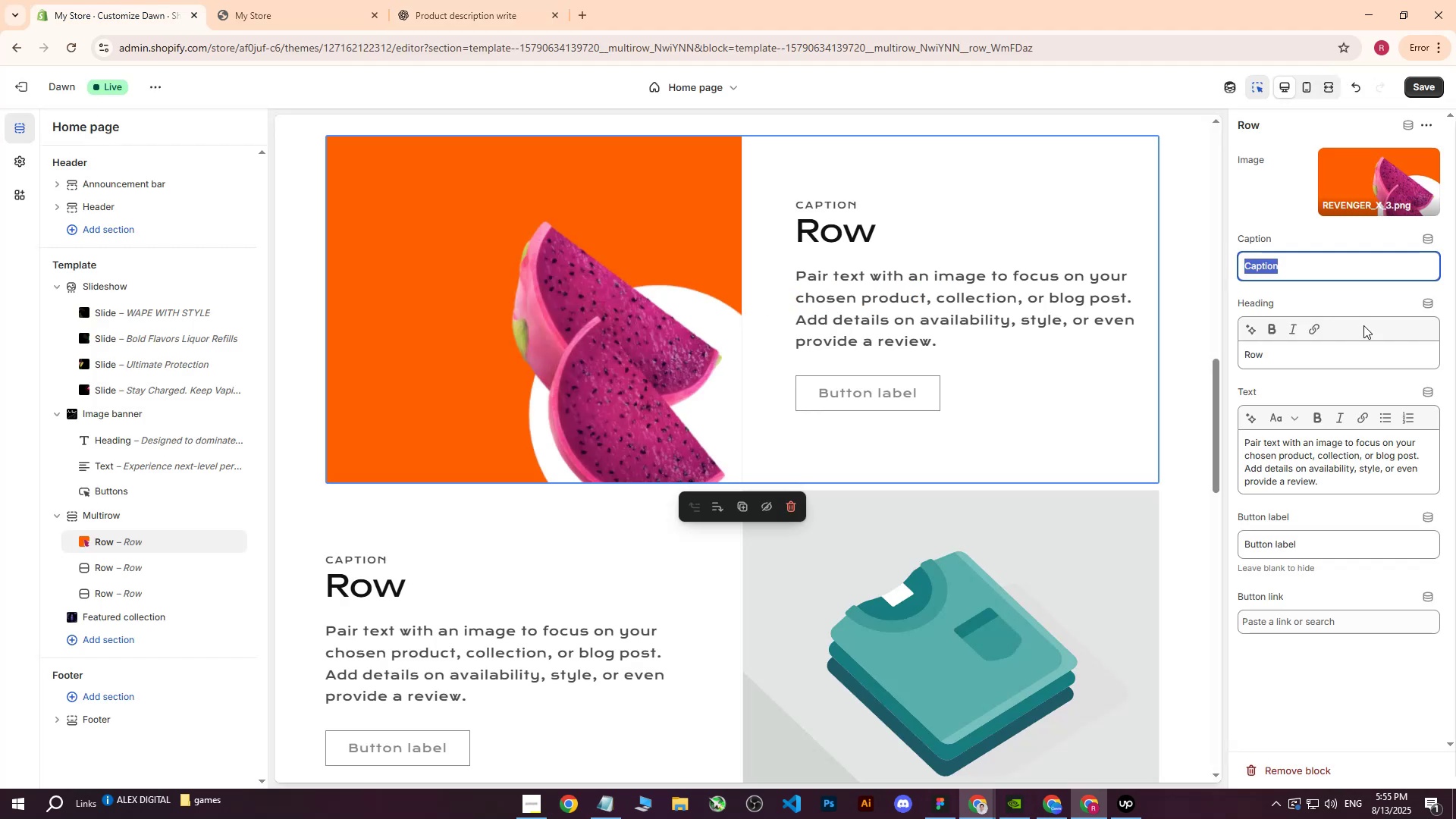 
left_click([1329, 346])
 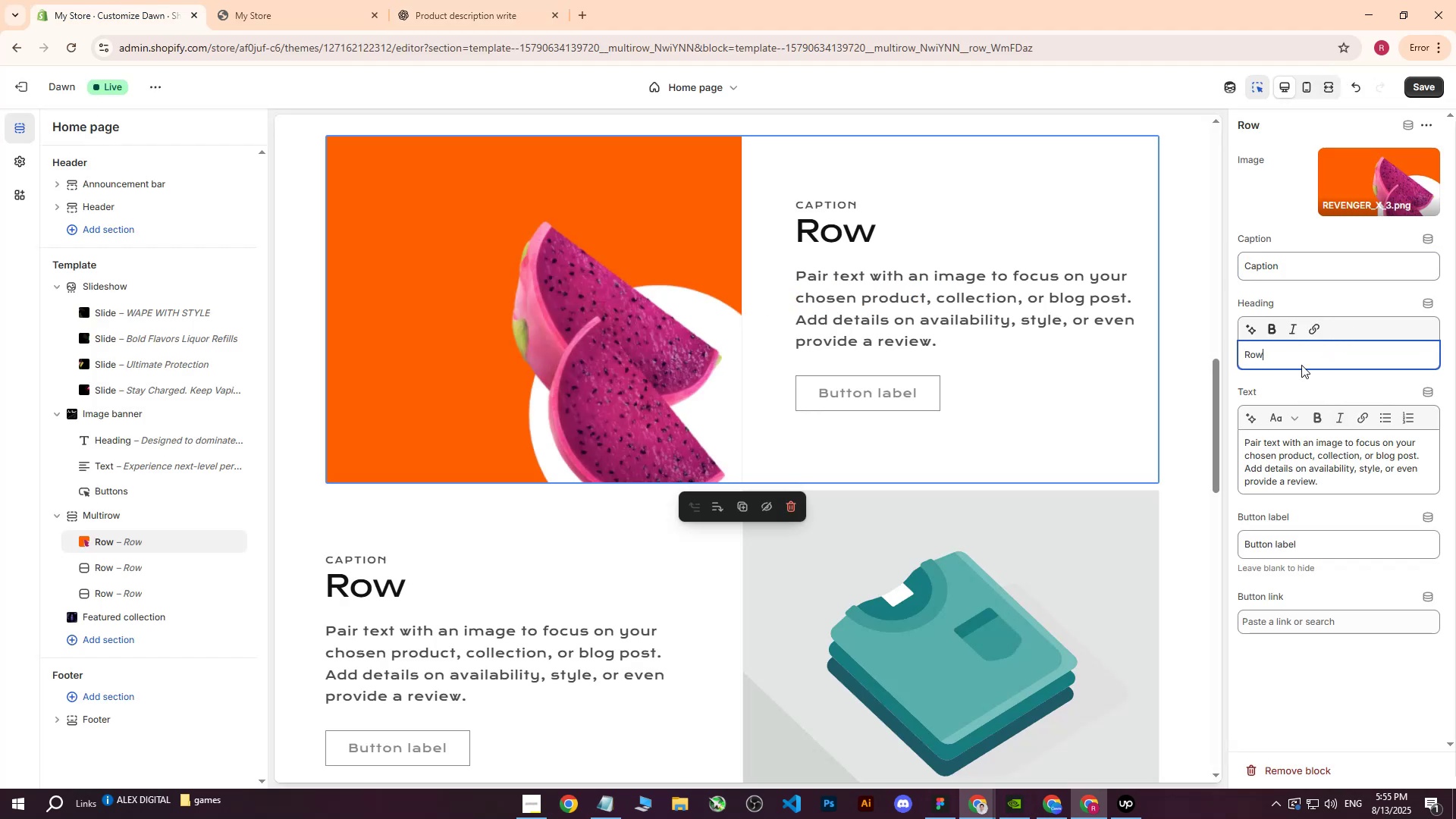 
left_click_drag(start_coordinate=[1301, 359], to_coordinate=[1165, 350])
 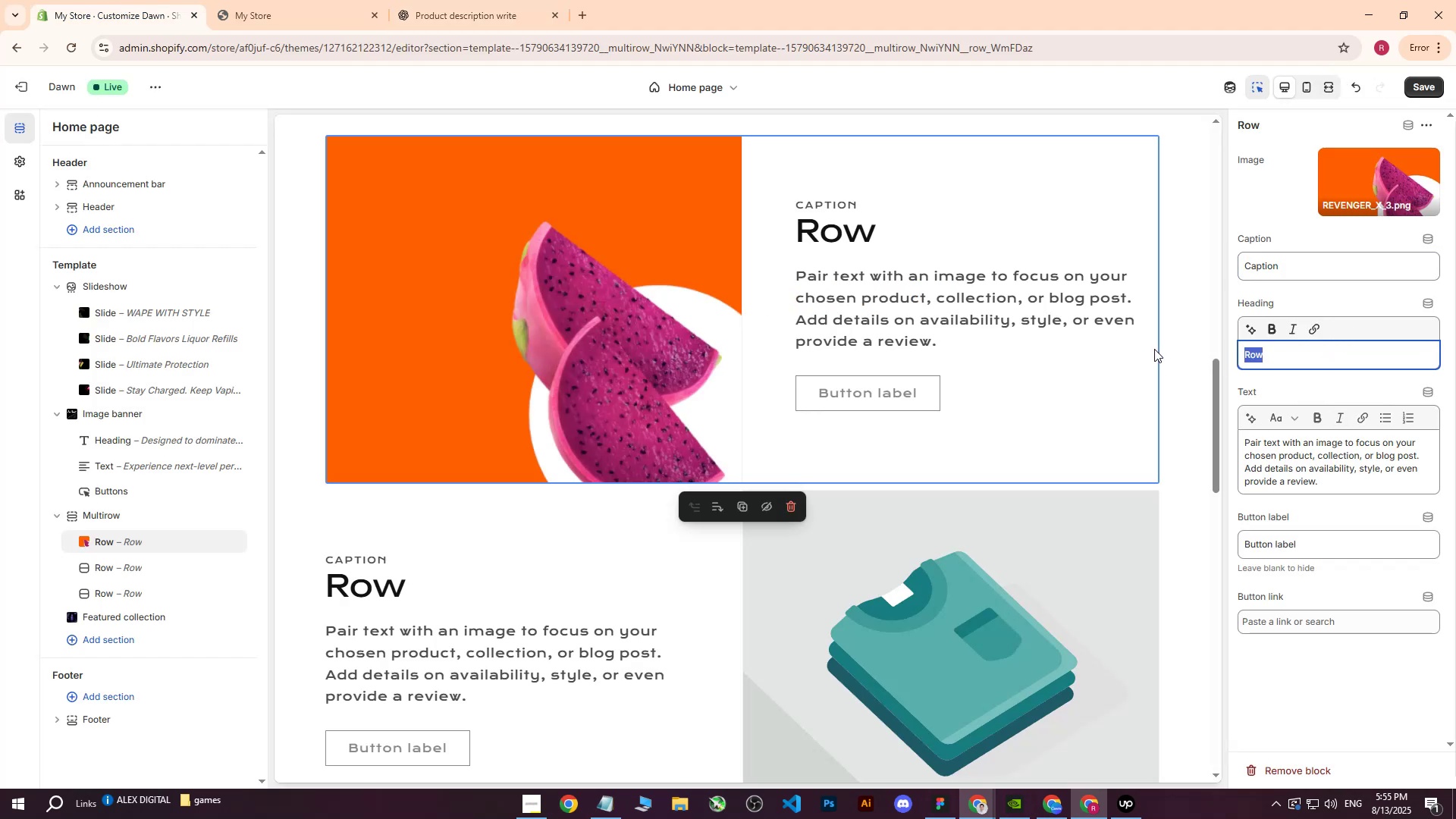 
key(Control+ControlLeft)
 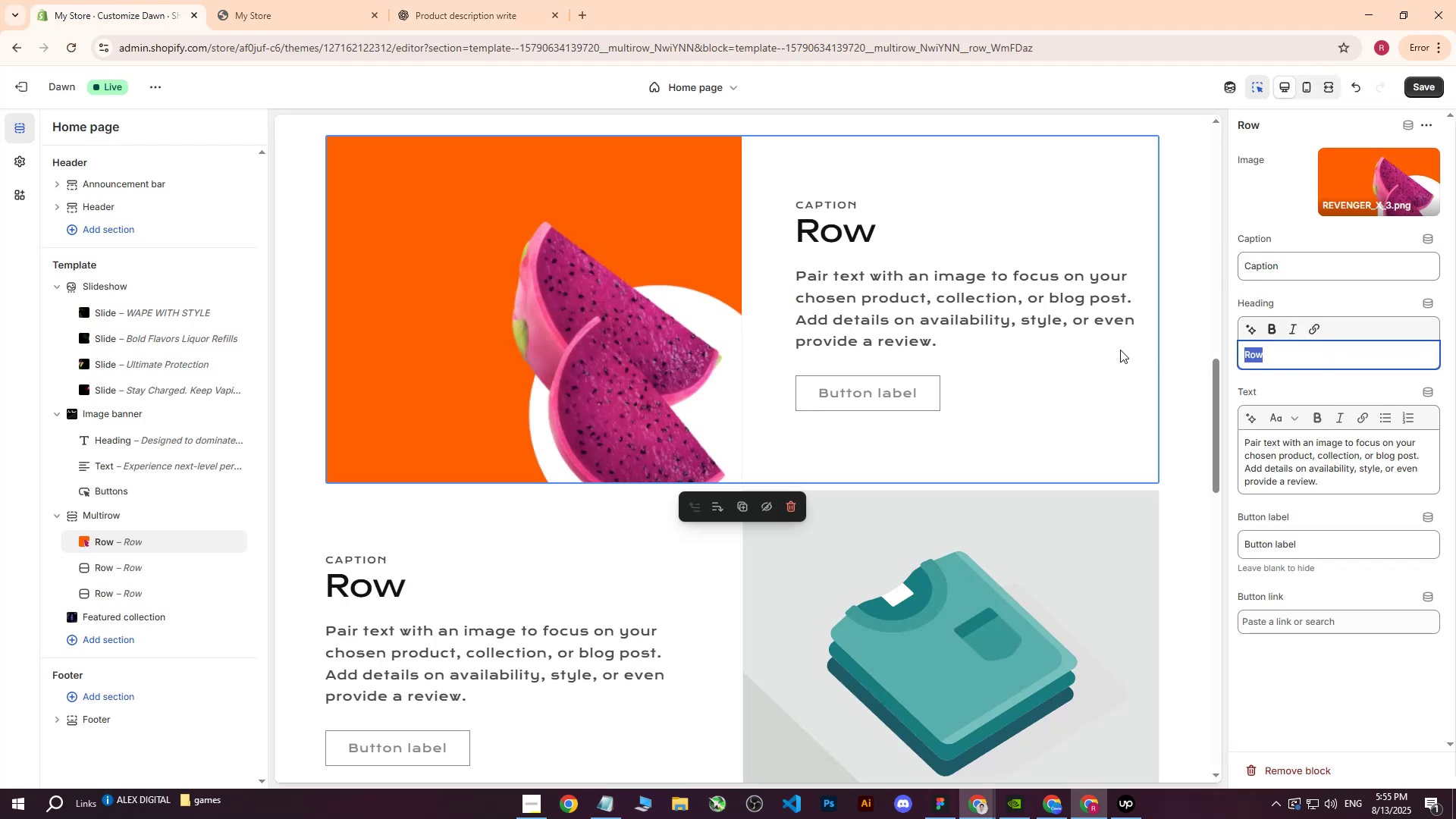 
key(Control+V)
 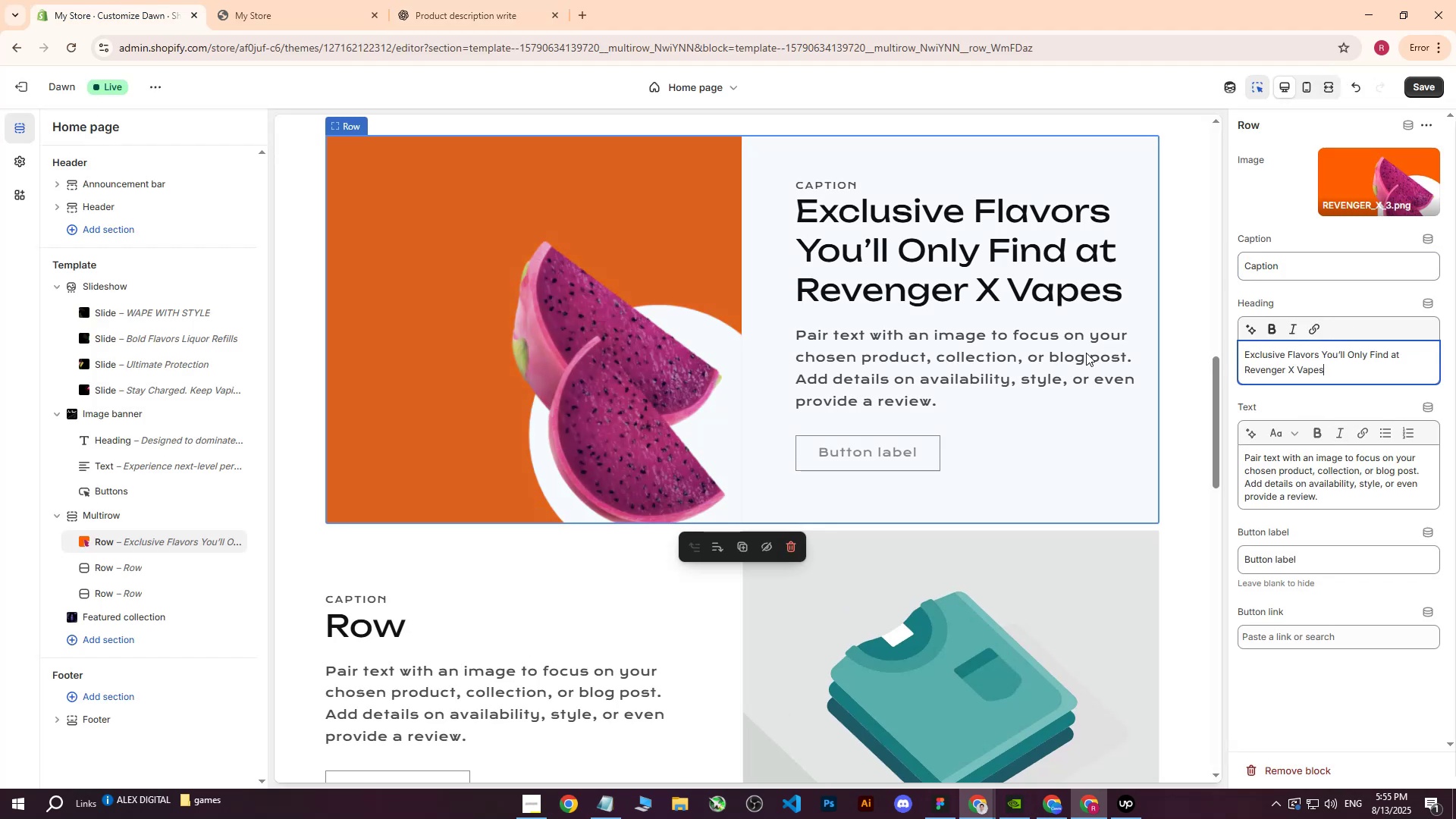 
scroll: coordinate [807, 390], scroll_direction: up, amount: 4.0
 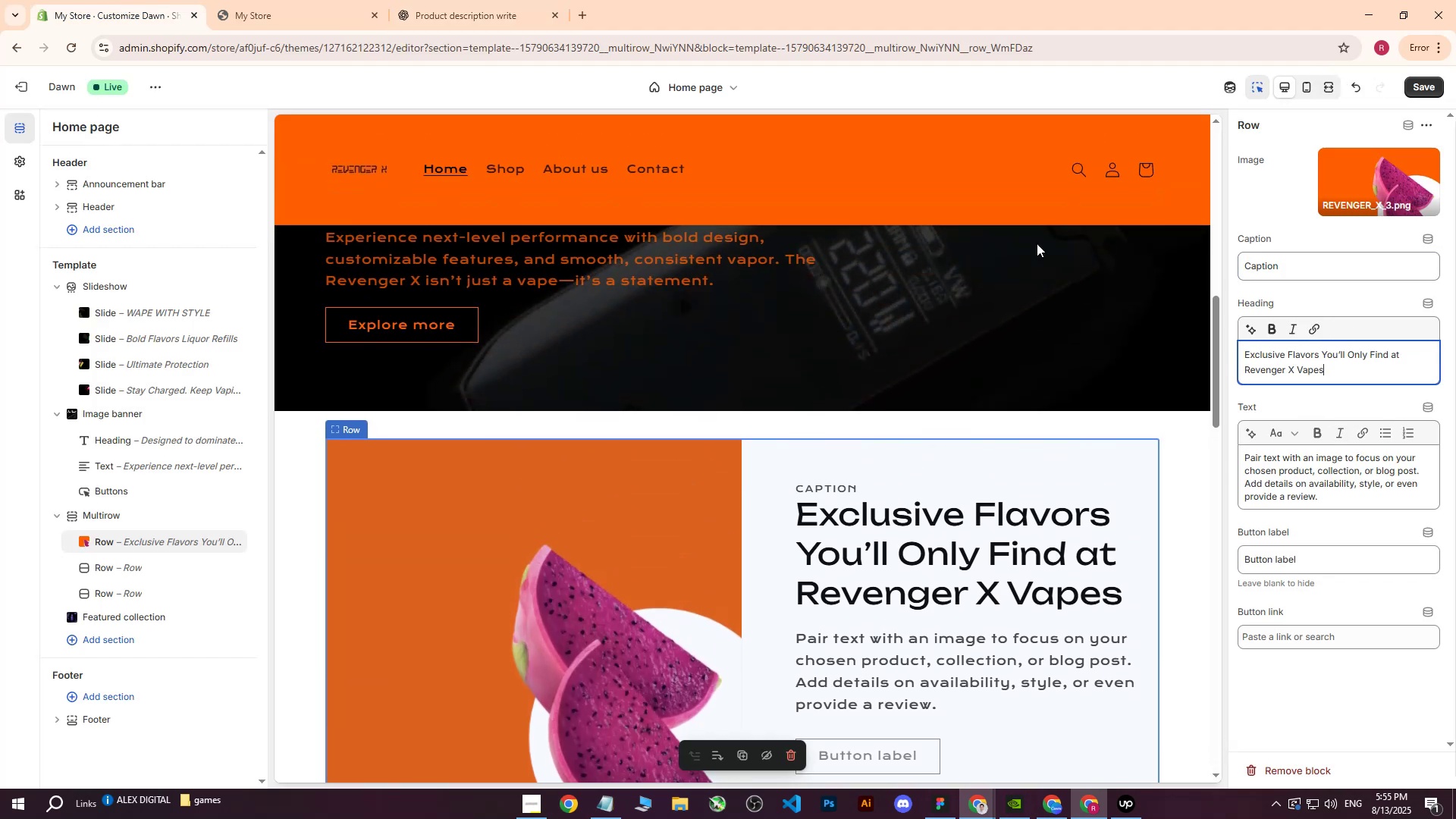 
scroll: coordinate [1034, 310], scroll_direction: down, amount: 2.0
 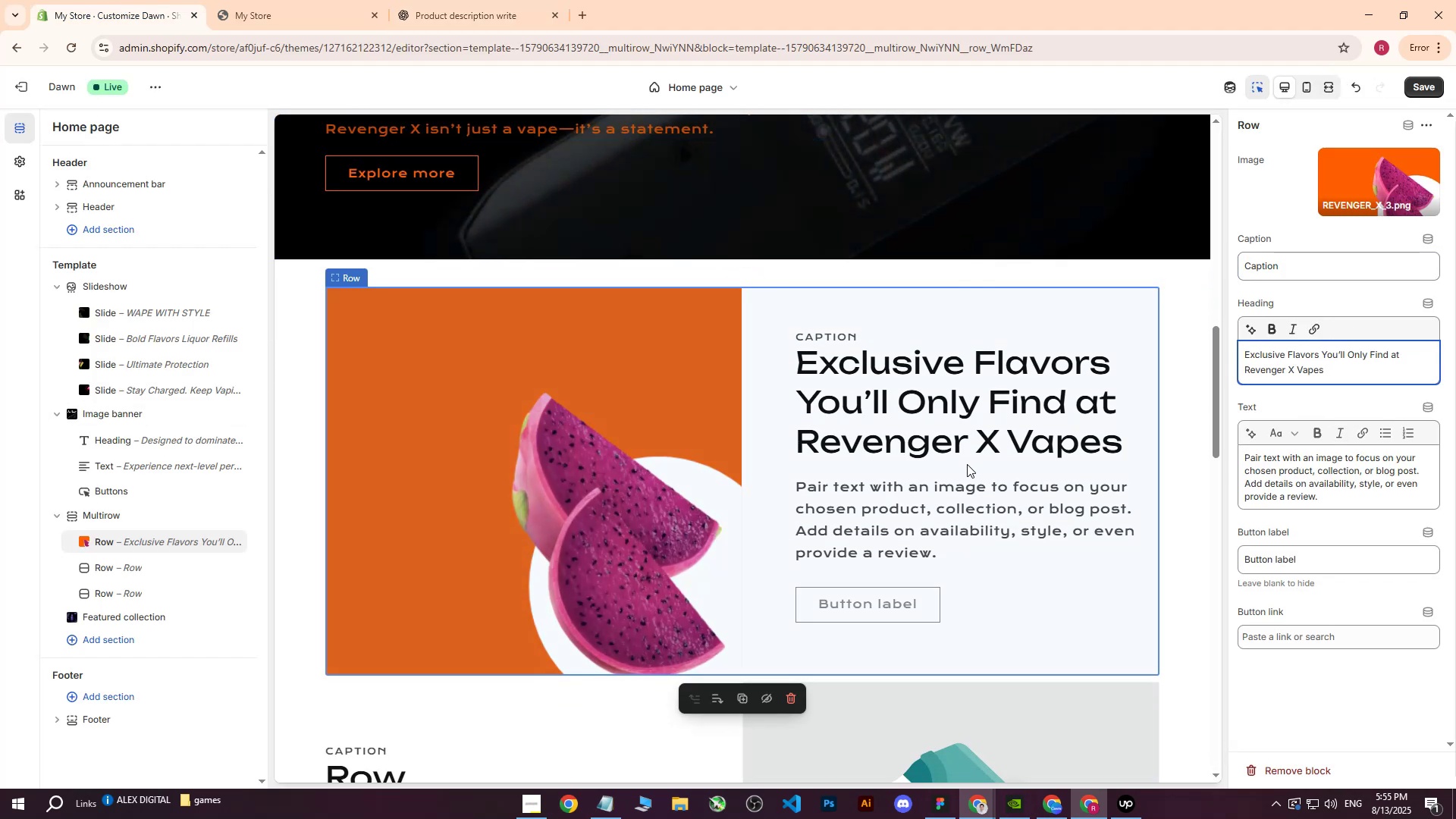 
left_click([286, 0])
 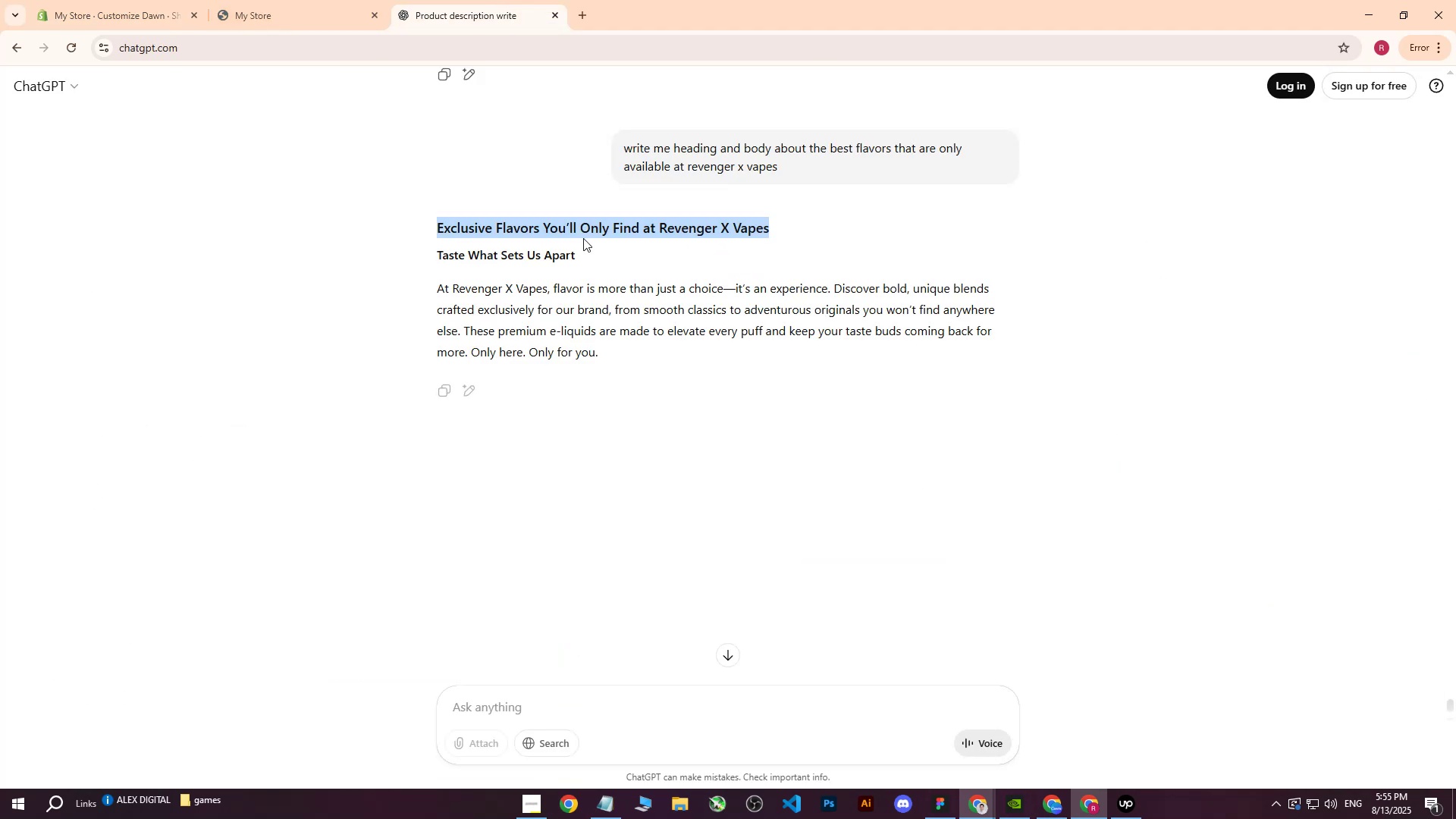 
left_click_drag(start_coordinate=[600, 249], to_coordinate=[428, 259])
 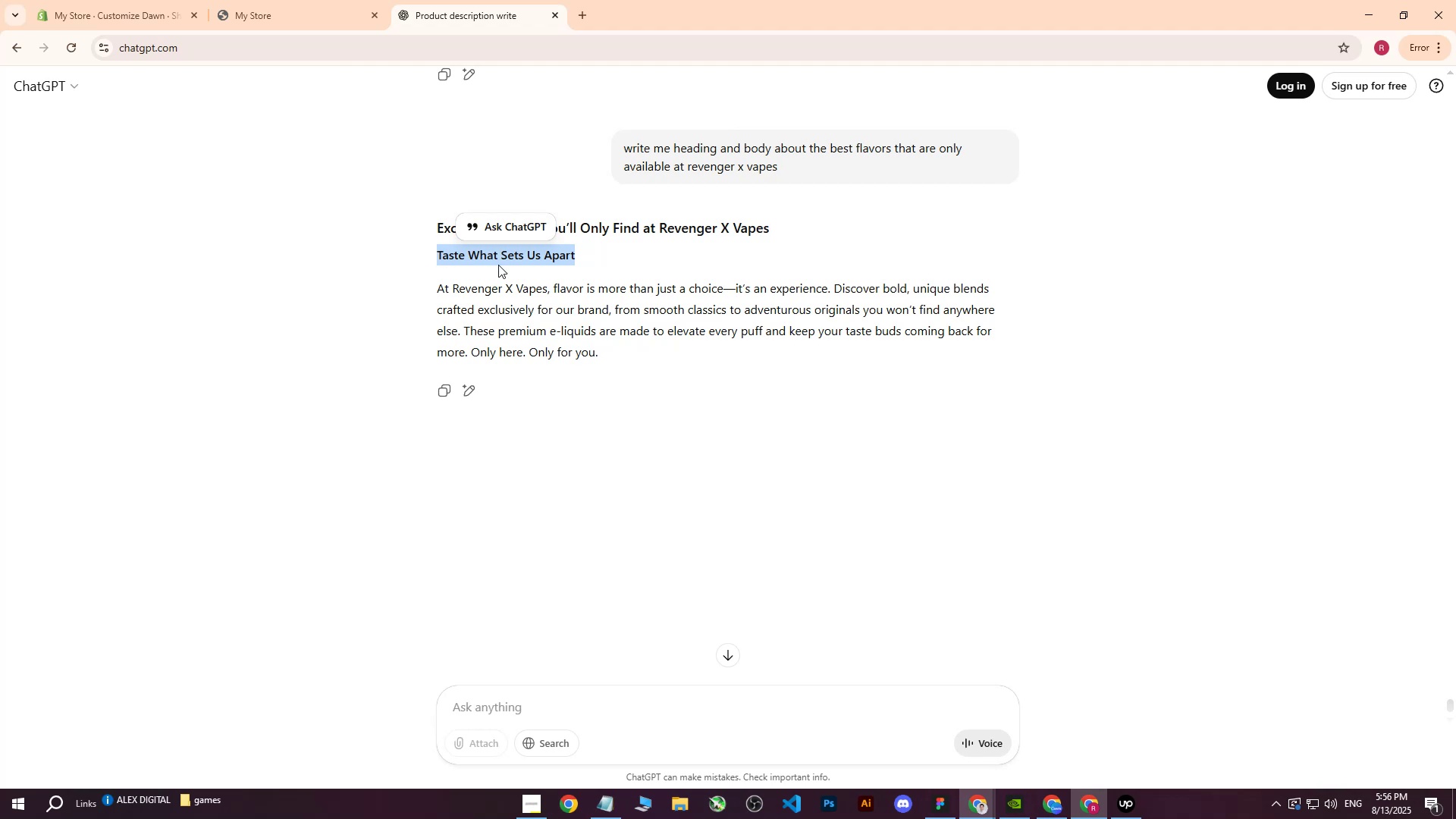 
key(Control+C)
 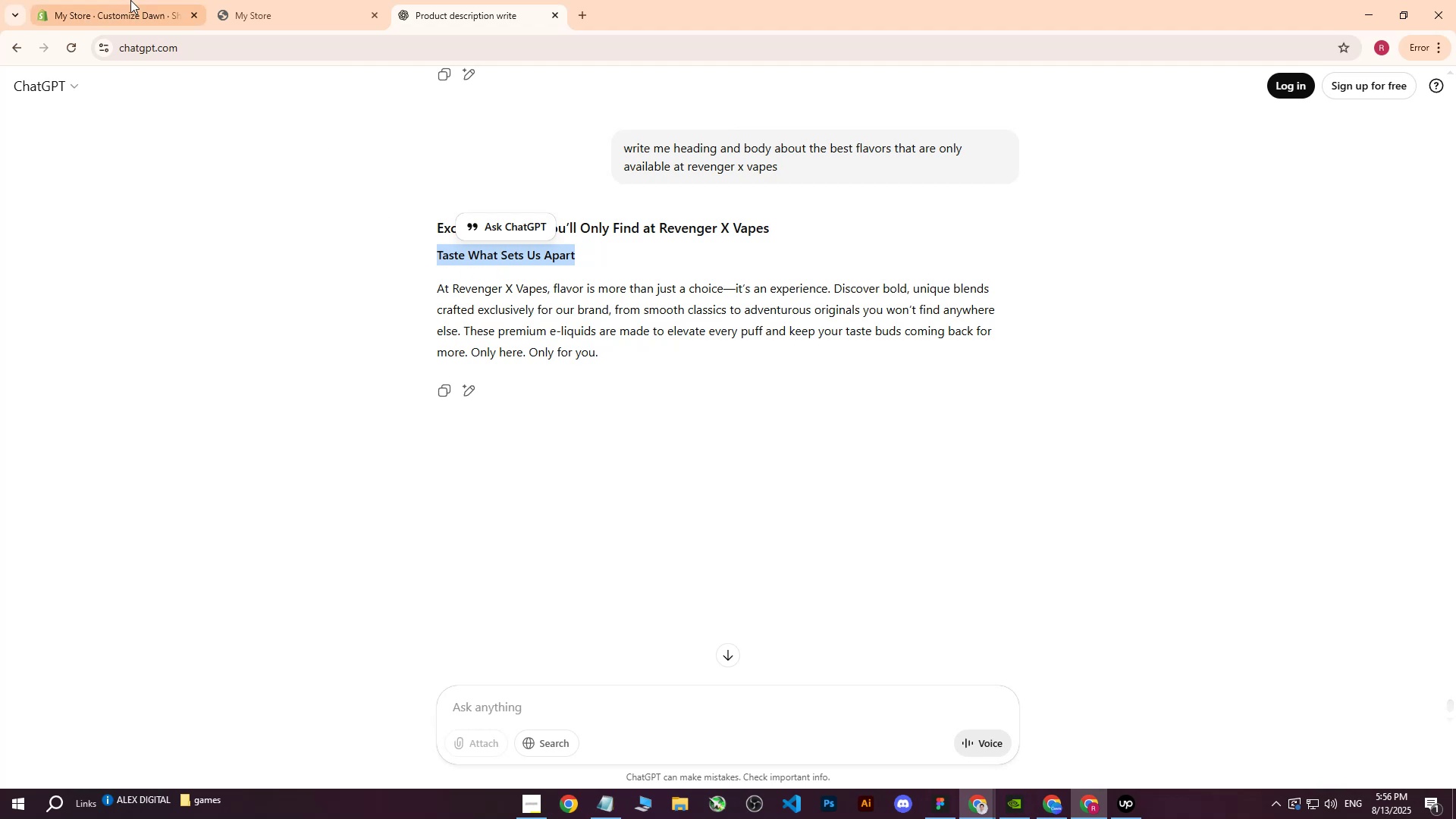 
left_click([130, 0])
 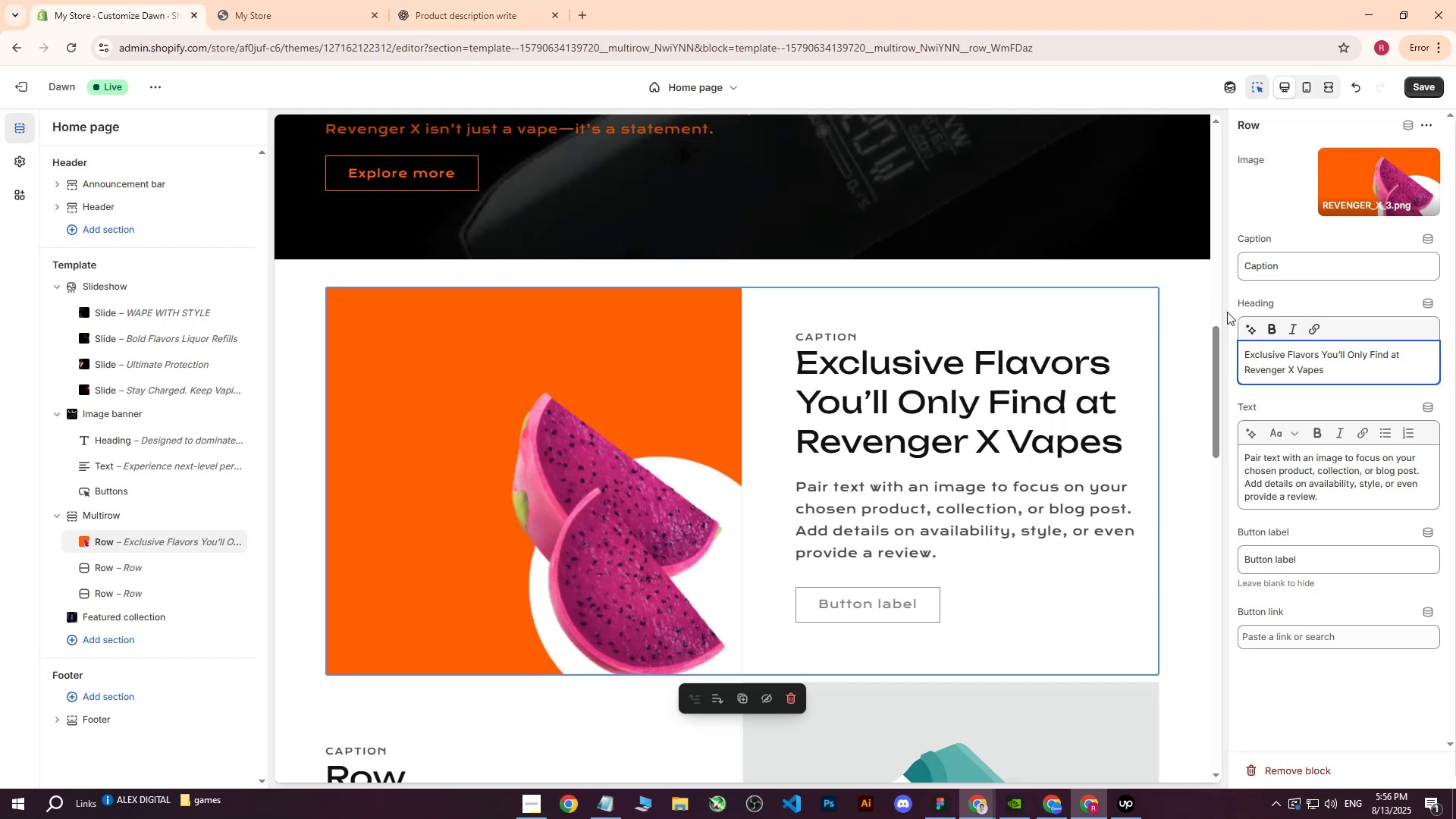 
left_click_drag(start_coordinate=[1310, 258], to_coordinate=[1163, 257])
 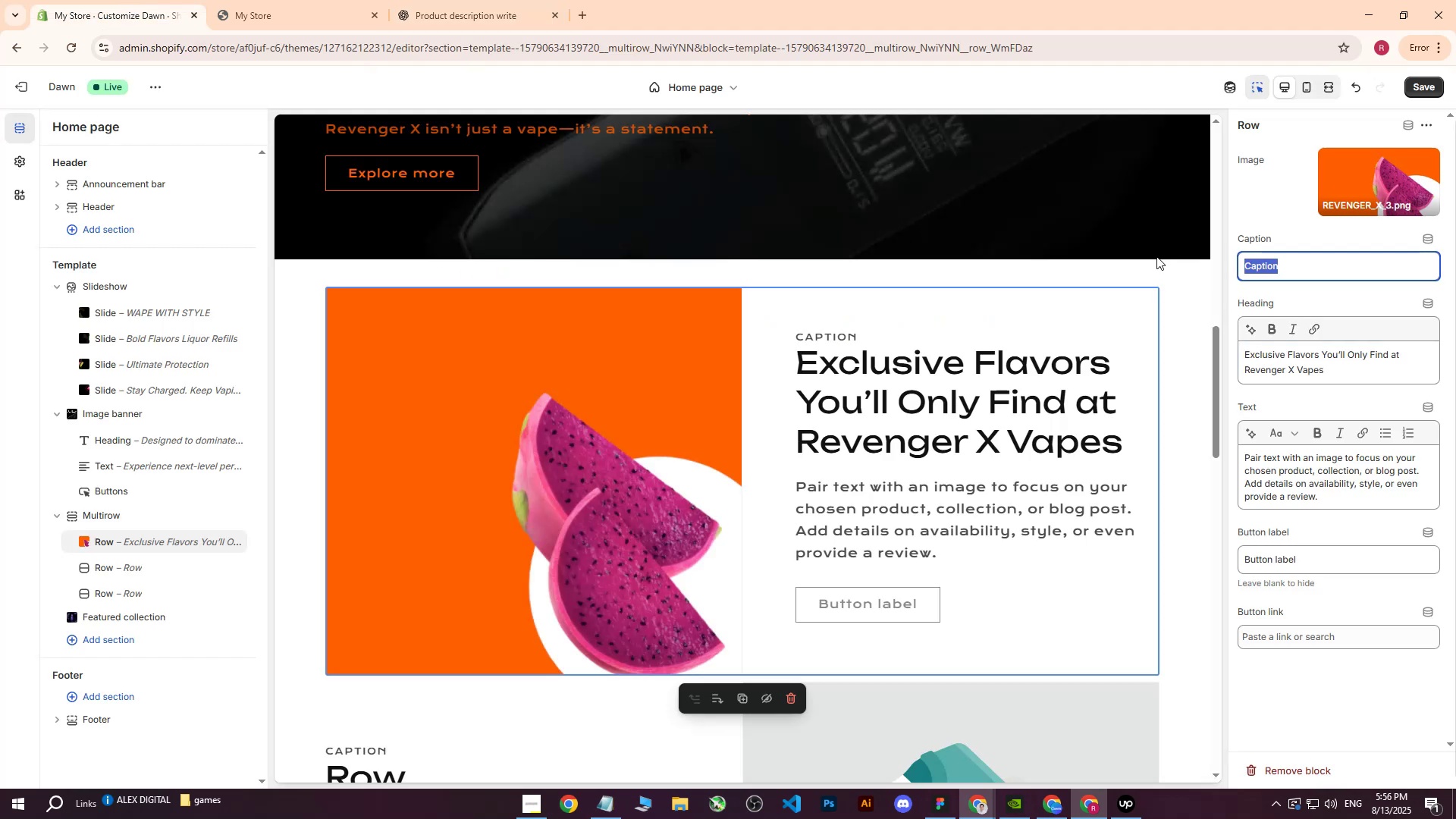 
key(Control+V)
 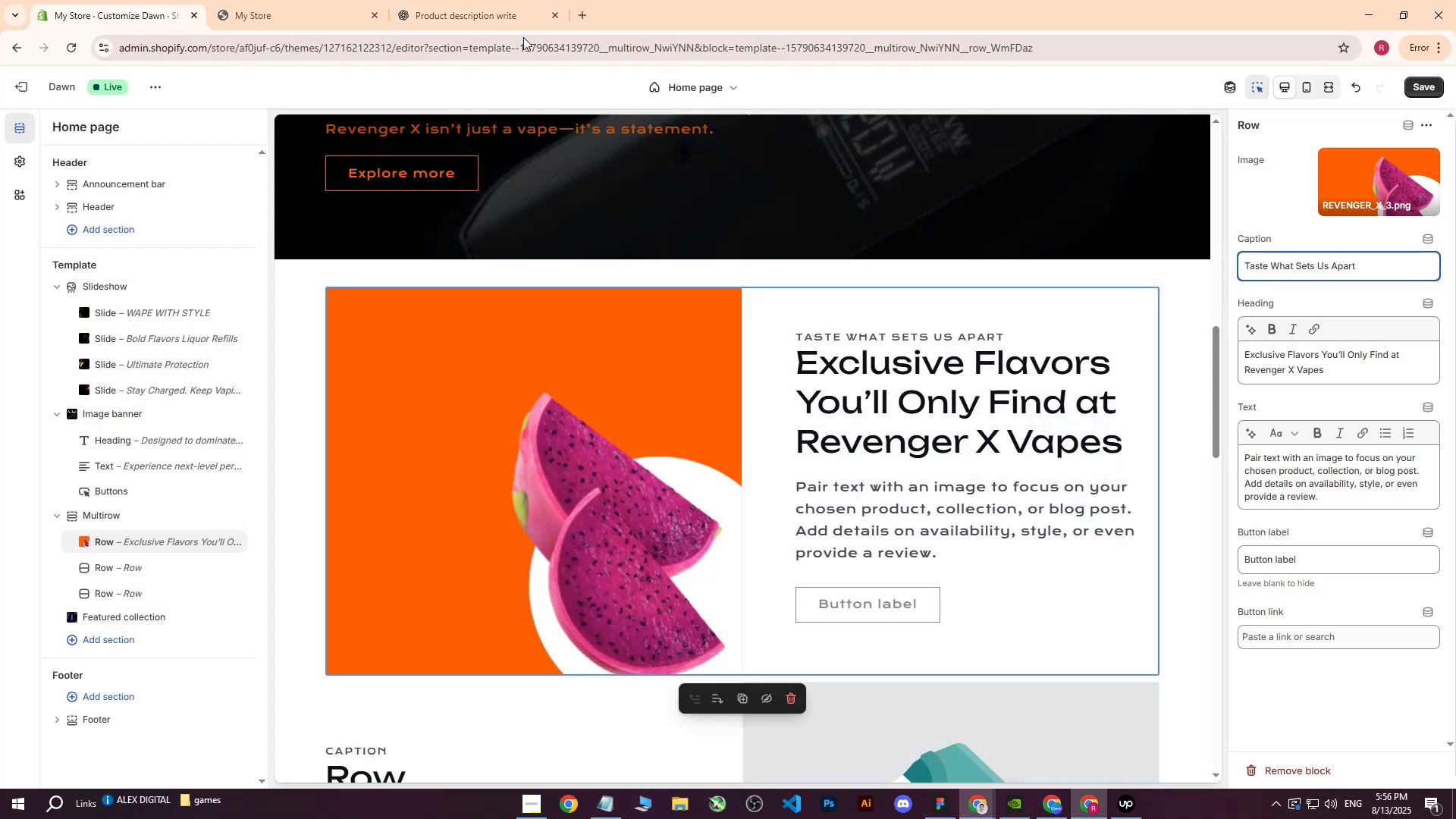 
double_click([459, 0])
 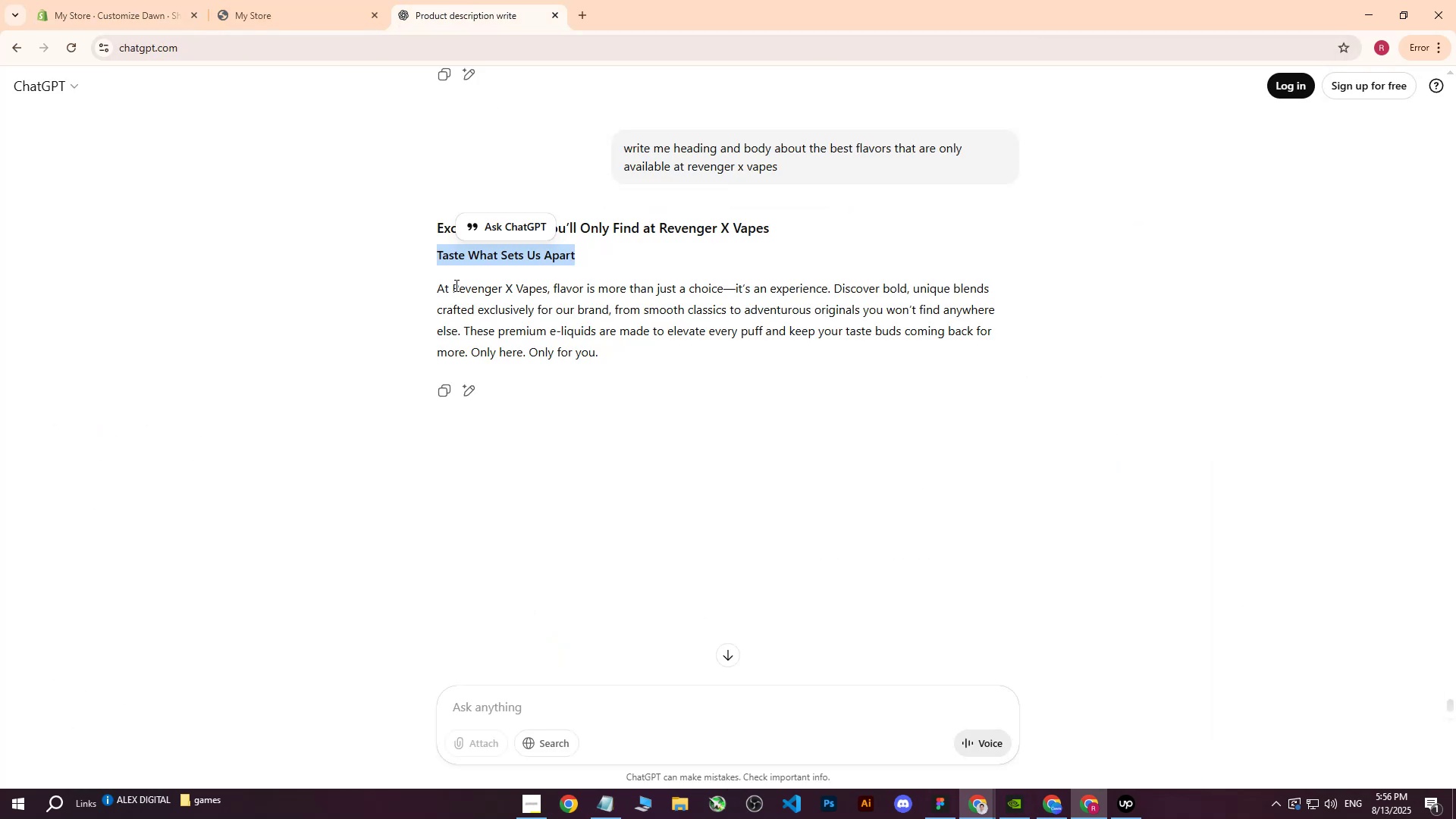 
left_click_drag(start_coordinate=[440, 284], to_coordinate=[645, 351])
 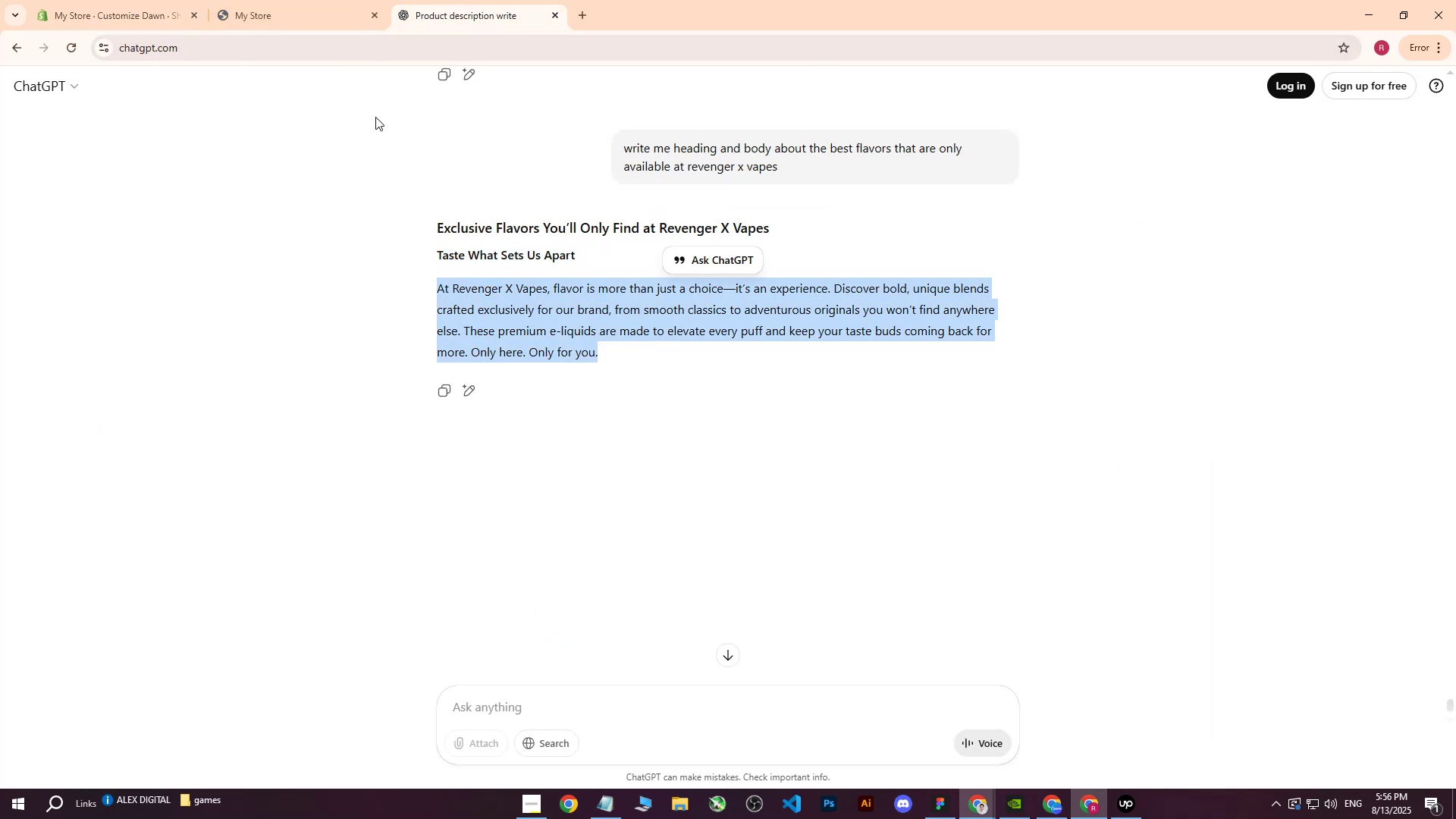 
key(Control+ControlLeft)
 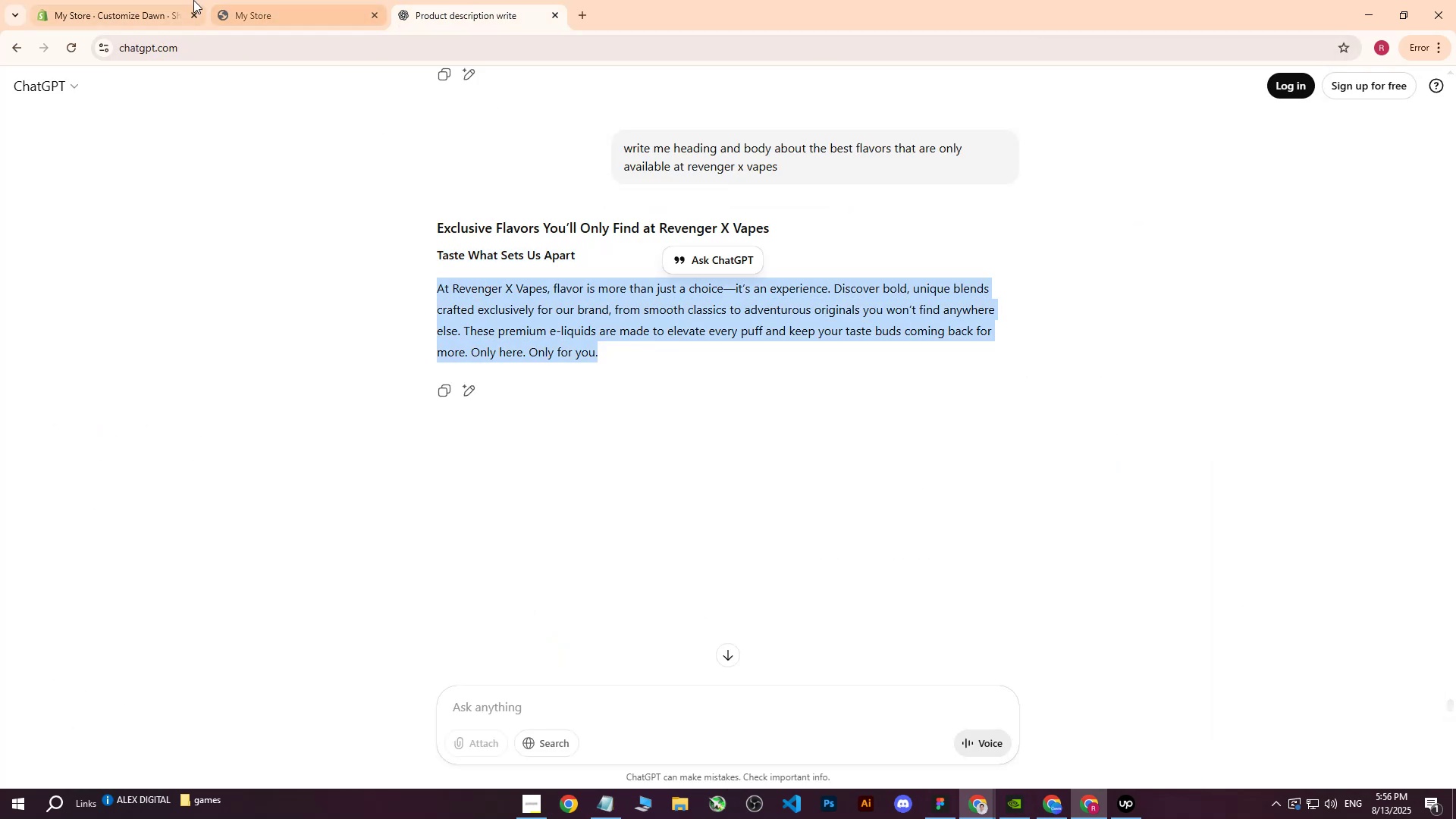 
key(Control+C)
 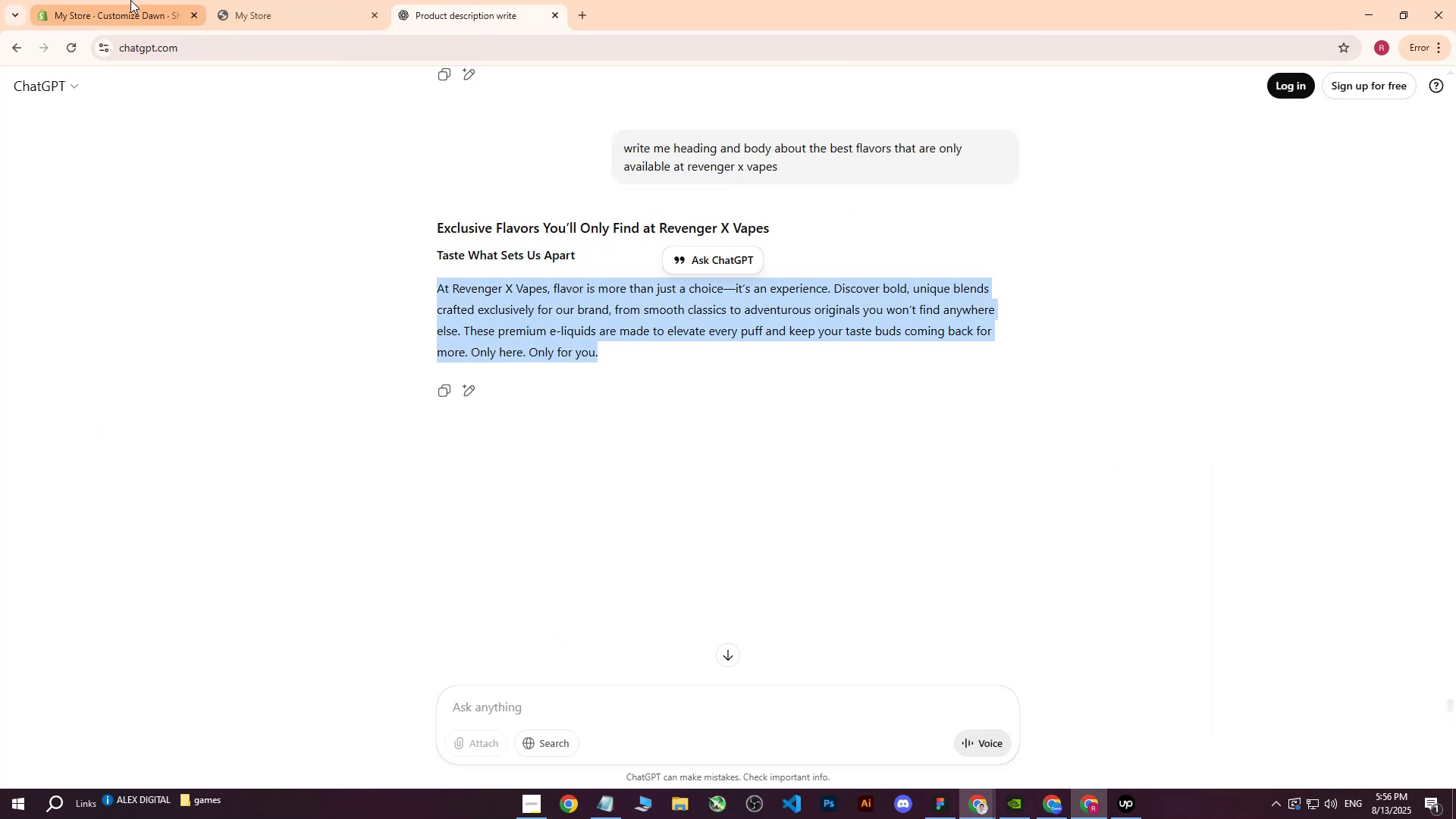 
left_click([130, 0])
 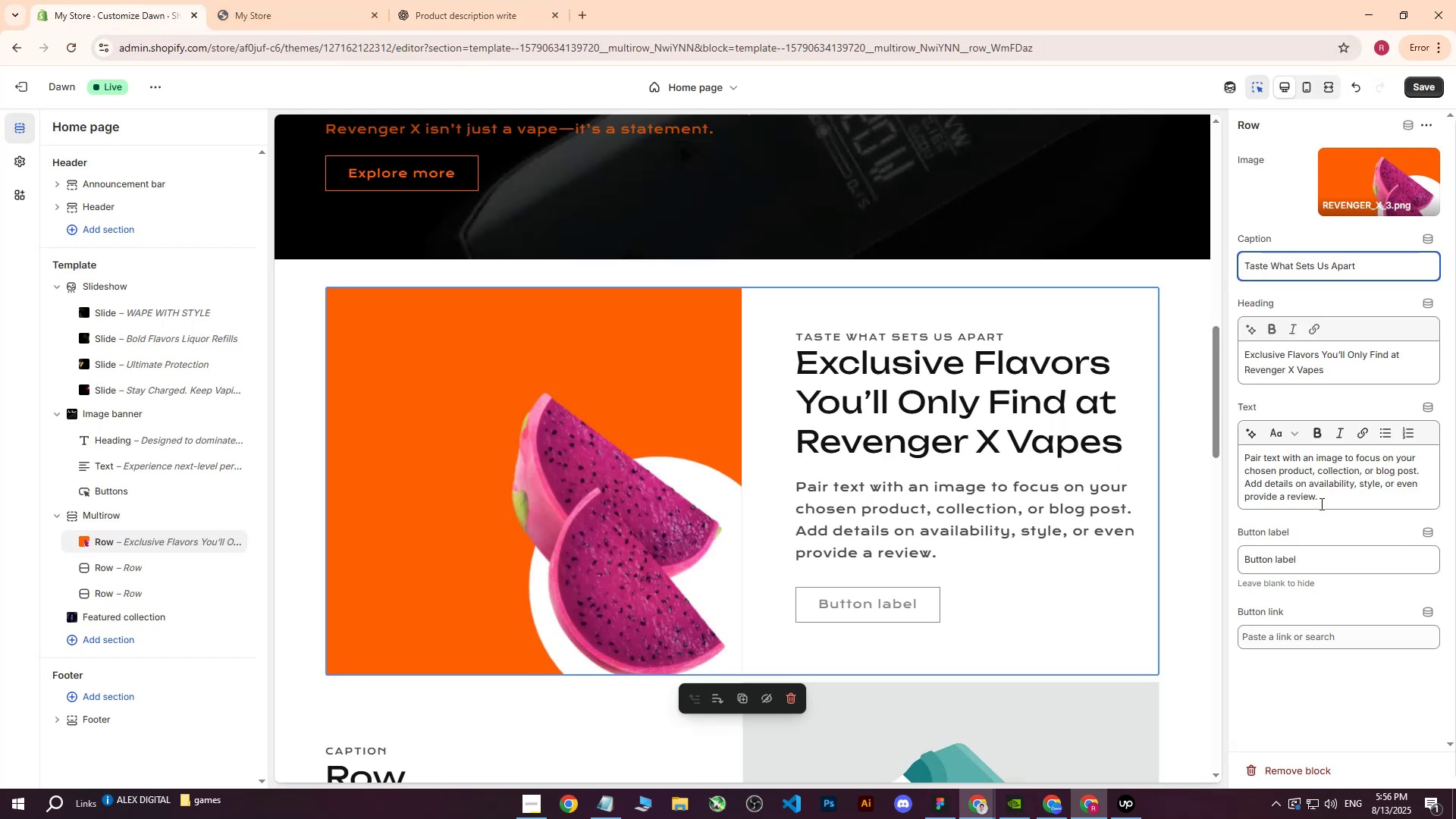 
left_click_drag(start_coordinate=[1332, 504], to_coordinate=[1196, 425])
 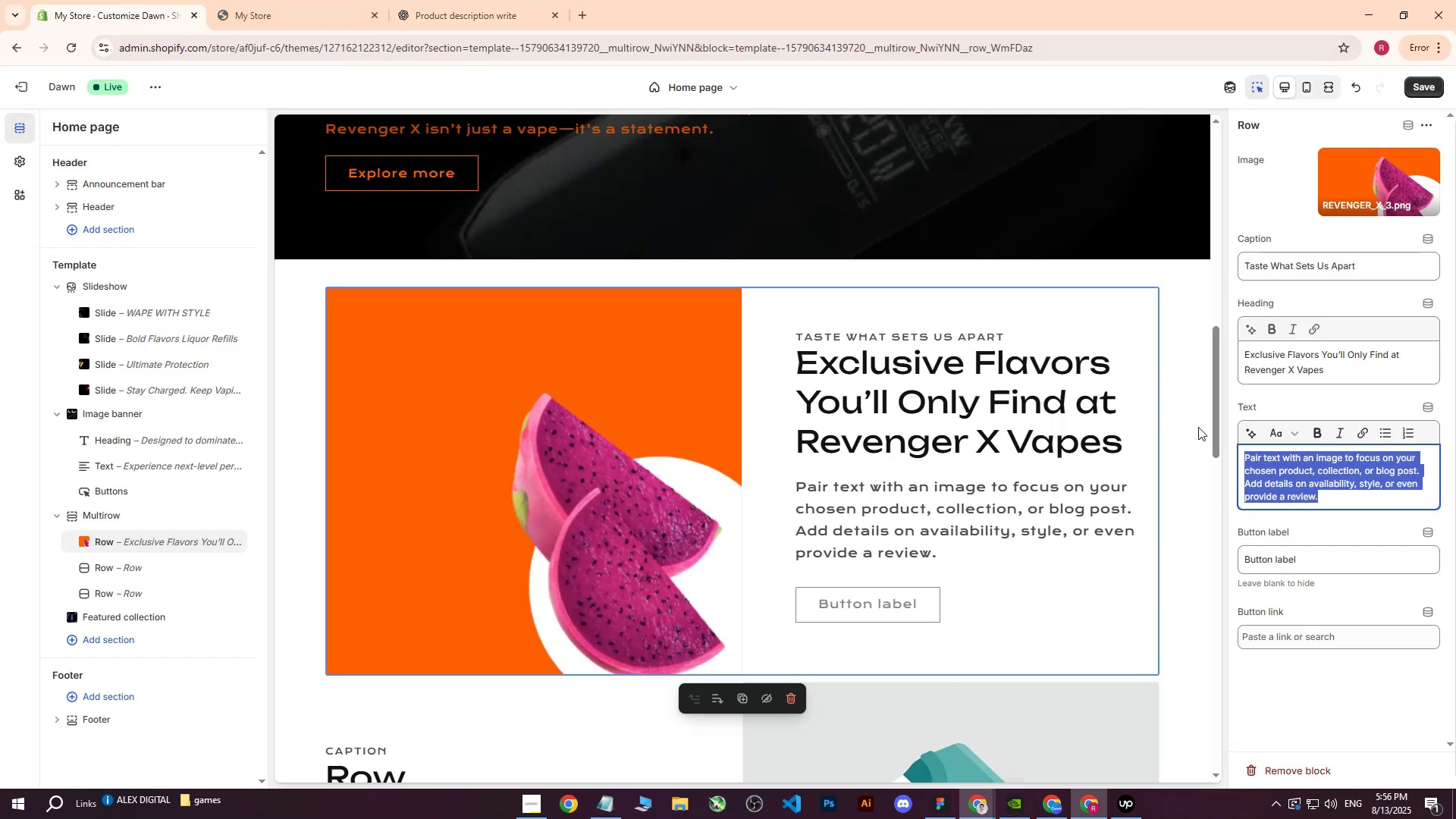 
key(Control+ControlLeft)
 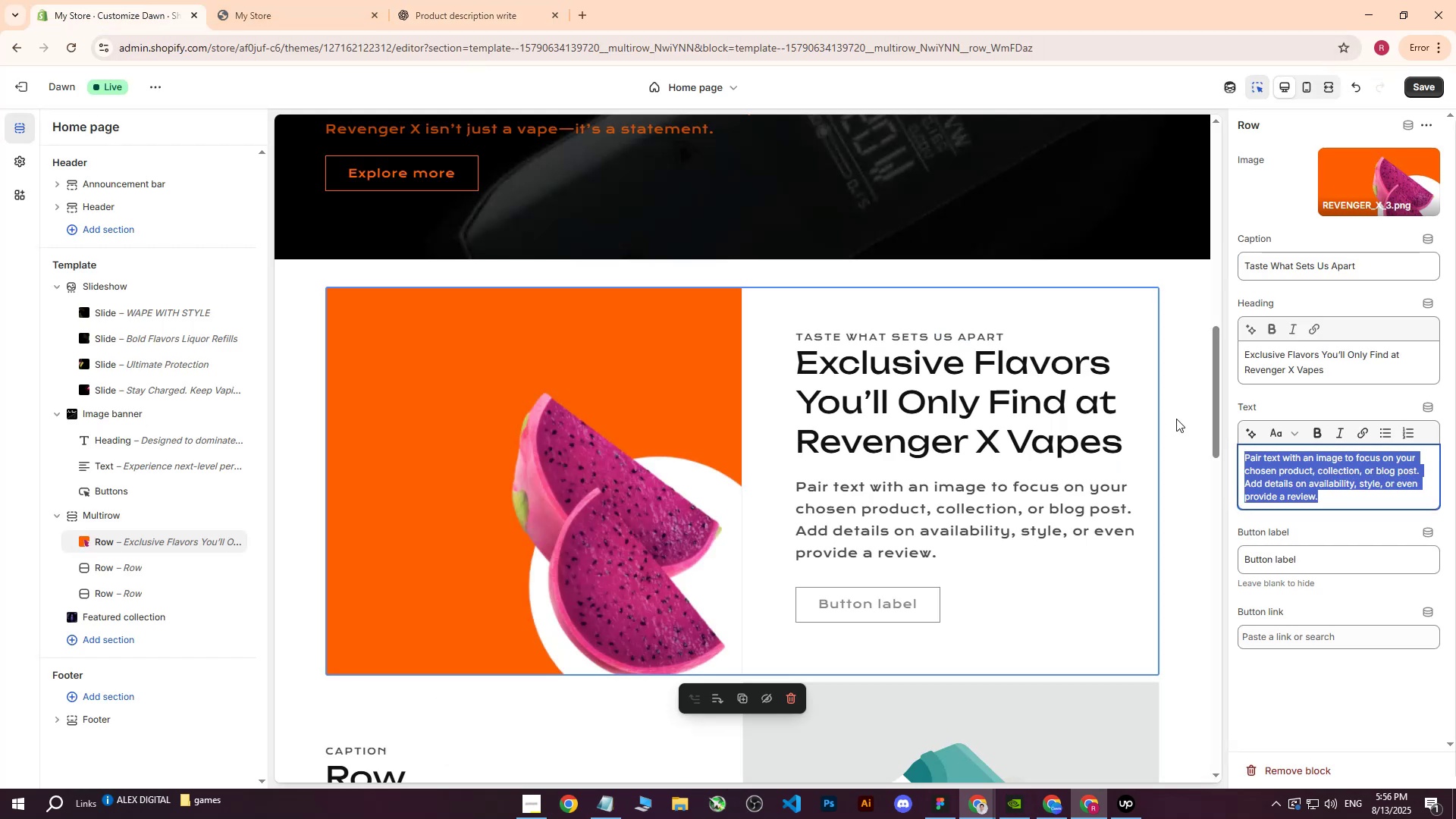 
key(Control+V)
 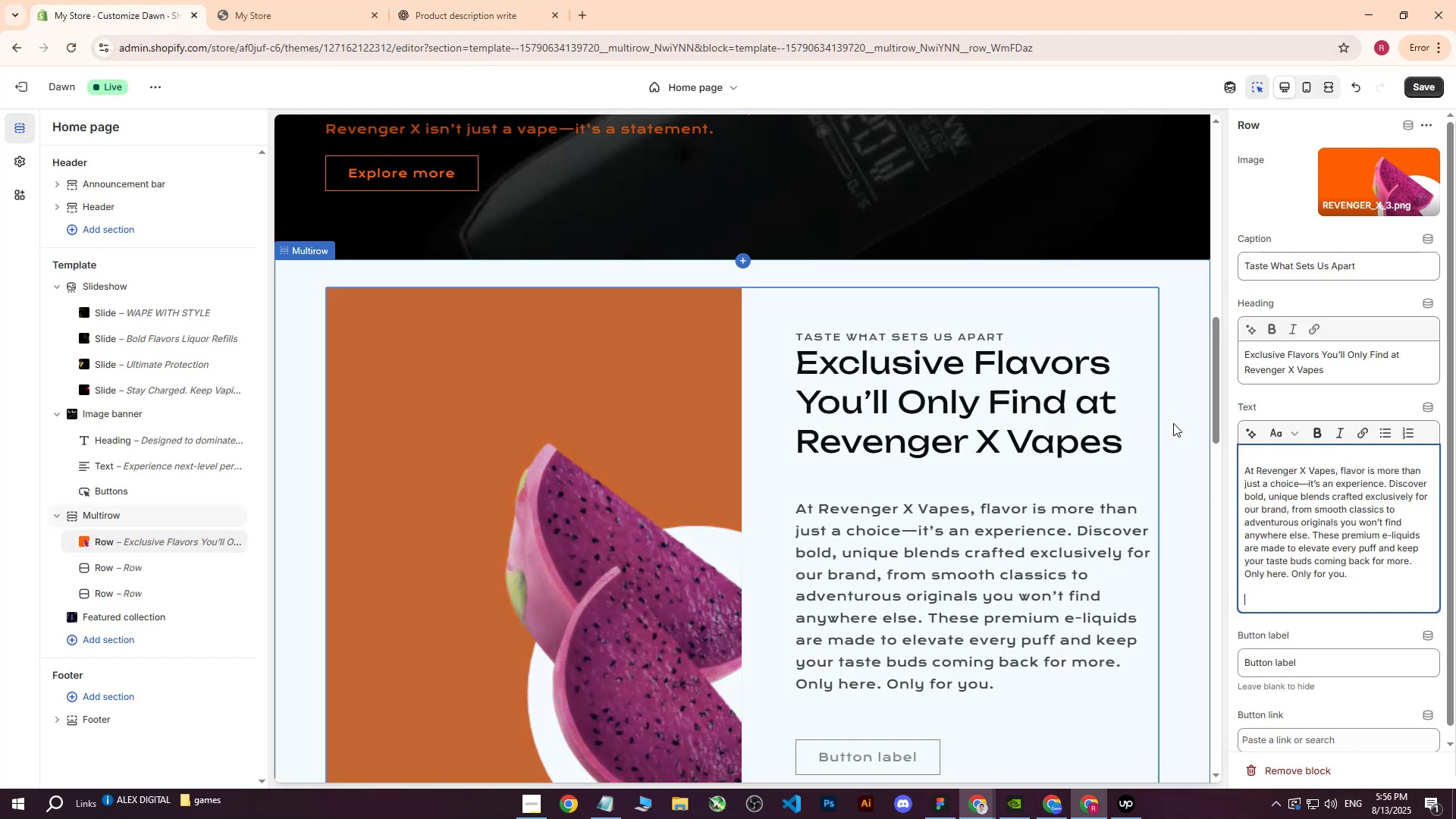 
scroll: coordinate [872, 437], scroll_direction: down, amount: 1.0
 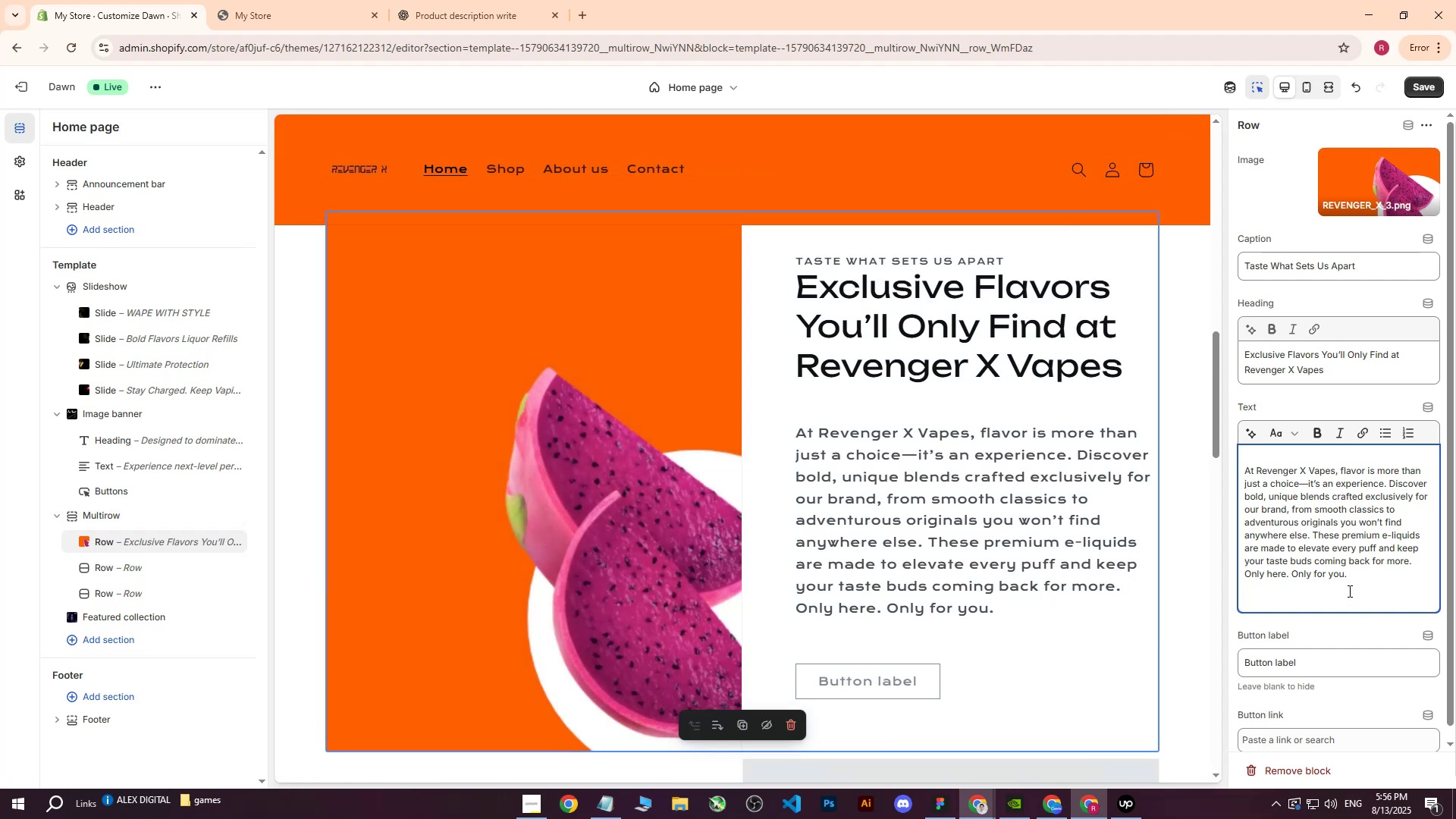 
left_click([1366, 584])
 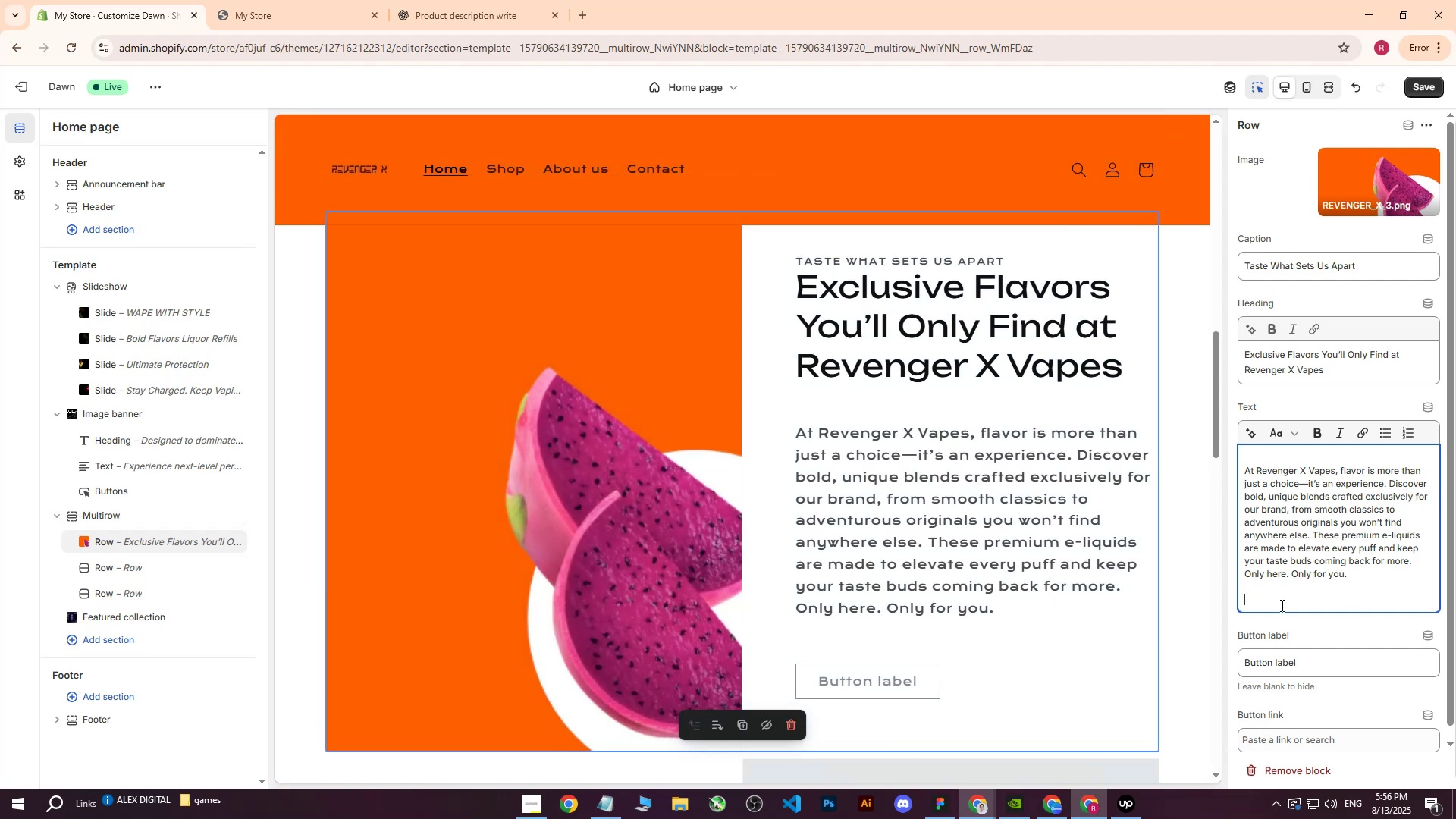 
key(Backspace)
 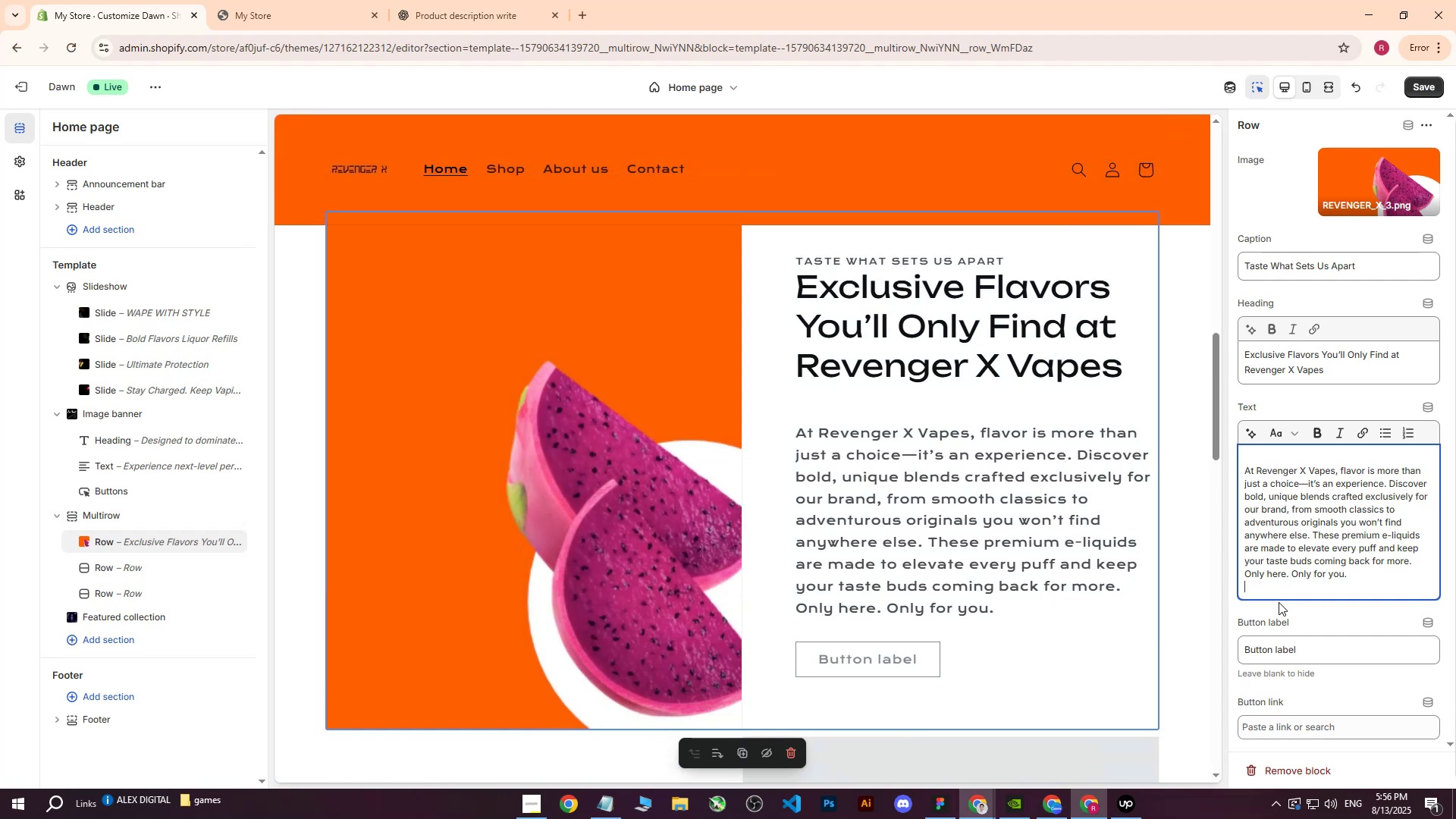 
key(Backspace)
 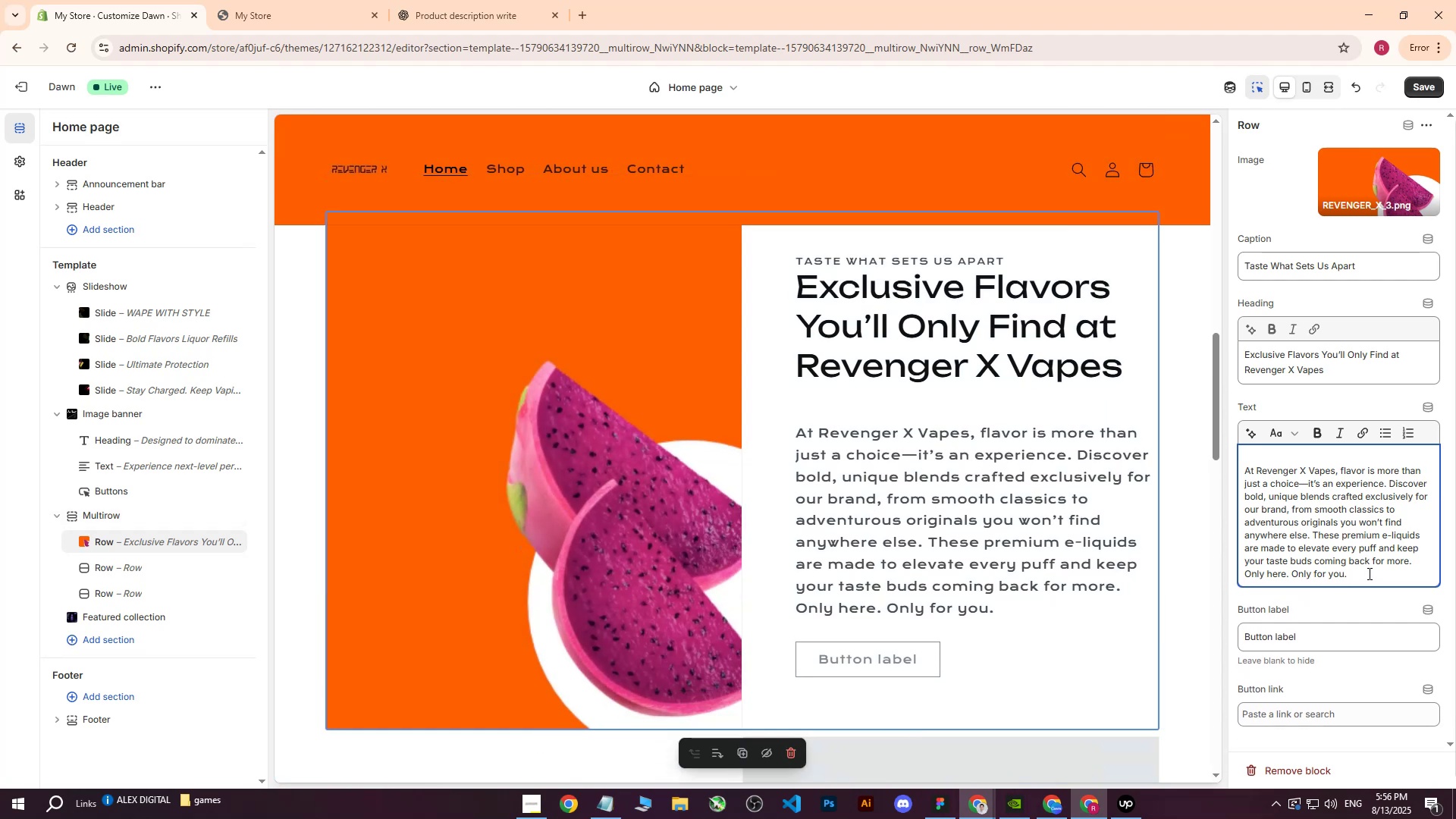 
left_click_drag(start_coordinate=[1368, 573], to_coordinate=[1315, 538])
 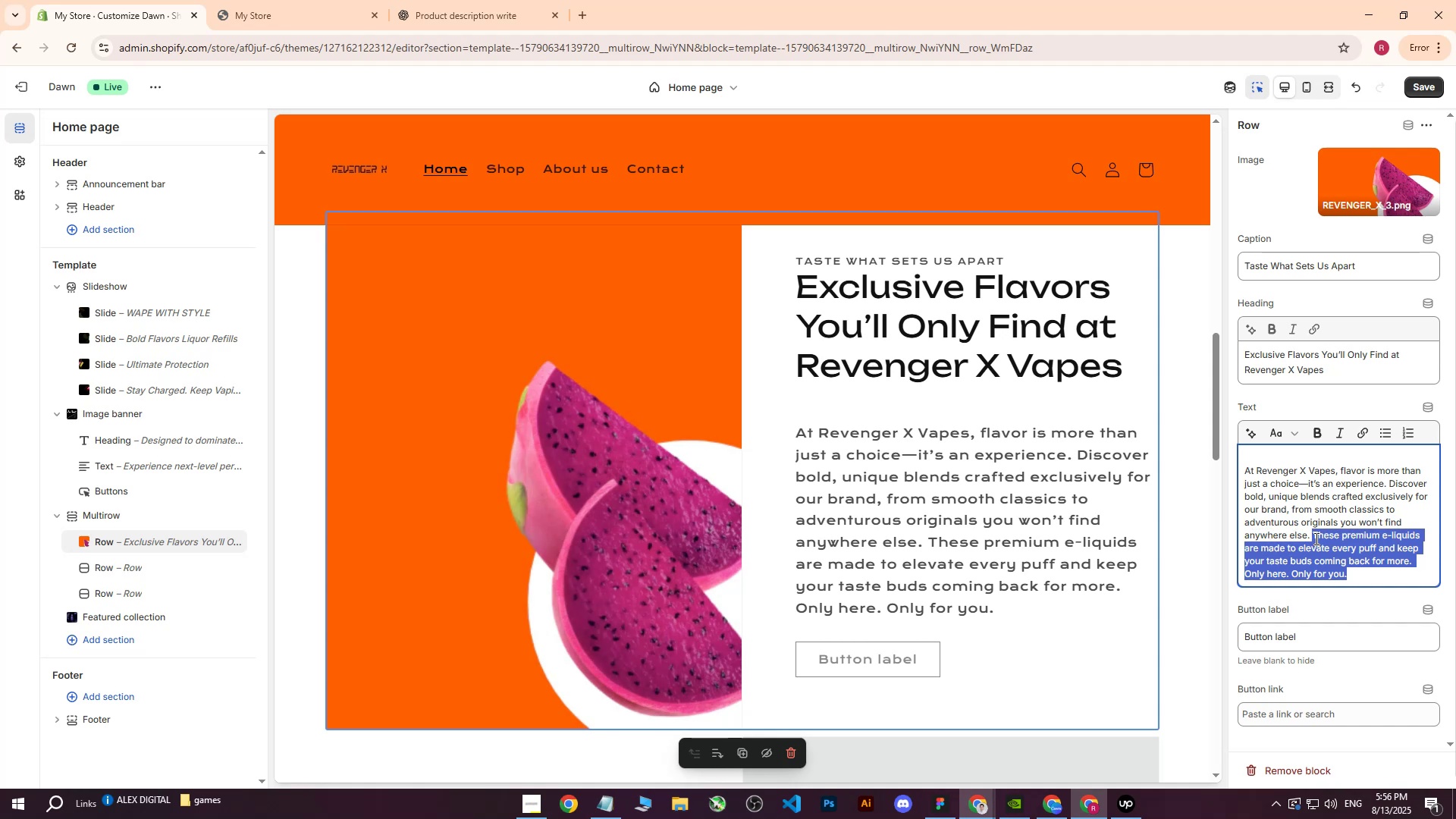 
key(Backspace)
 